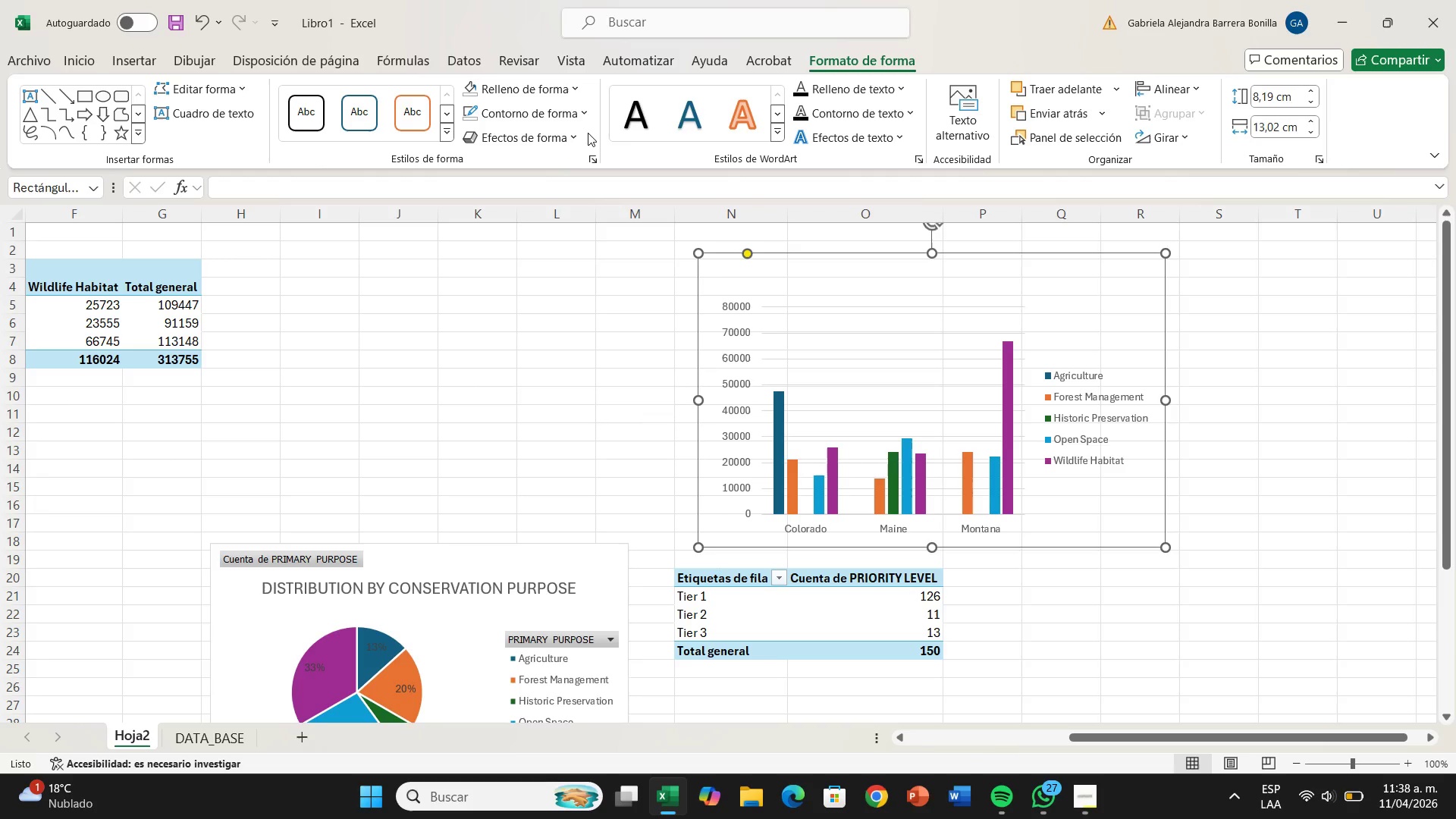 
left_click([492, 127])
 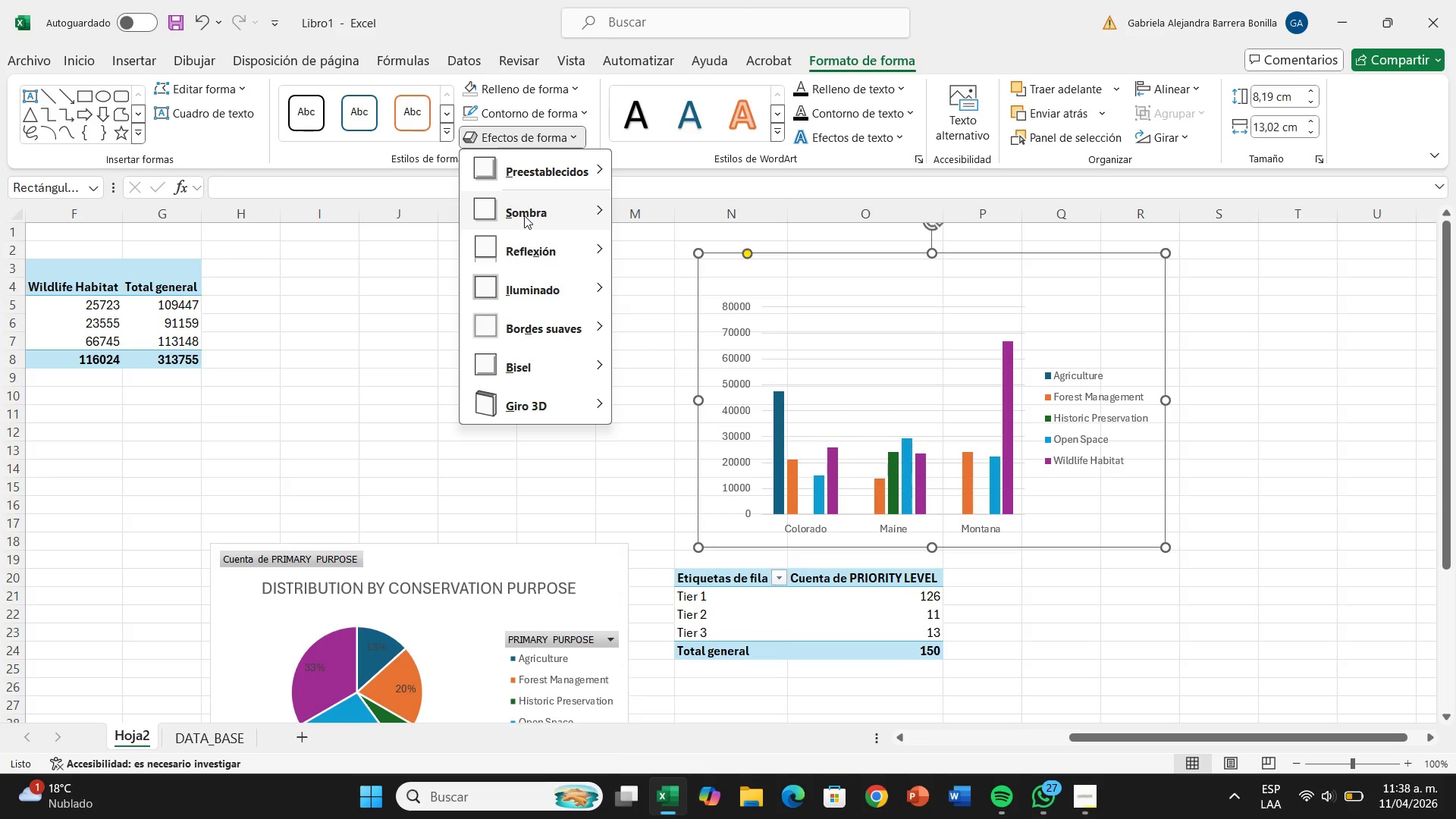 
left_click([524, 215])
 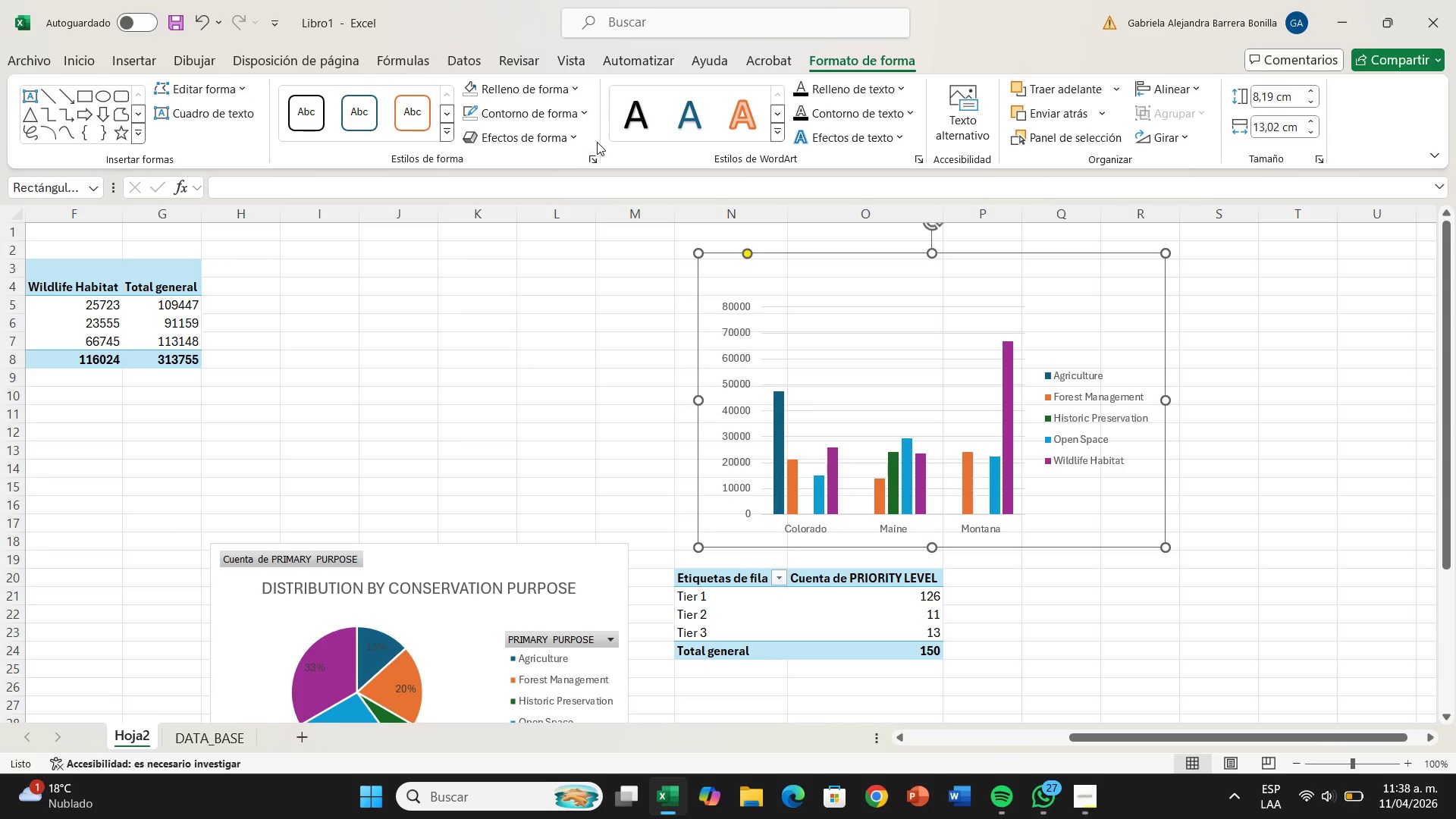 
left_click([573, 133])
 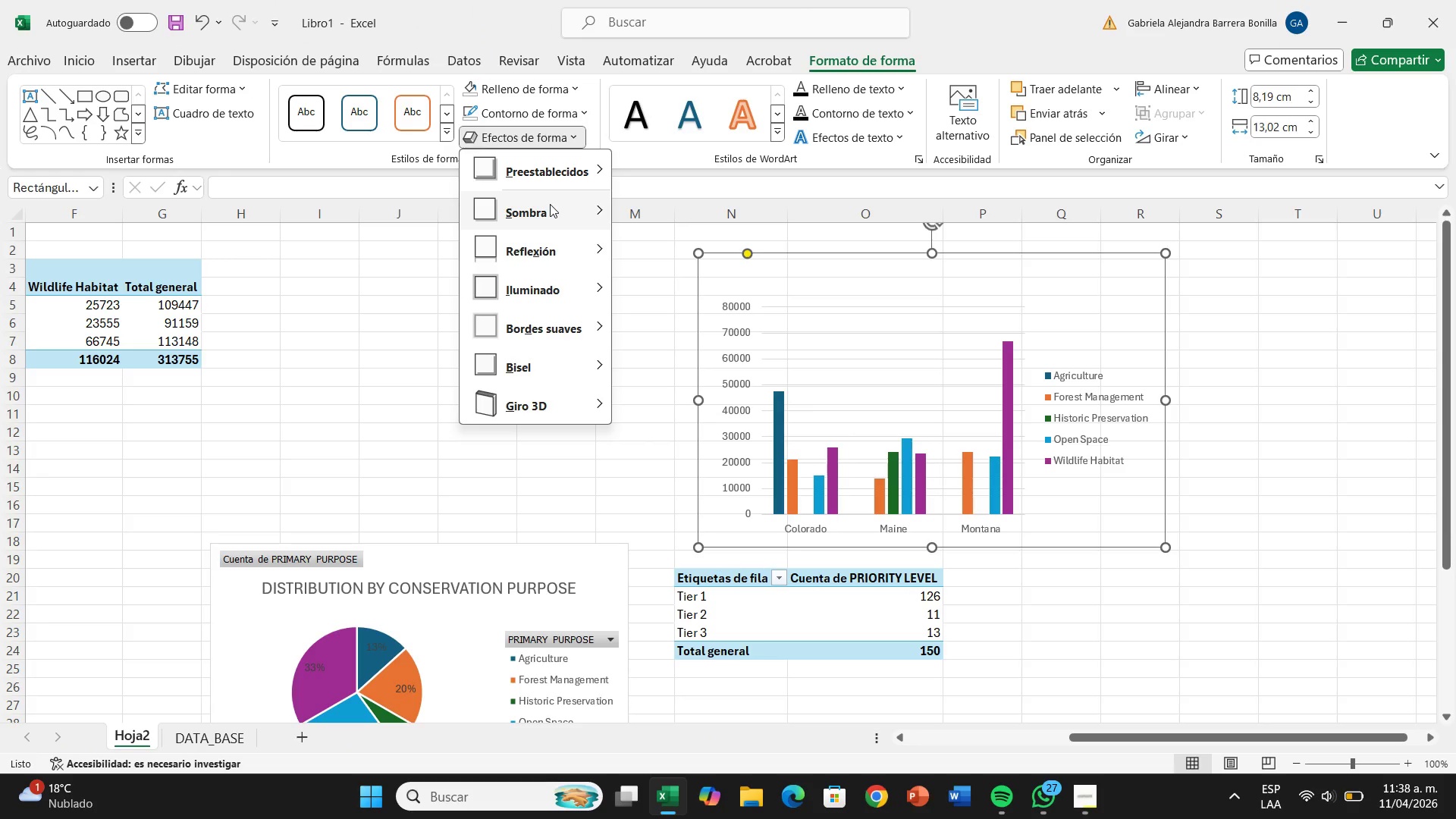 
left_click([550, 204])
 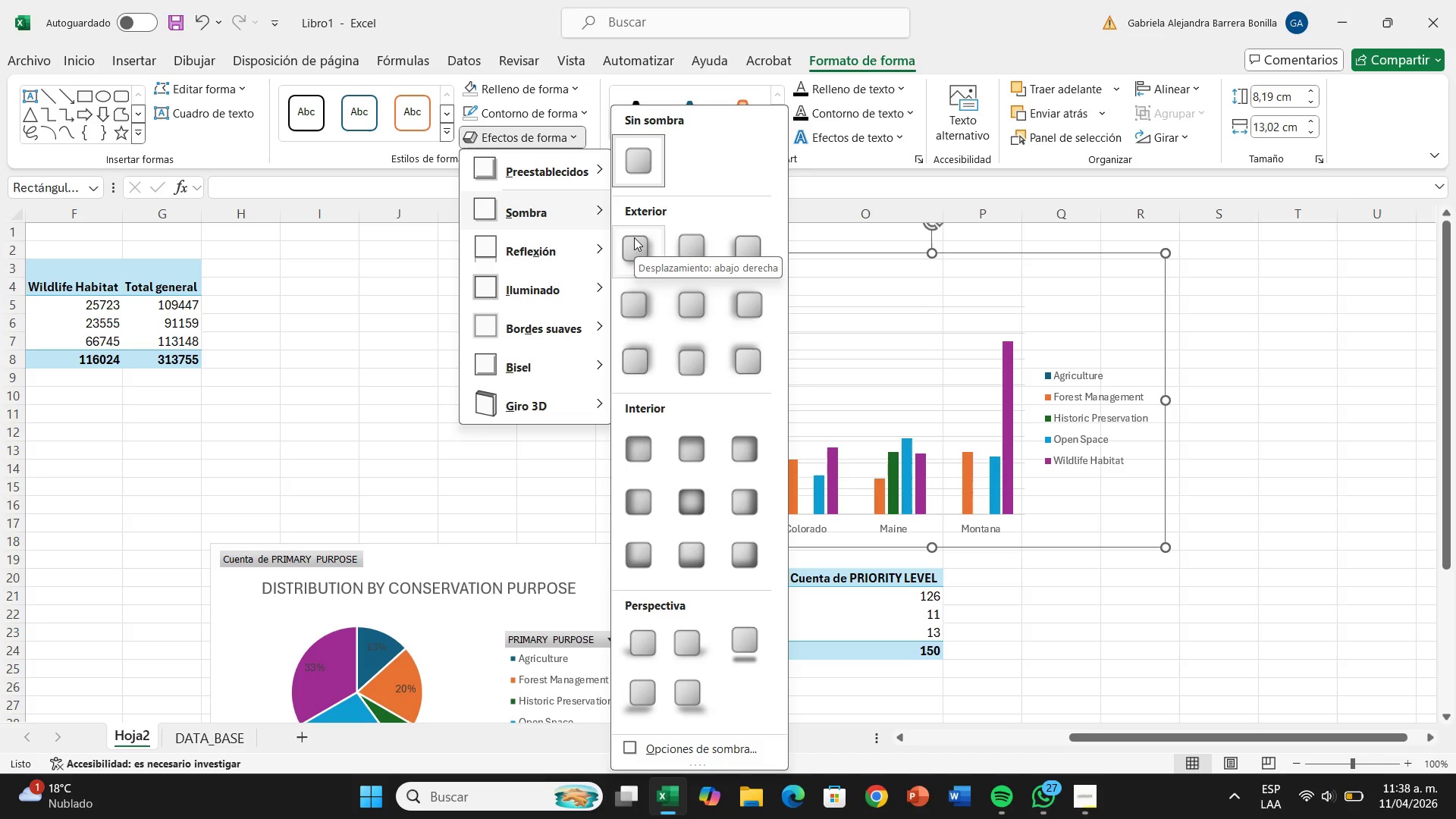 
left_click([634, 237])
 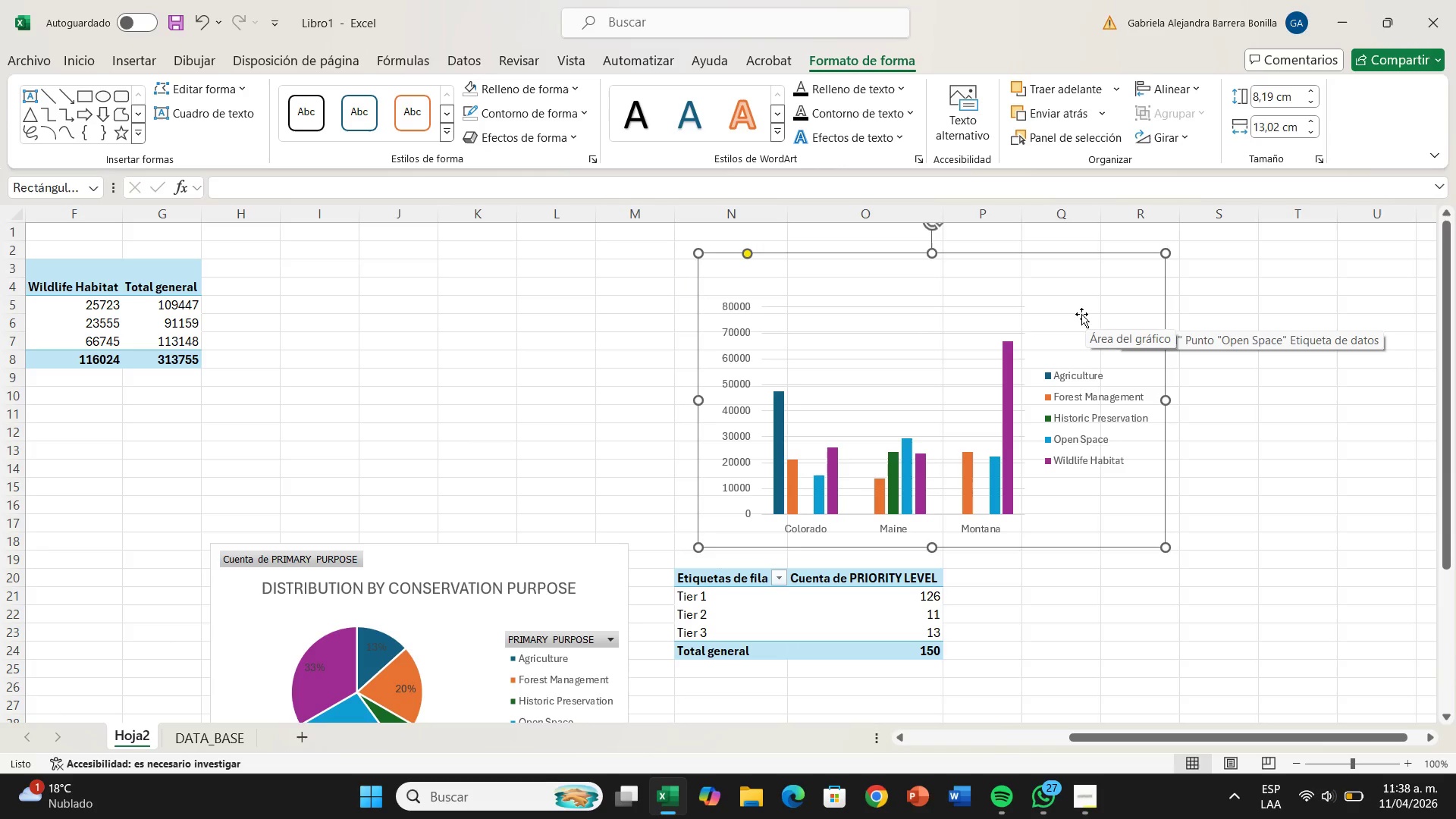 
mouse_move([1138, 311])
 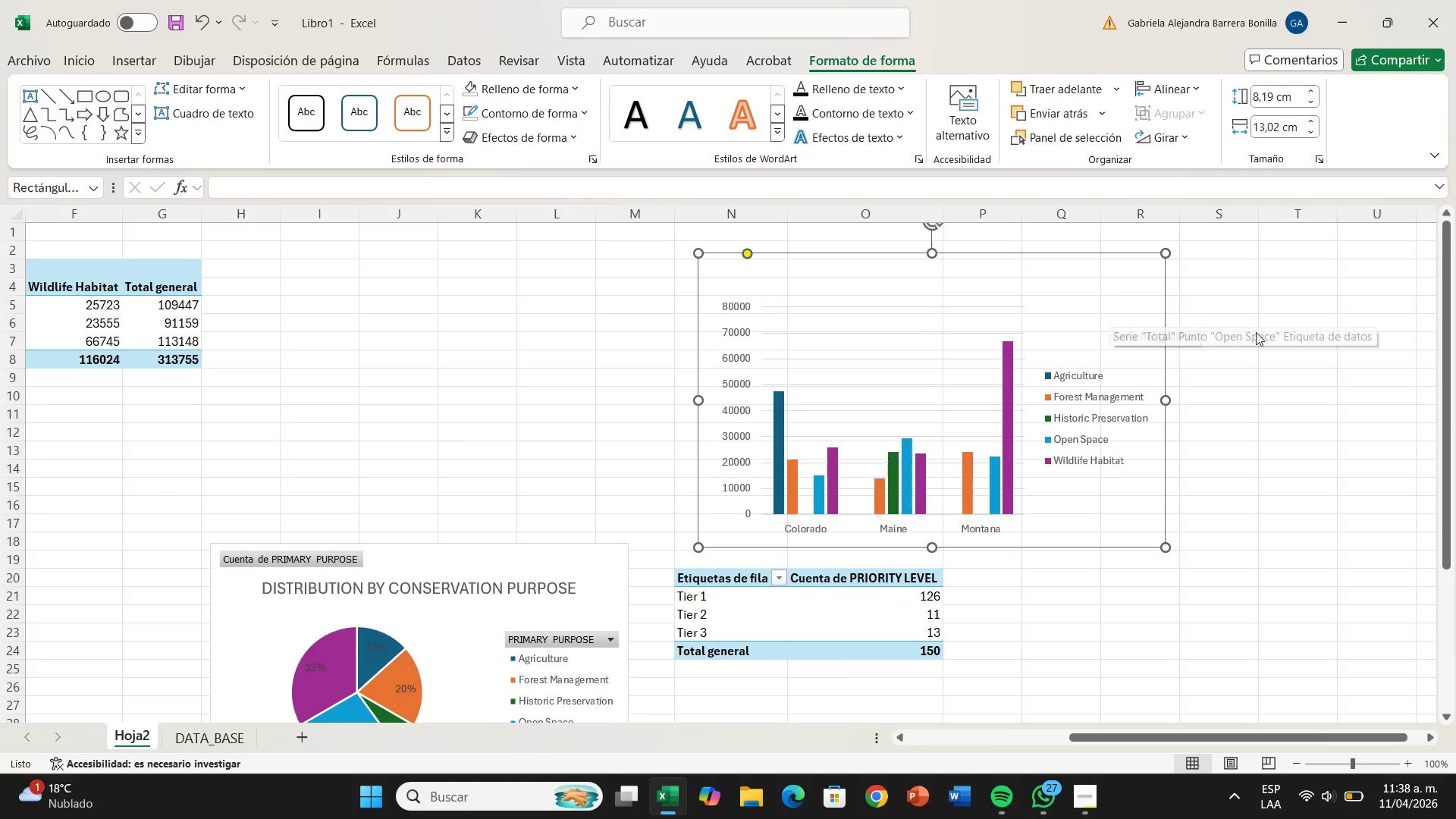 
left_click([1256, 332])
 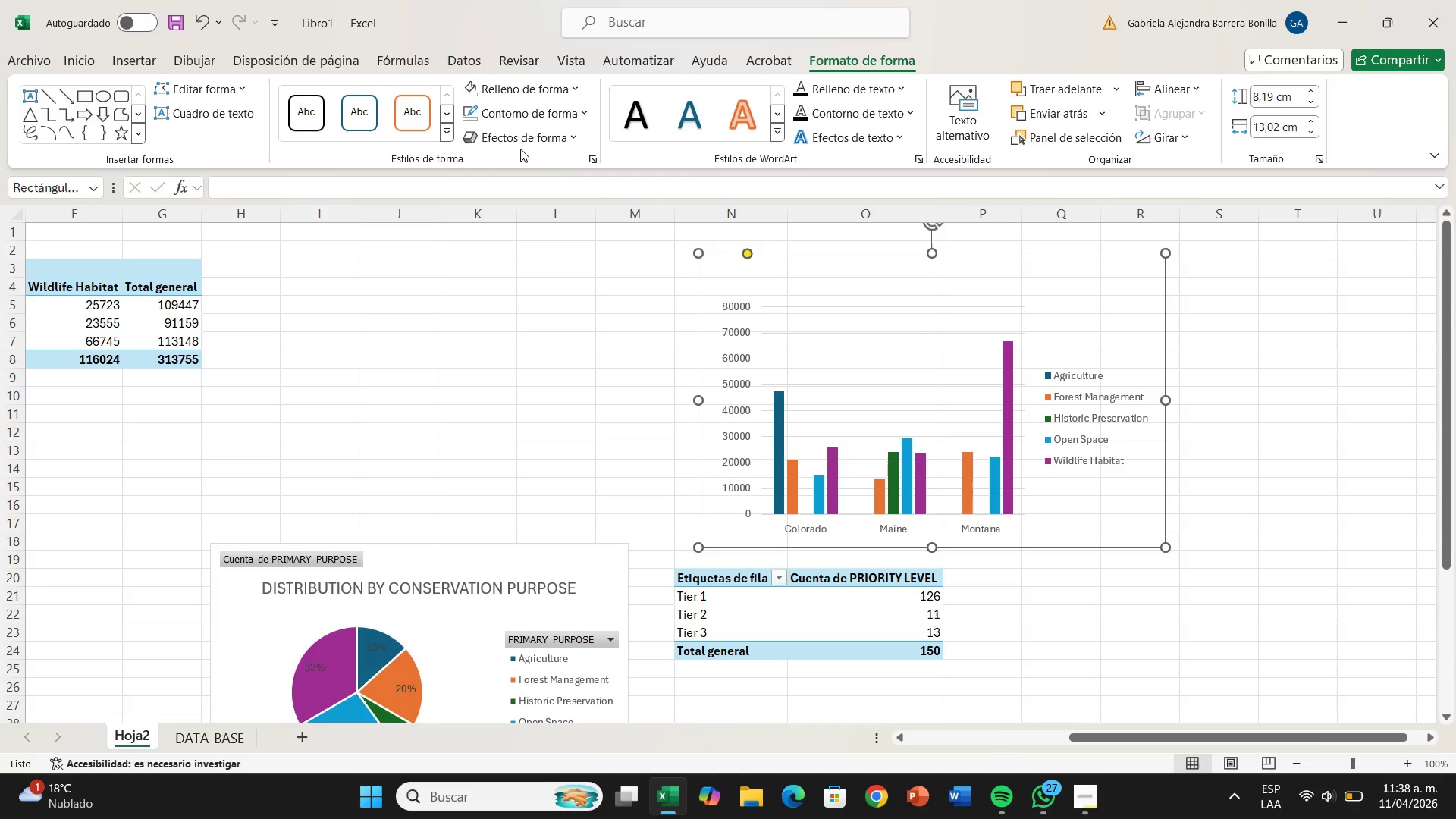 
left_click([521, 146])
 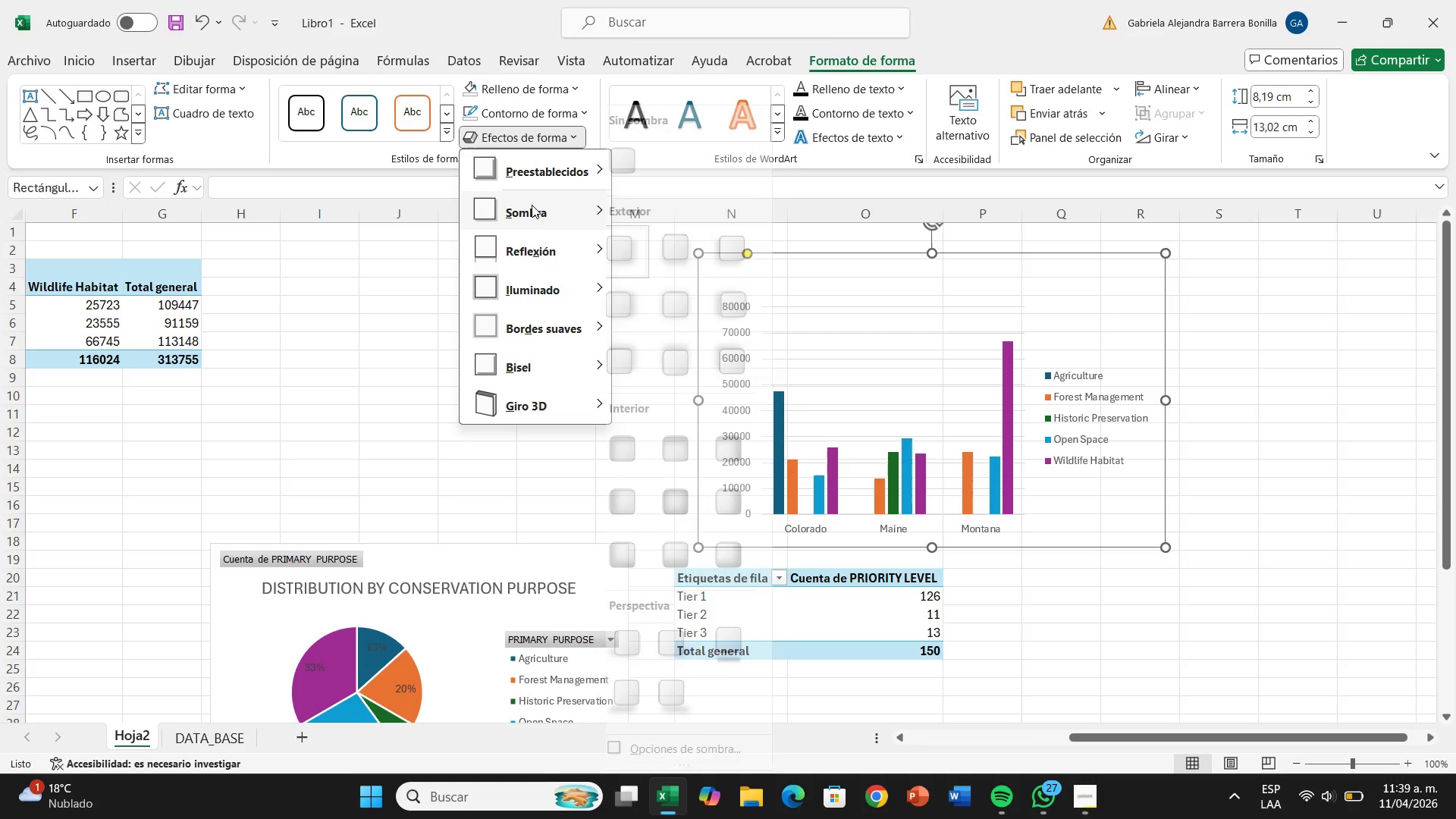 
left_click([532, 205])
 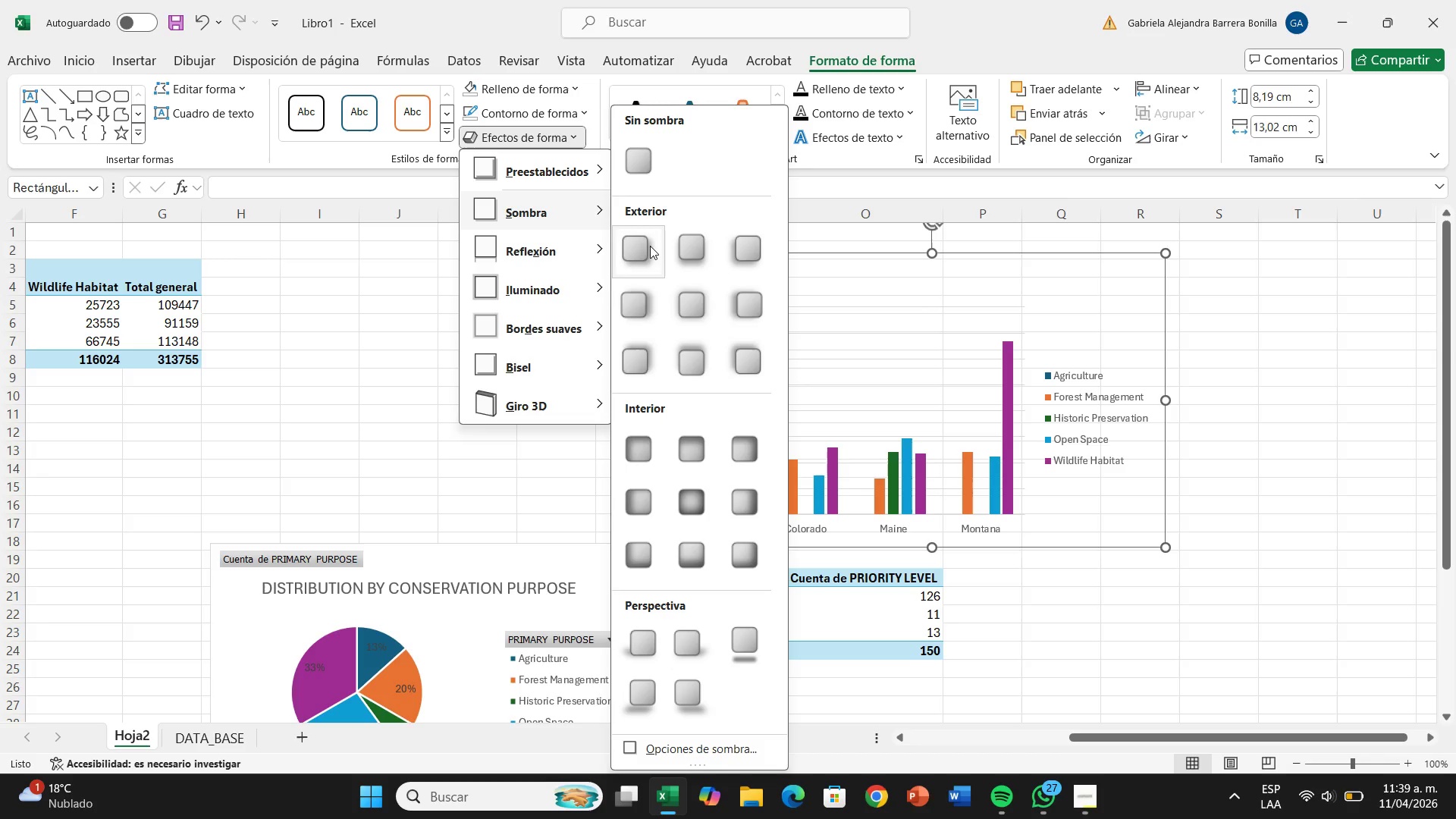 
left_click([648, 246])
 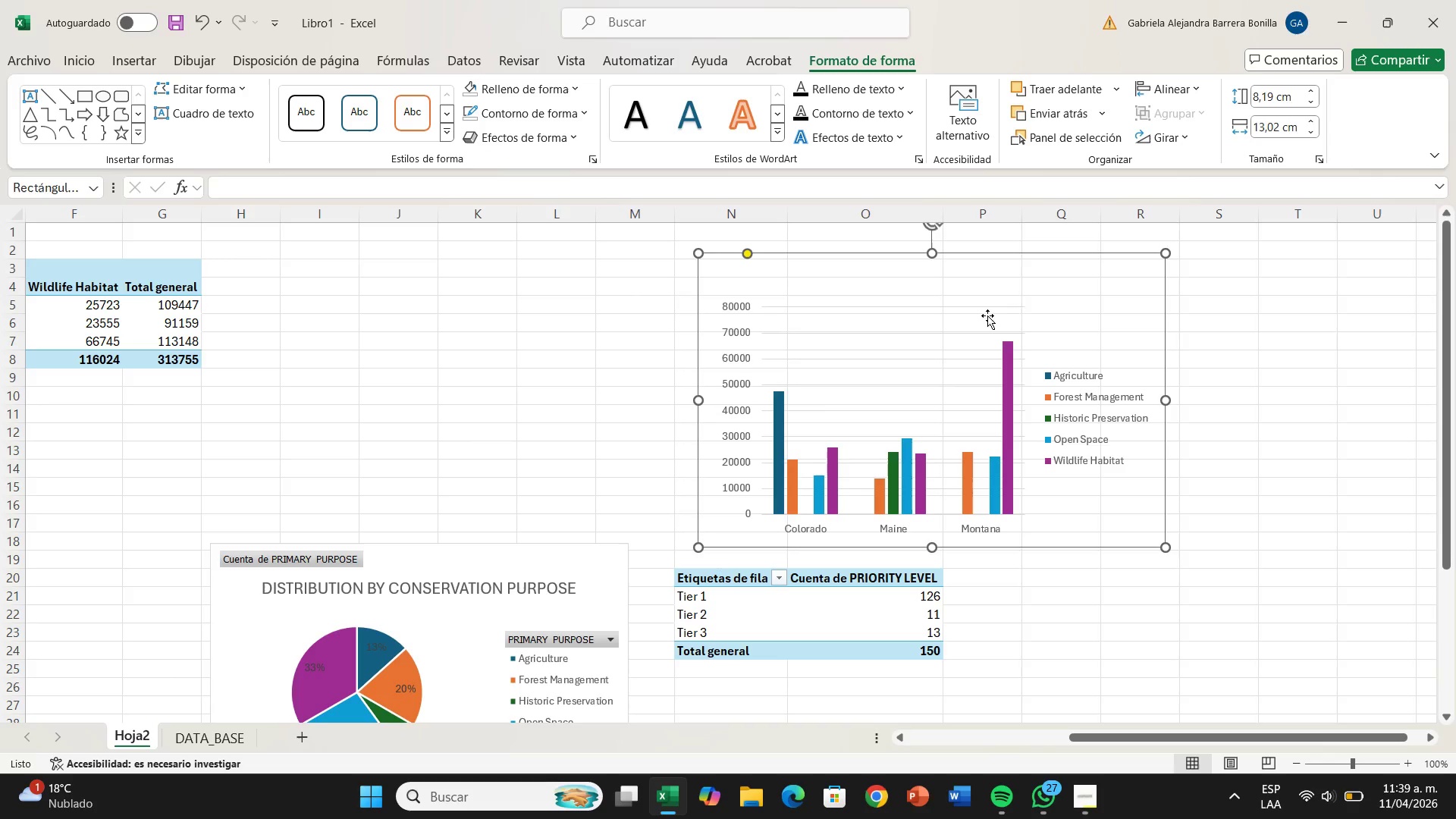 
mouse_move([999, 284])
 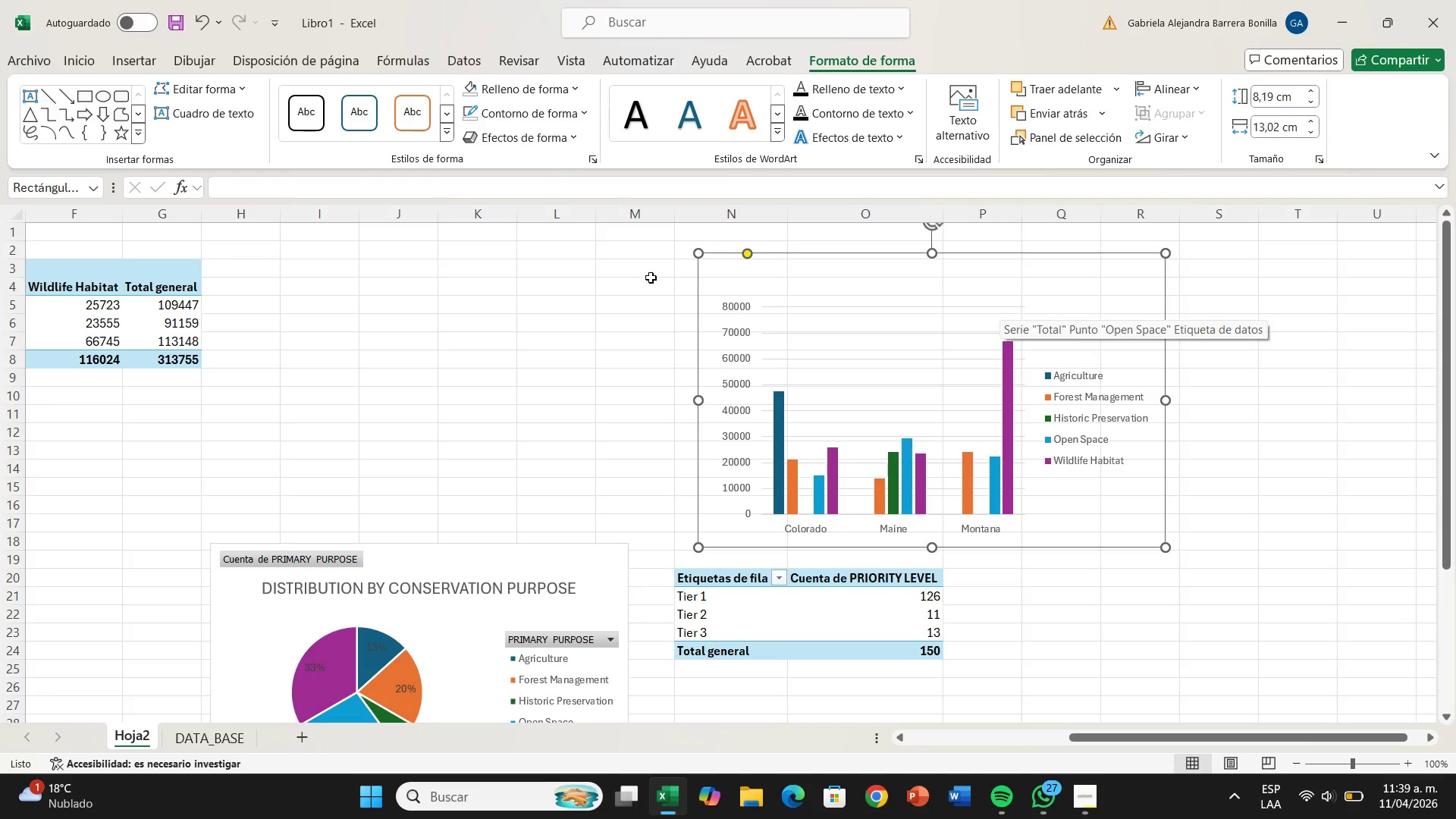 
left_click([651, 278])
 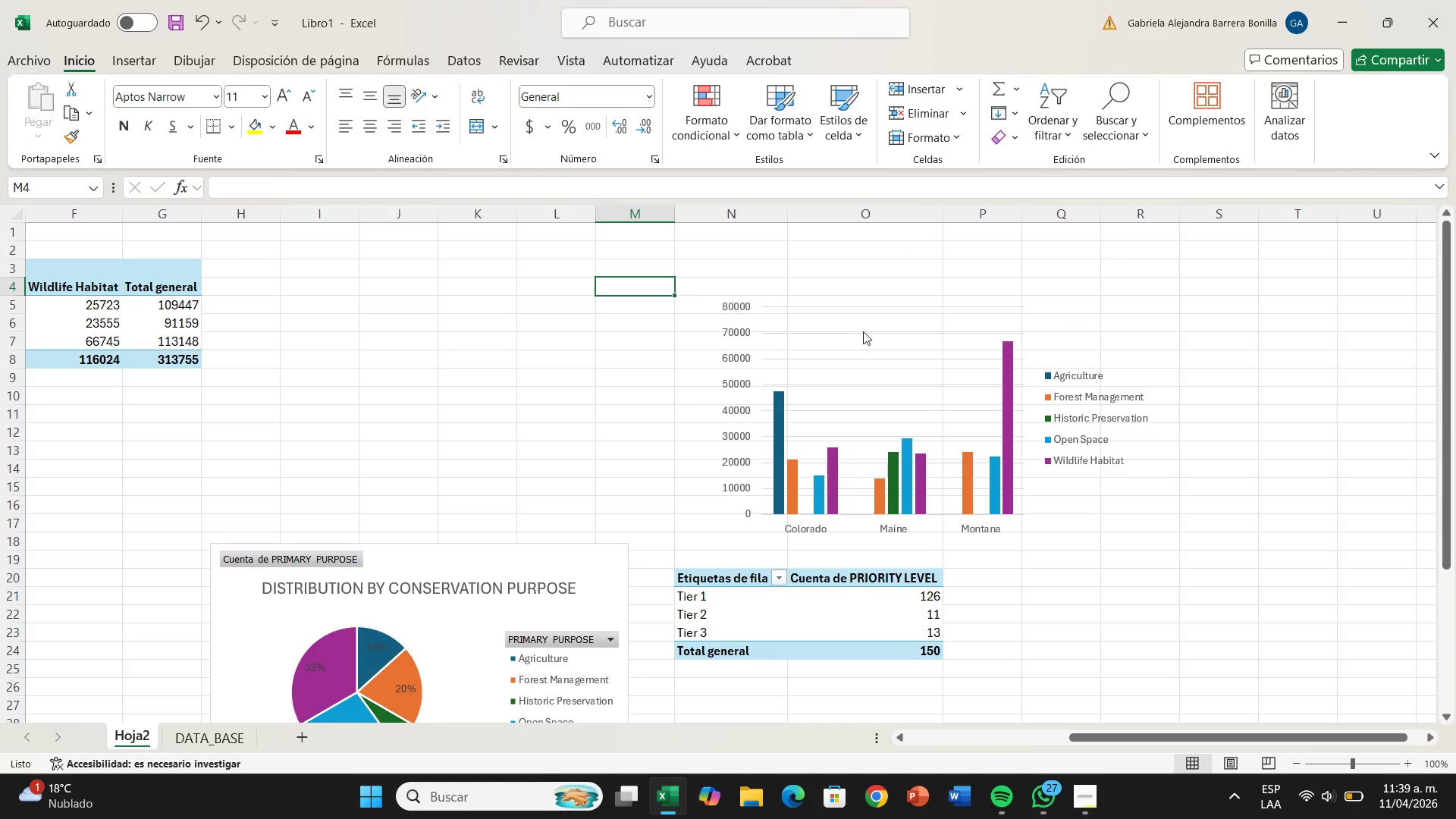 
left_click([855, 310])
 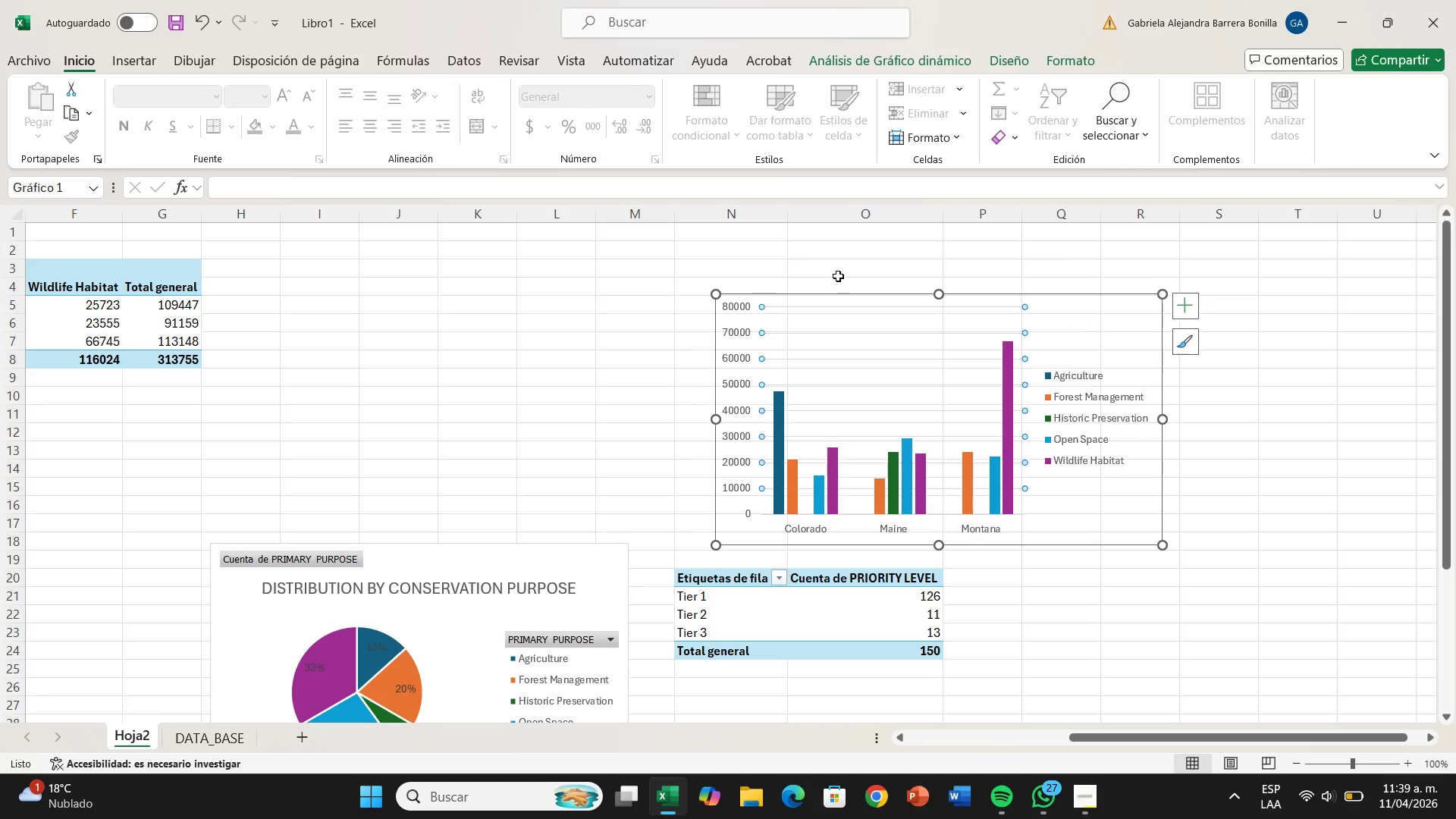 
left_click([838, 276])
 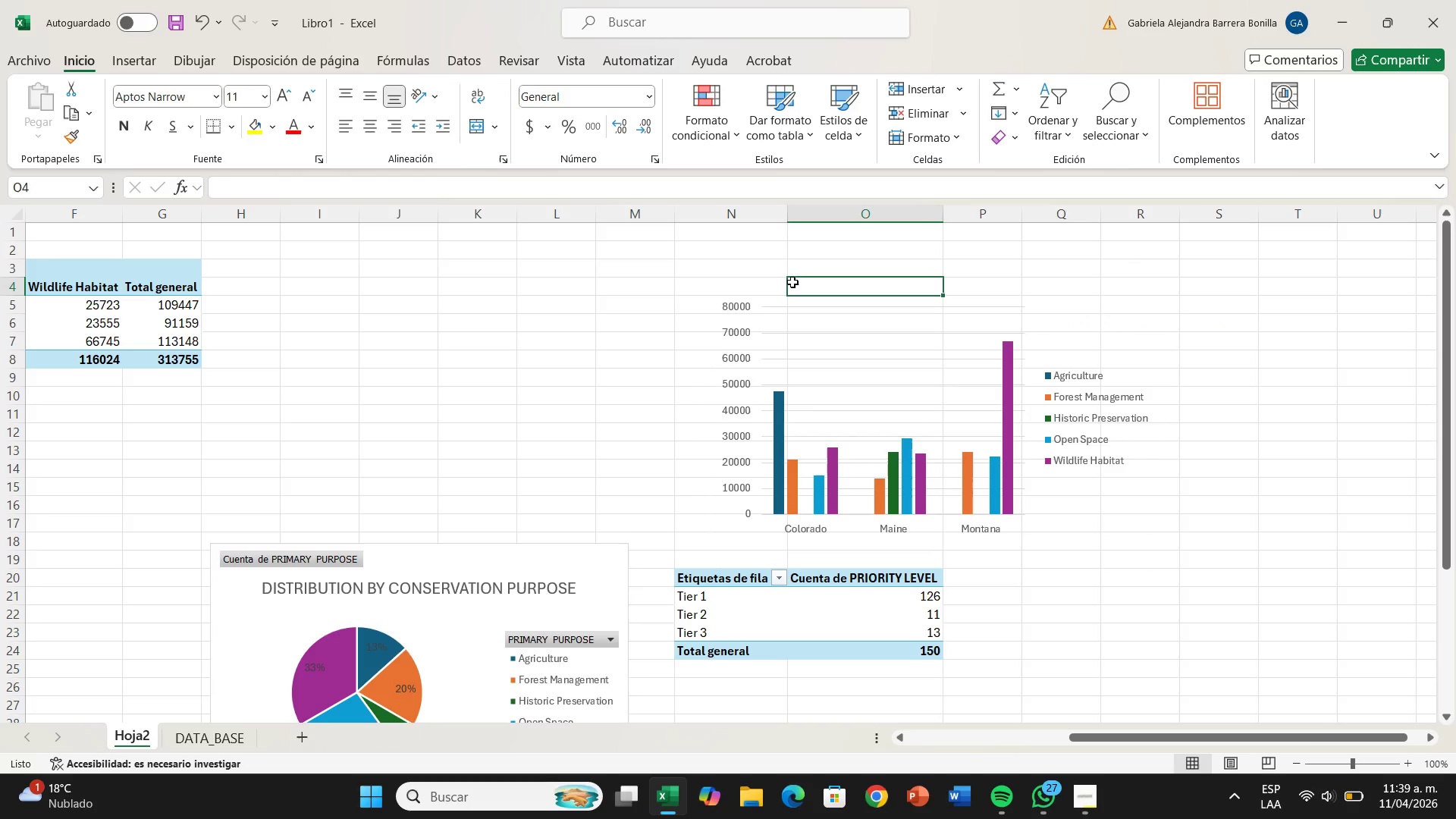 
left_click([792, 282])
 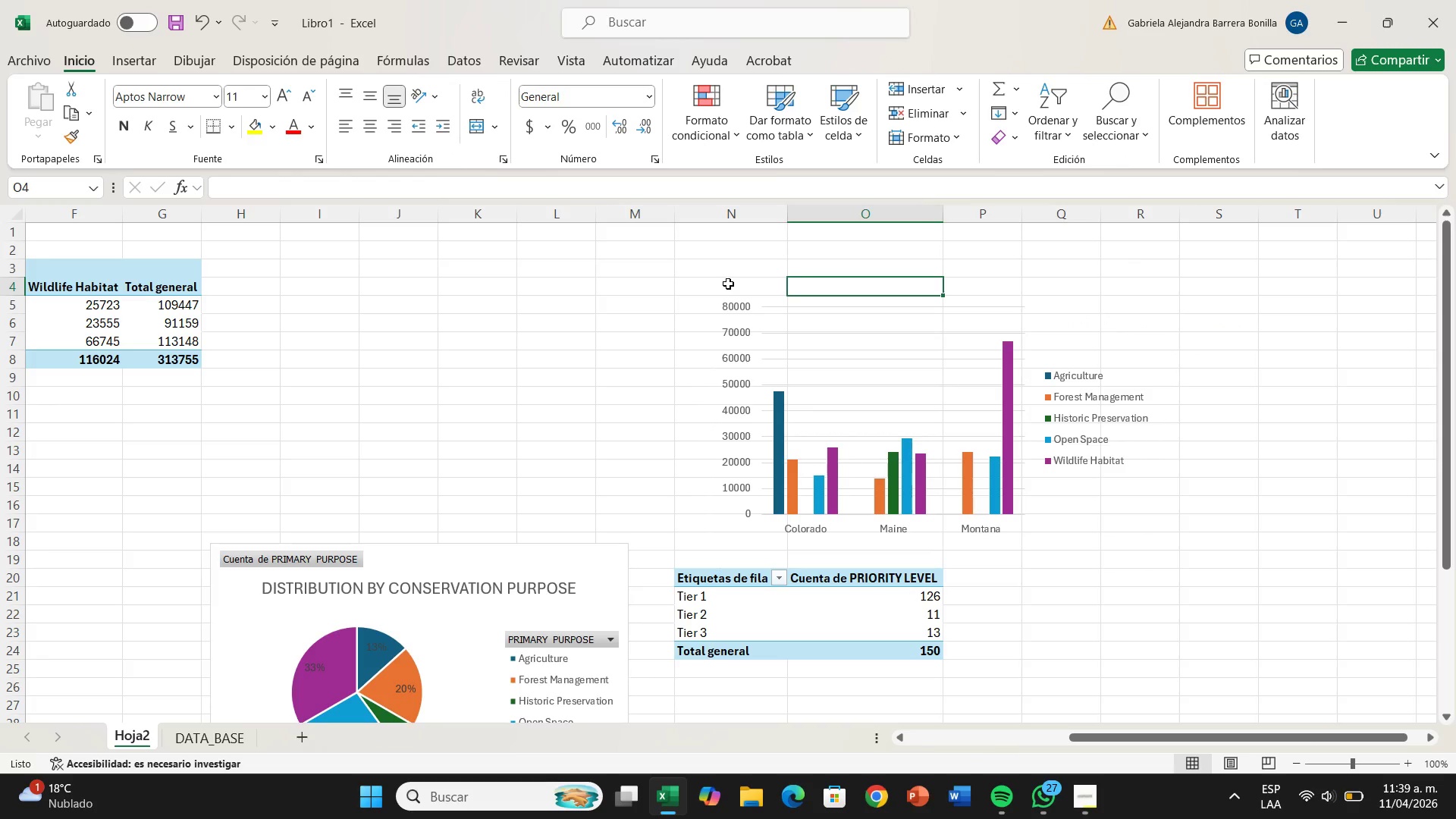 
left_click([728, 284])
 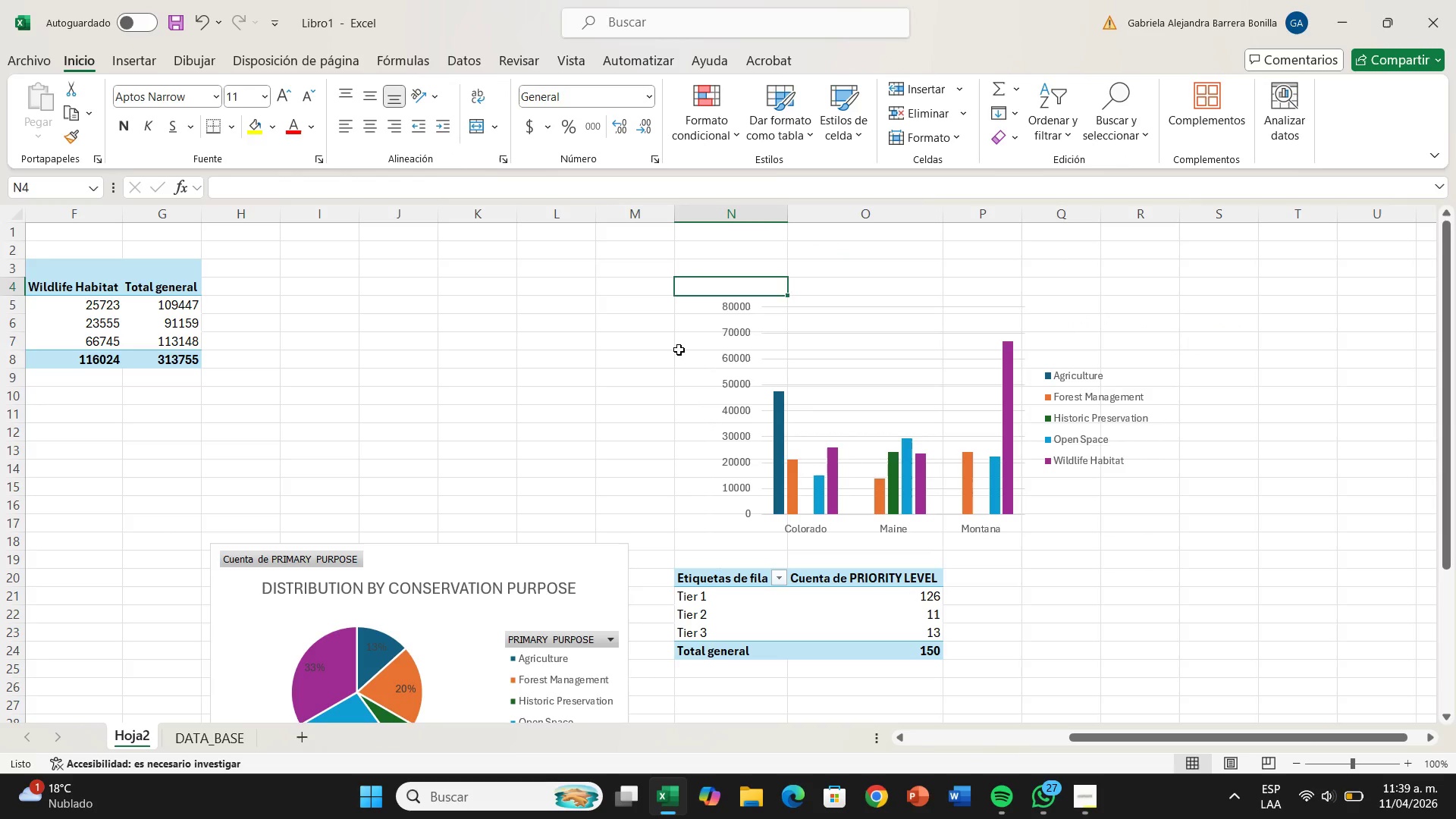 
left_click([679, 350])
 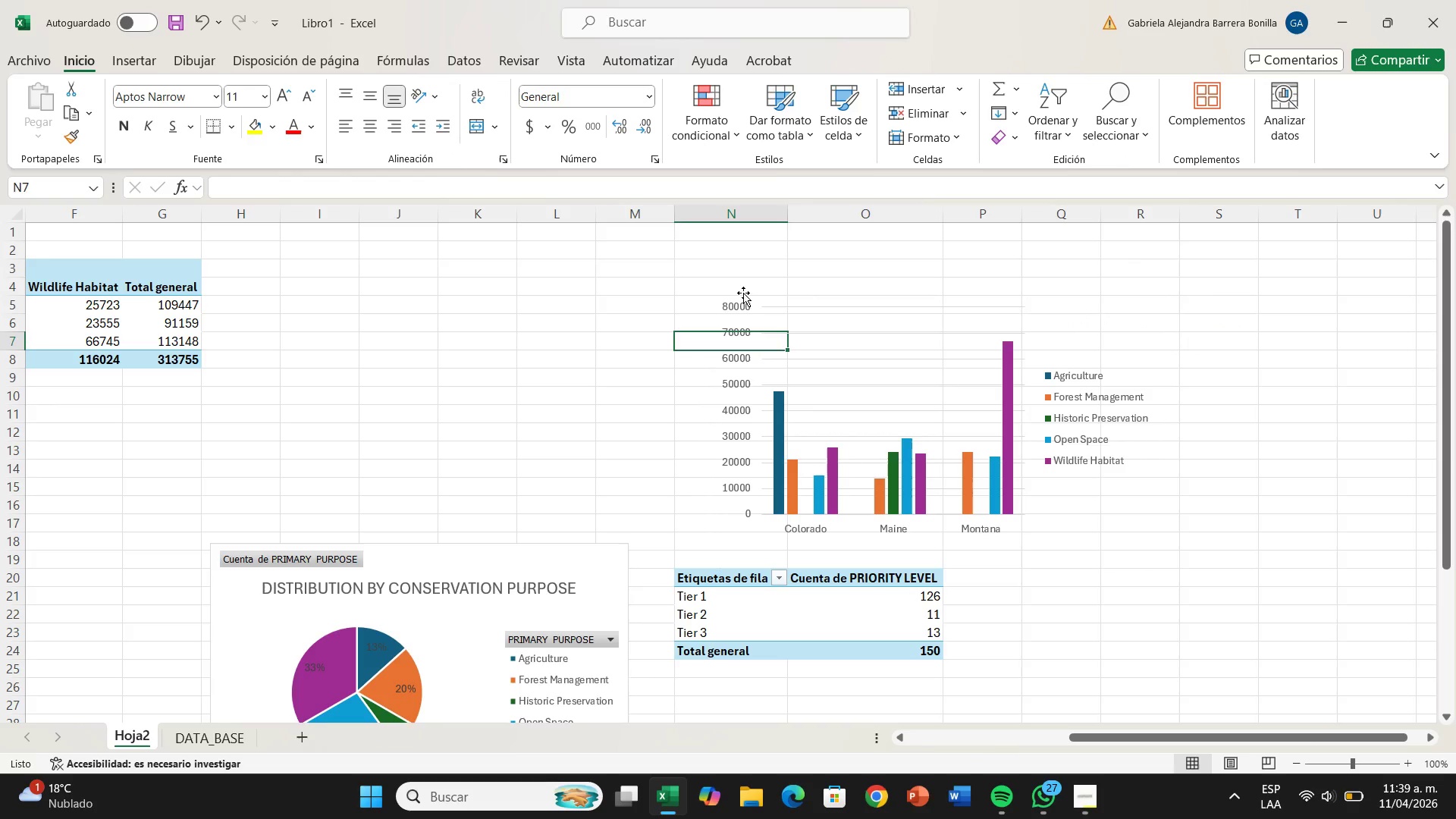 
left_click([743, 293])
 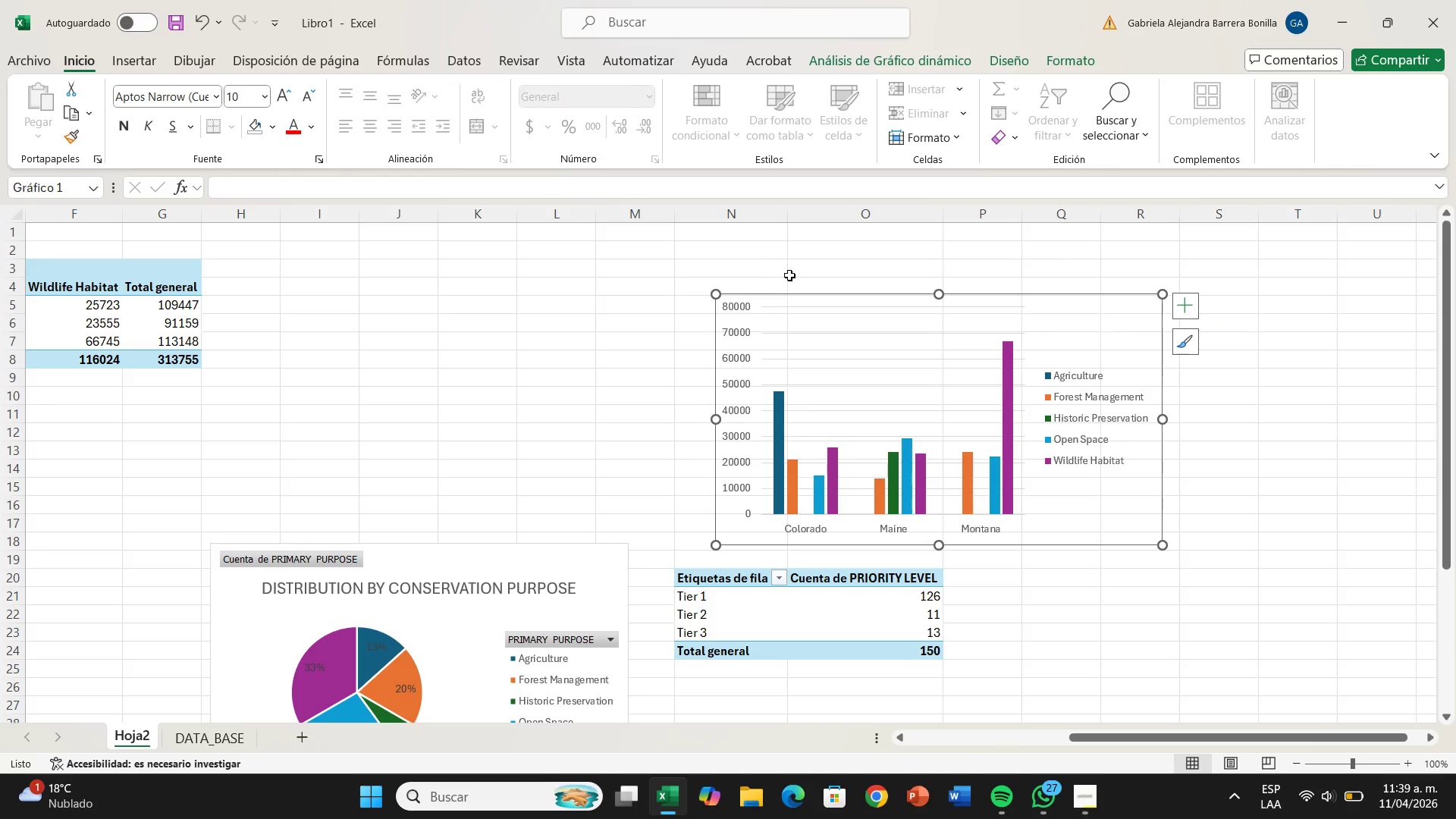 
left_click([790, 275])
 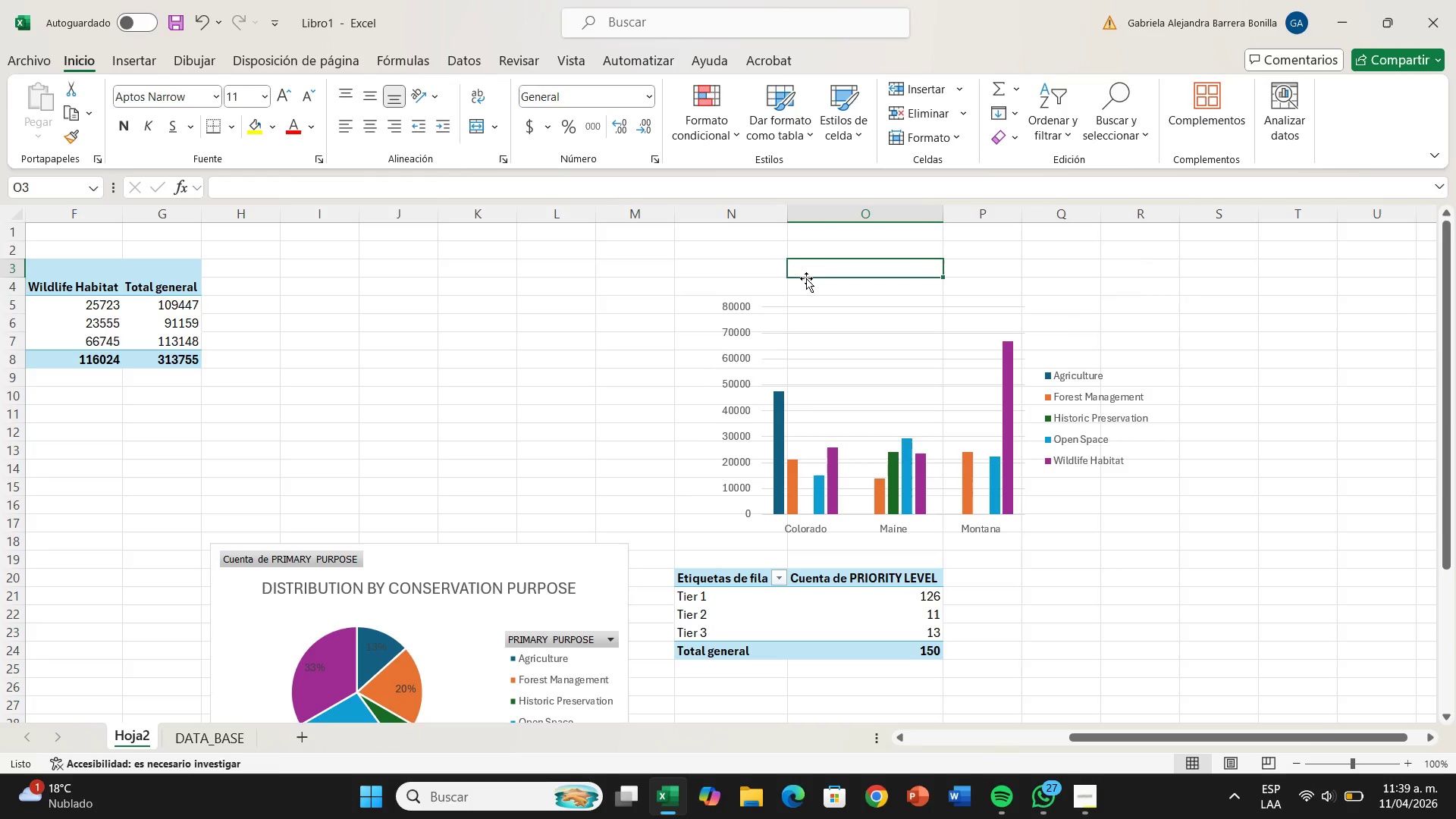 
left_click([807, 279])
 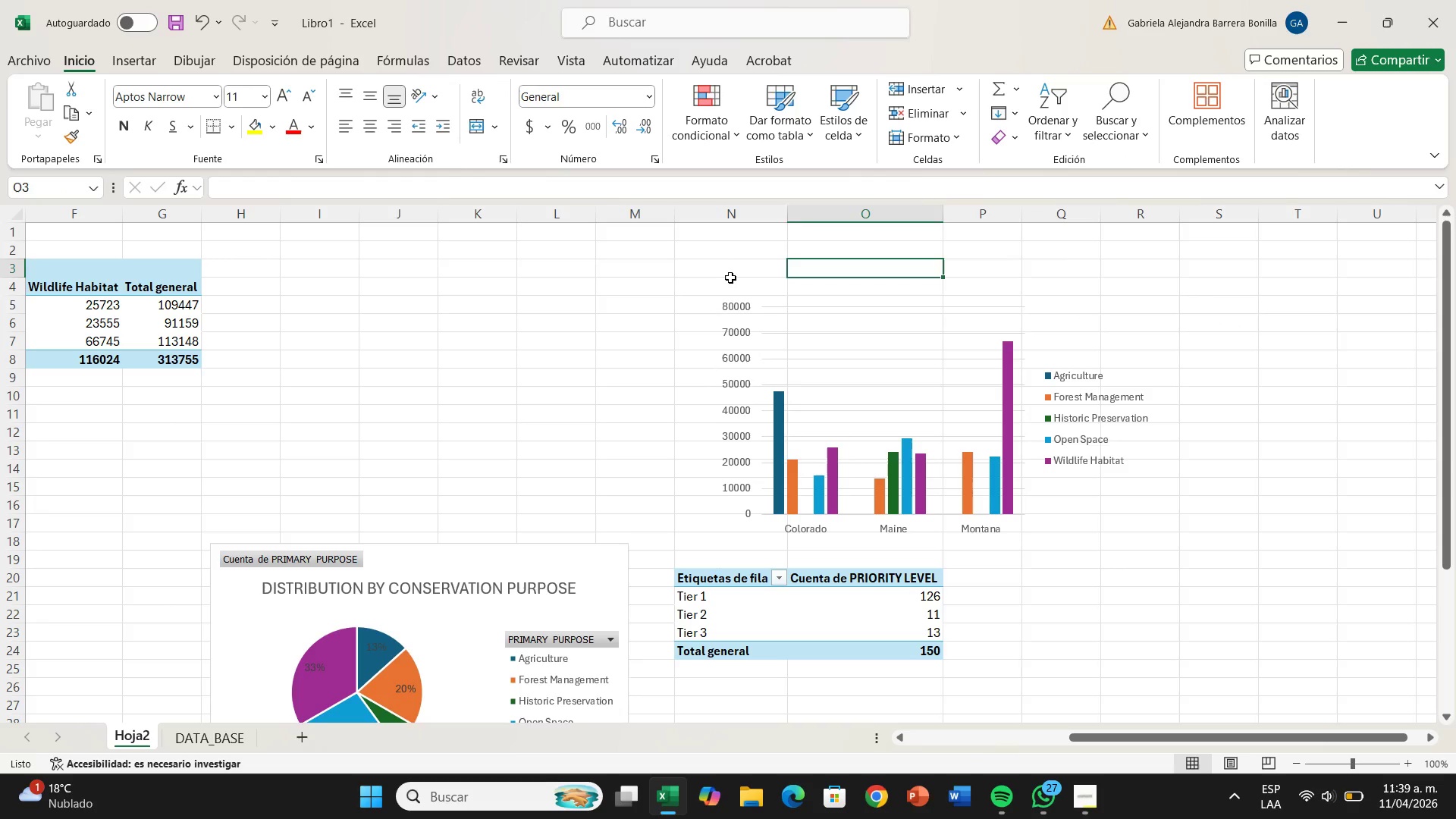 
left_click([729, 278])
 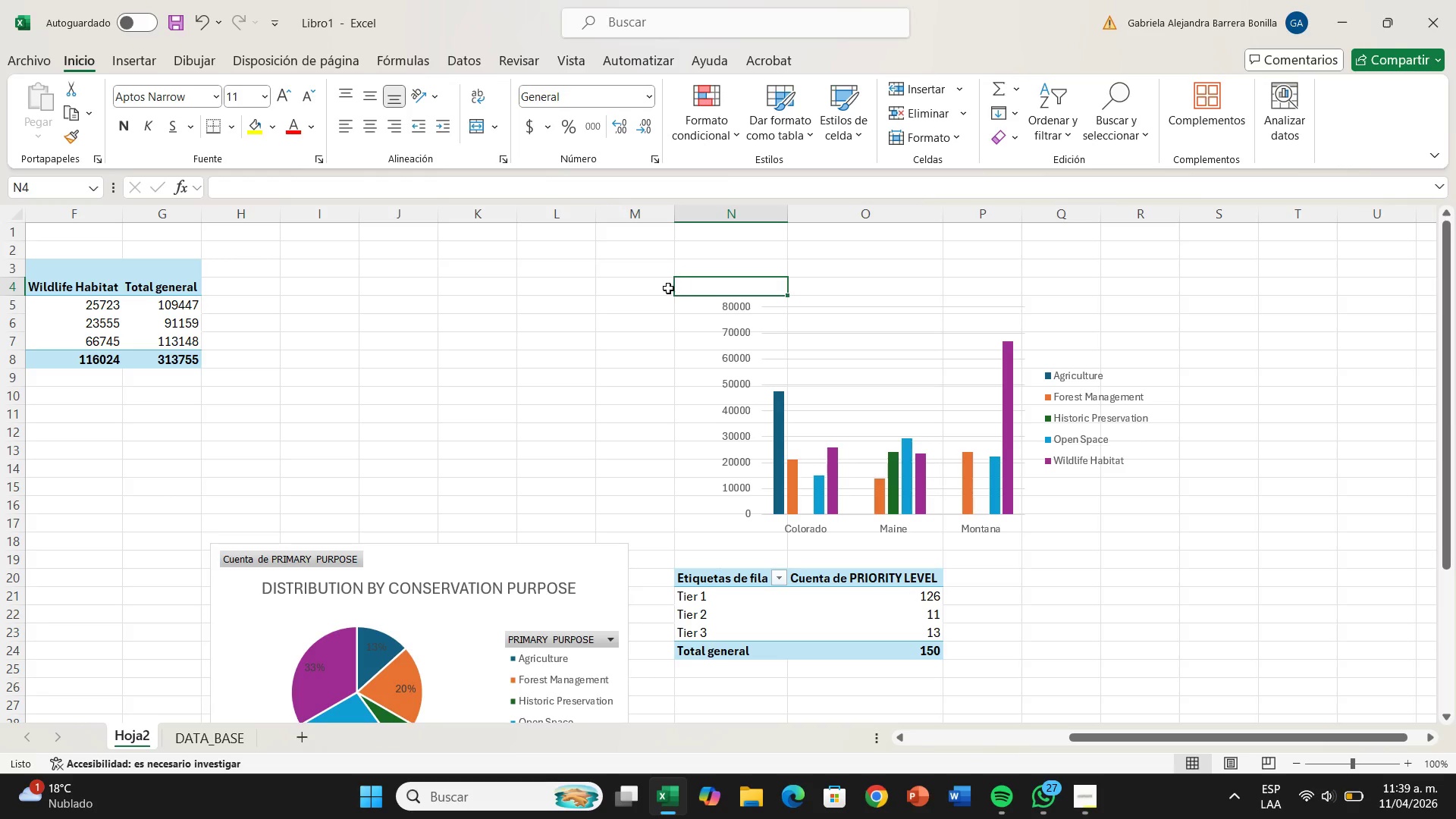 
left_click([668, 288])
 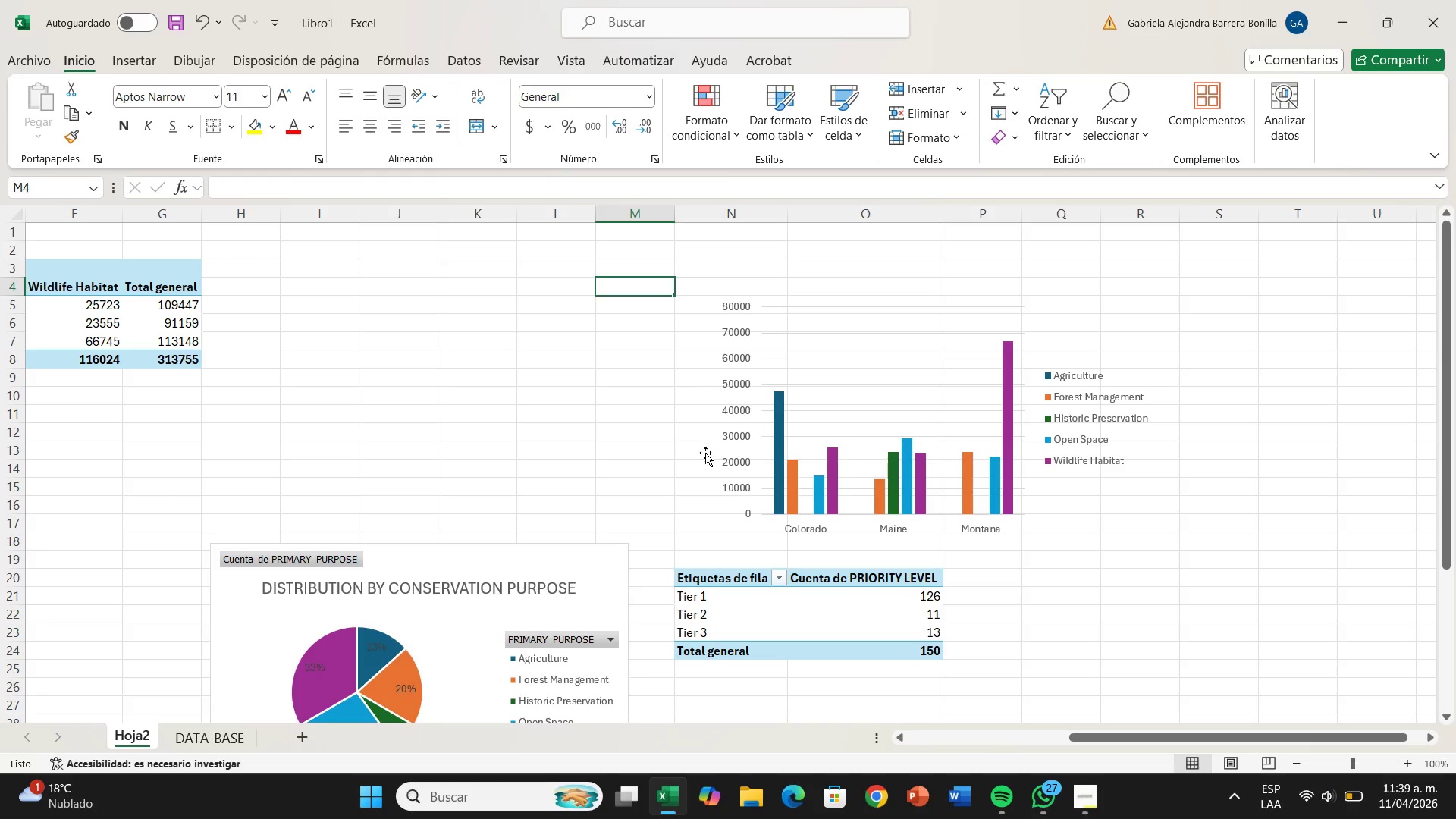 
left_click([705, 453])
 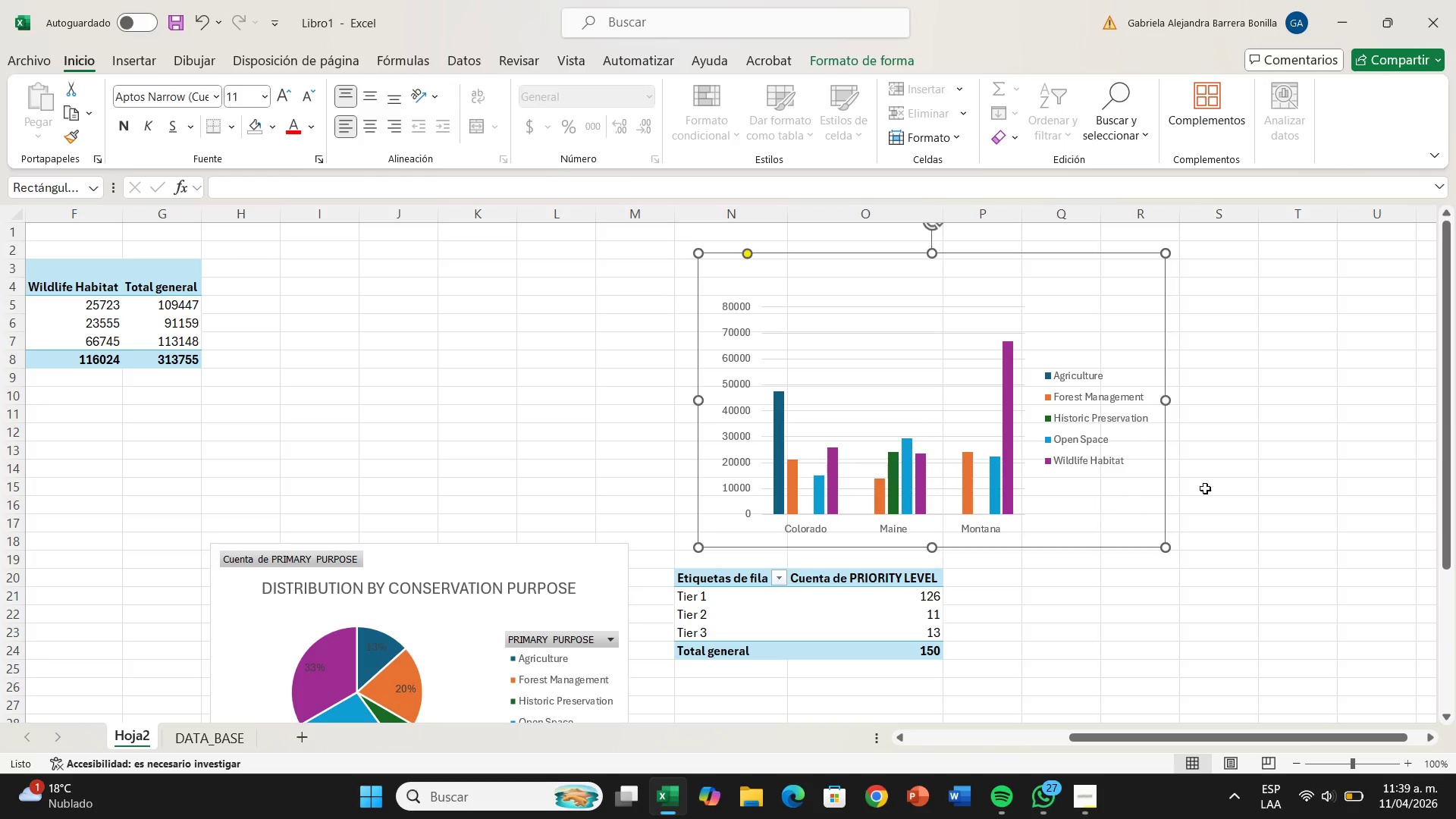 
left_click([1270, 482])
 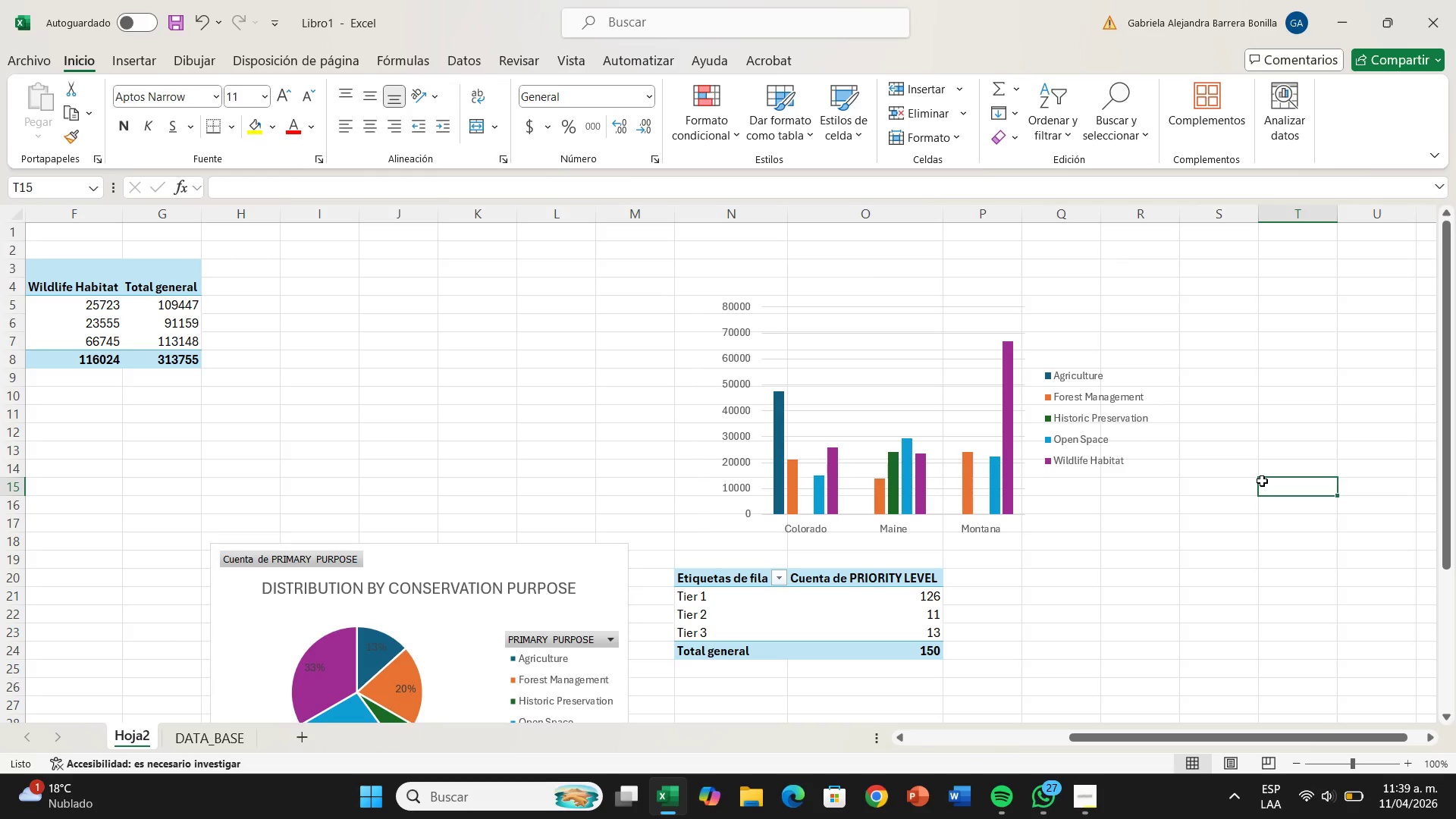 
key(Control+Z)
 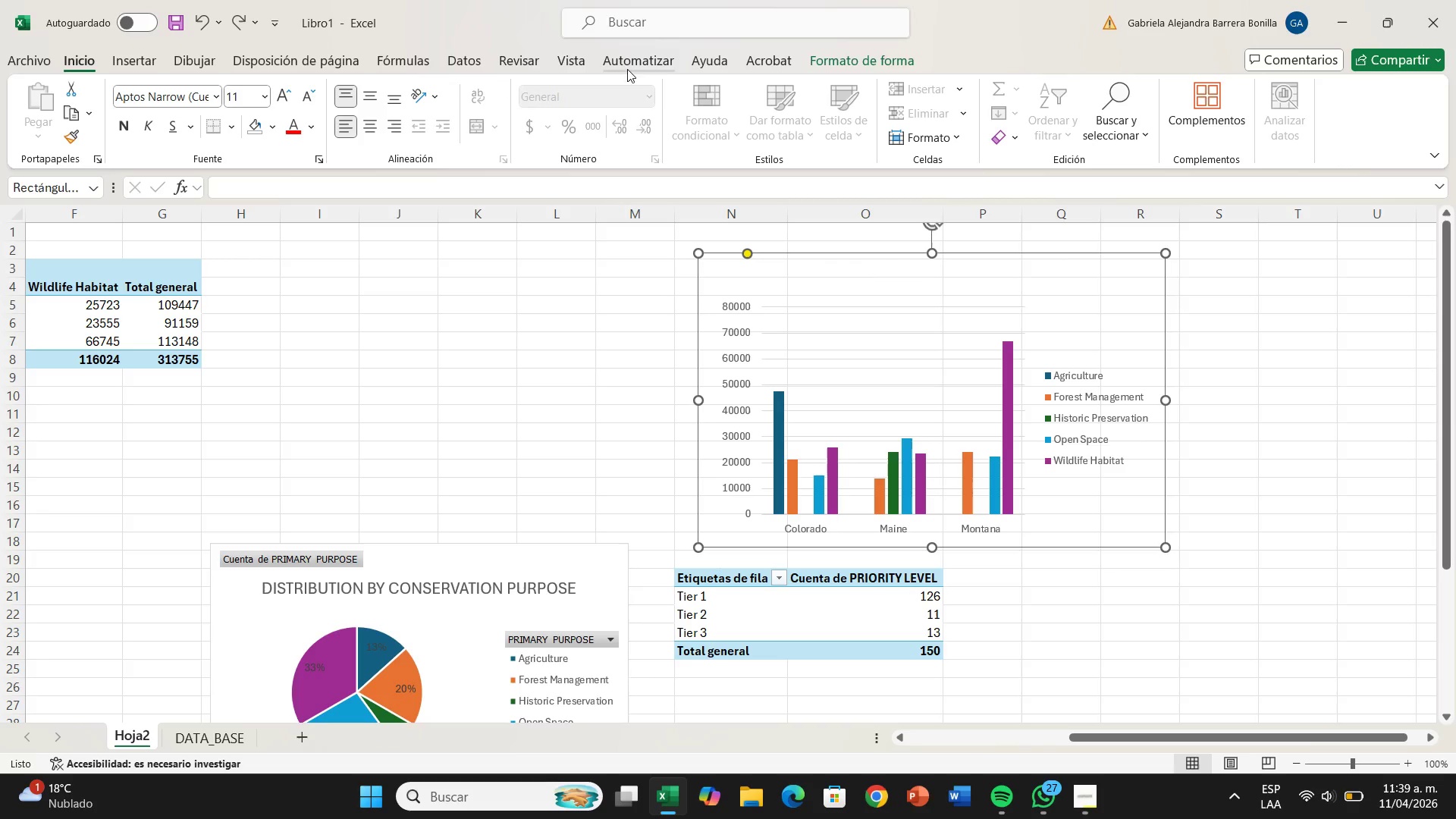 
left_click([827, 51])
 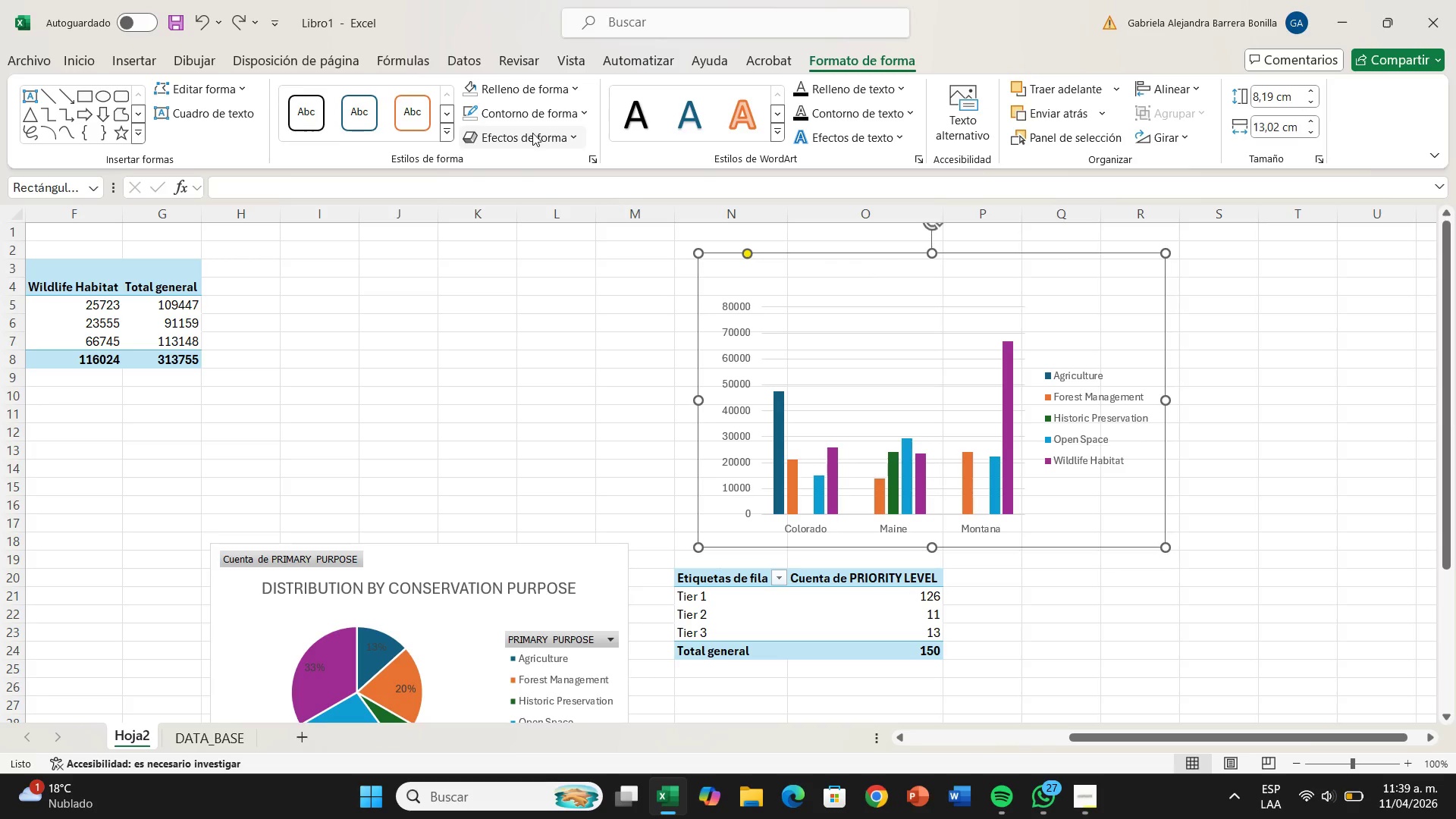 
left_click([532, 133])
 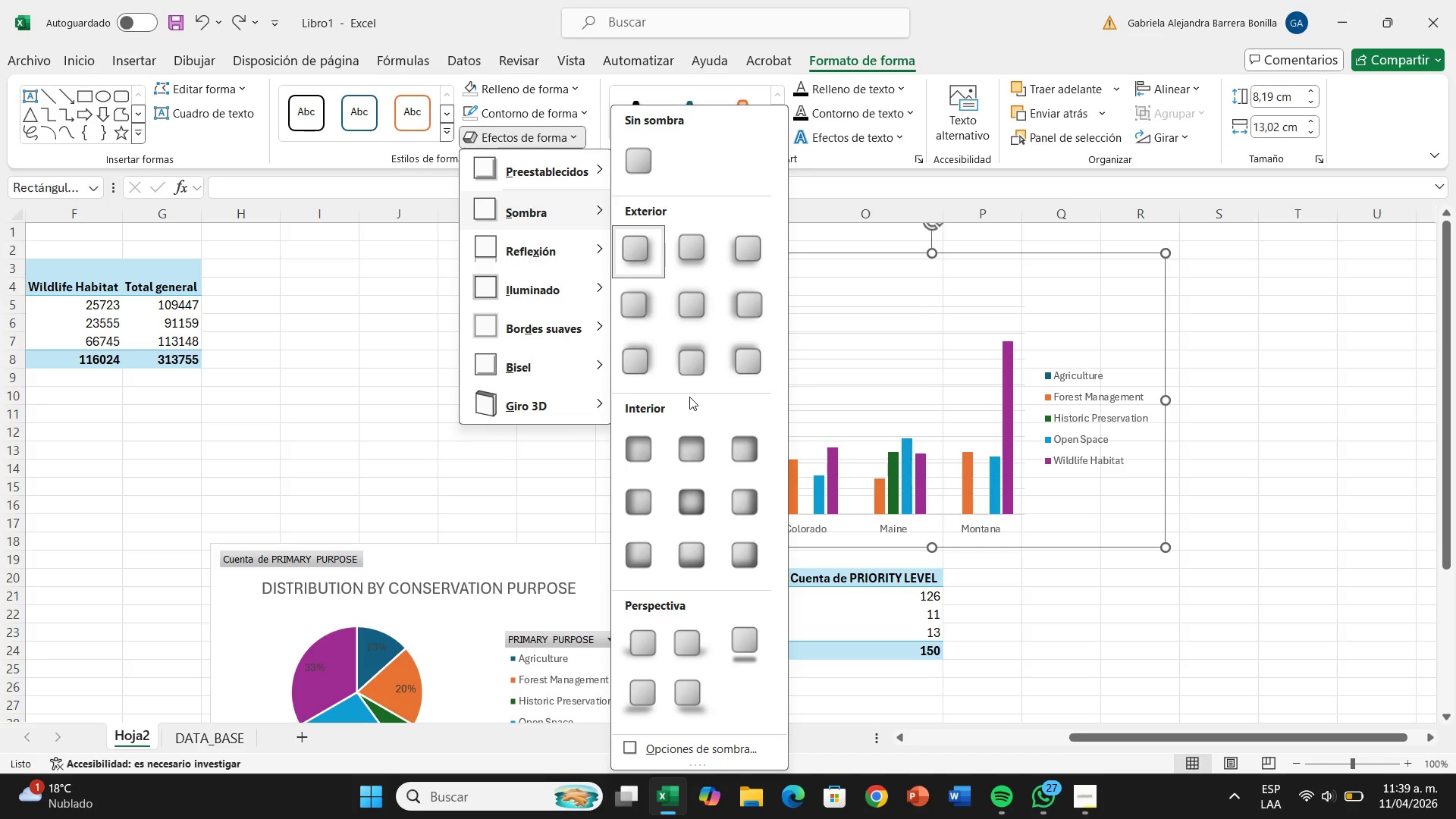 
wait(12.94)
 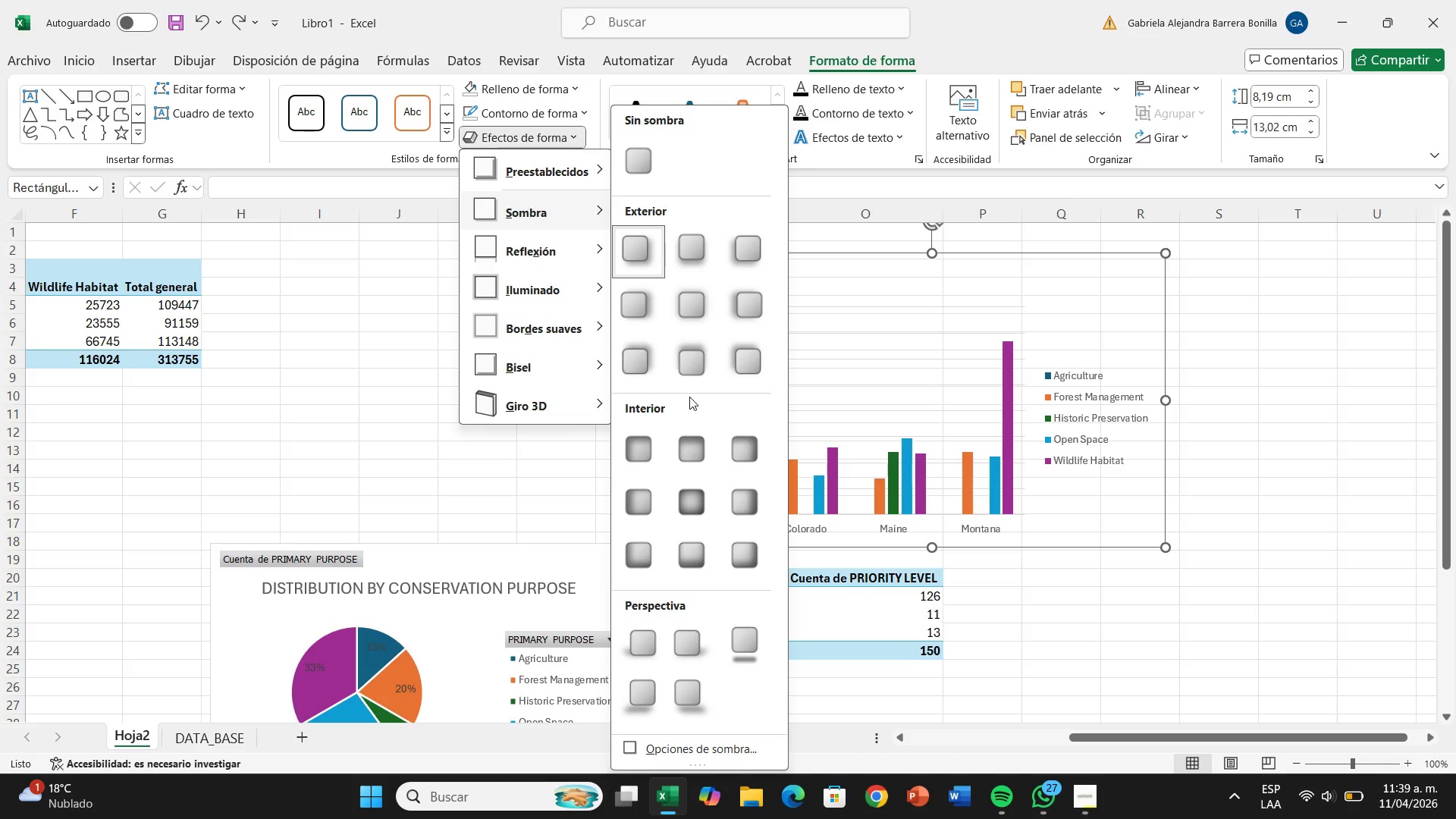 
left_click([537, 200])
 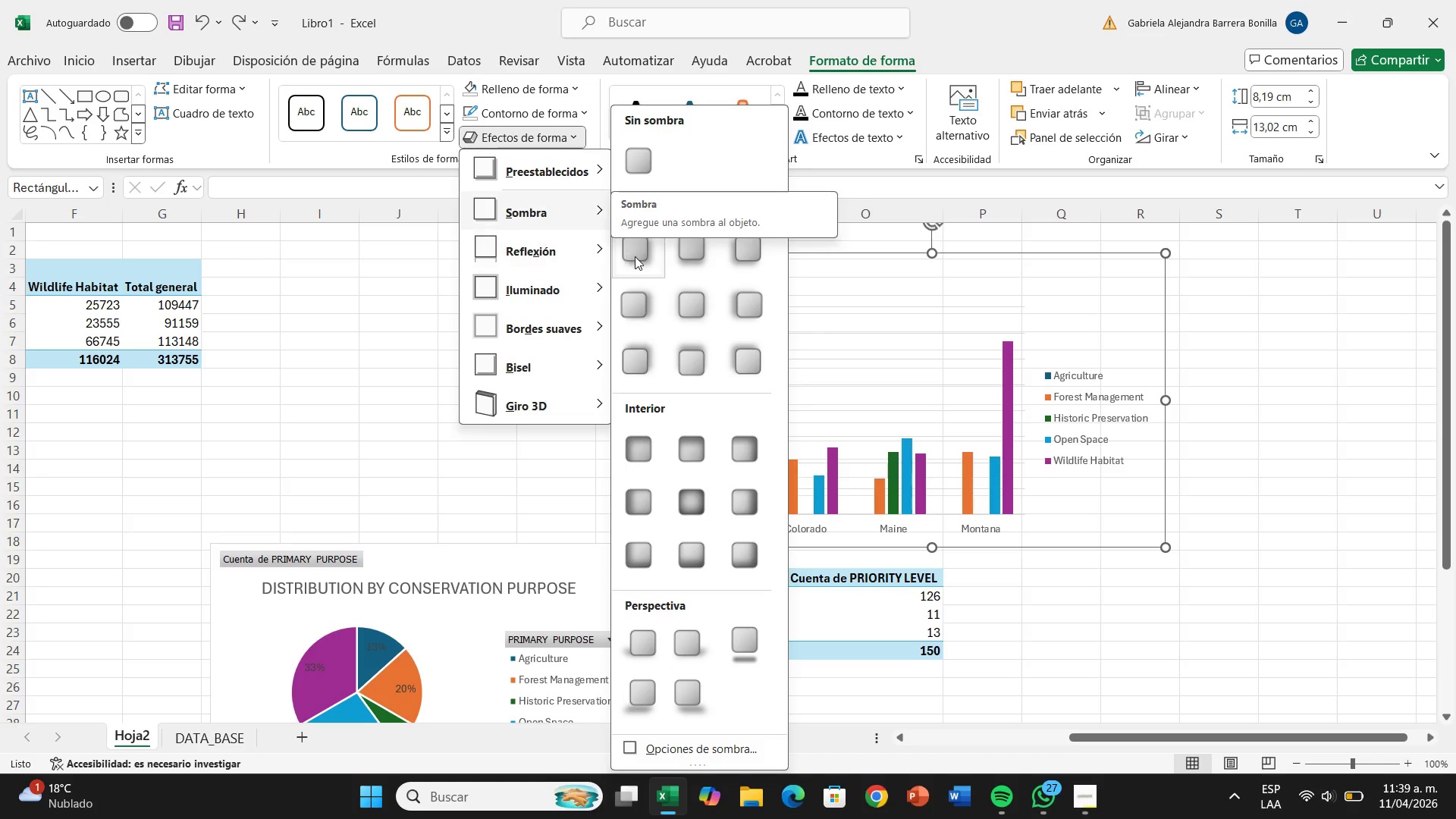 
left_click([635, 256])
 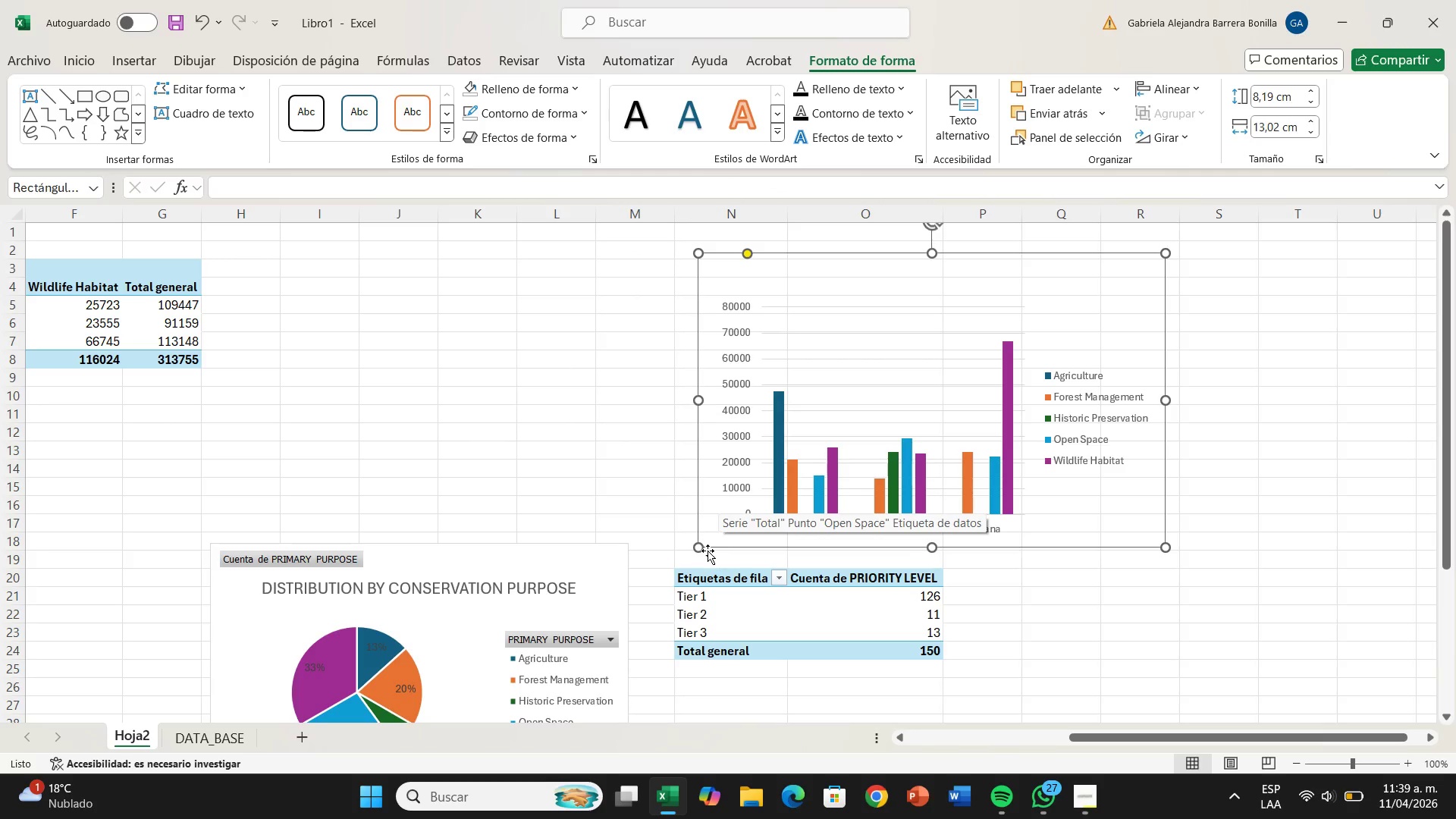 
left_click_drag(start_coordinate=[697, 548], to_coordinate=[666, 588])
 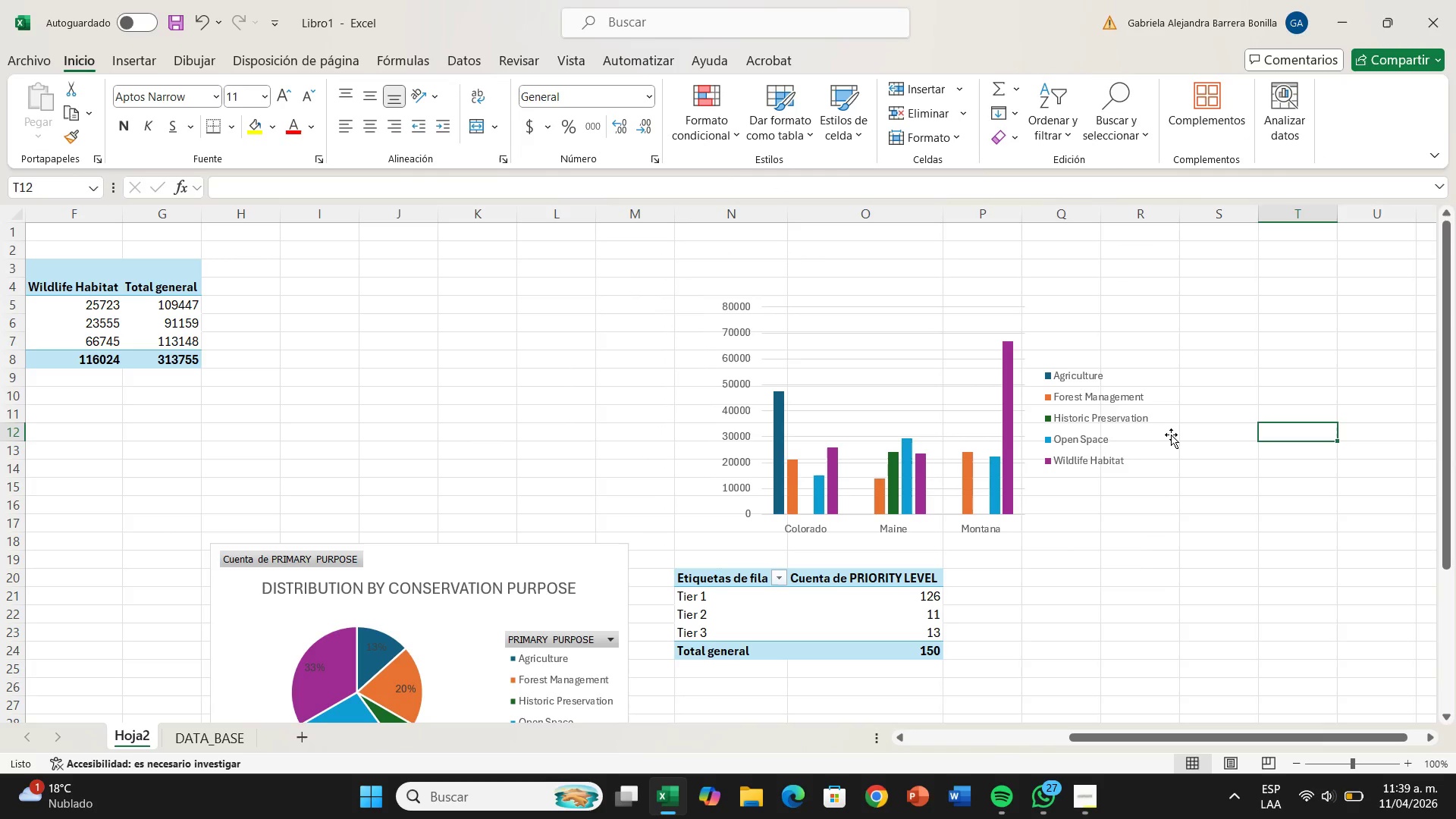 
left_click([1161, 419])
 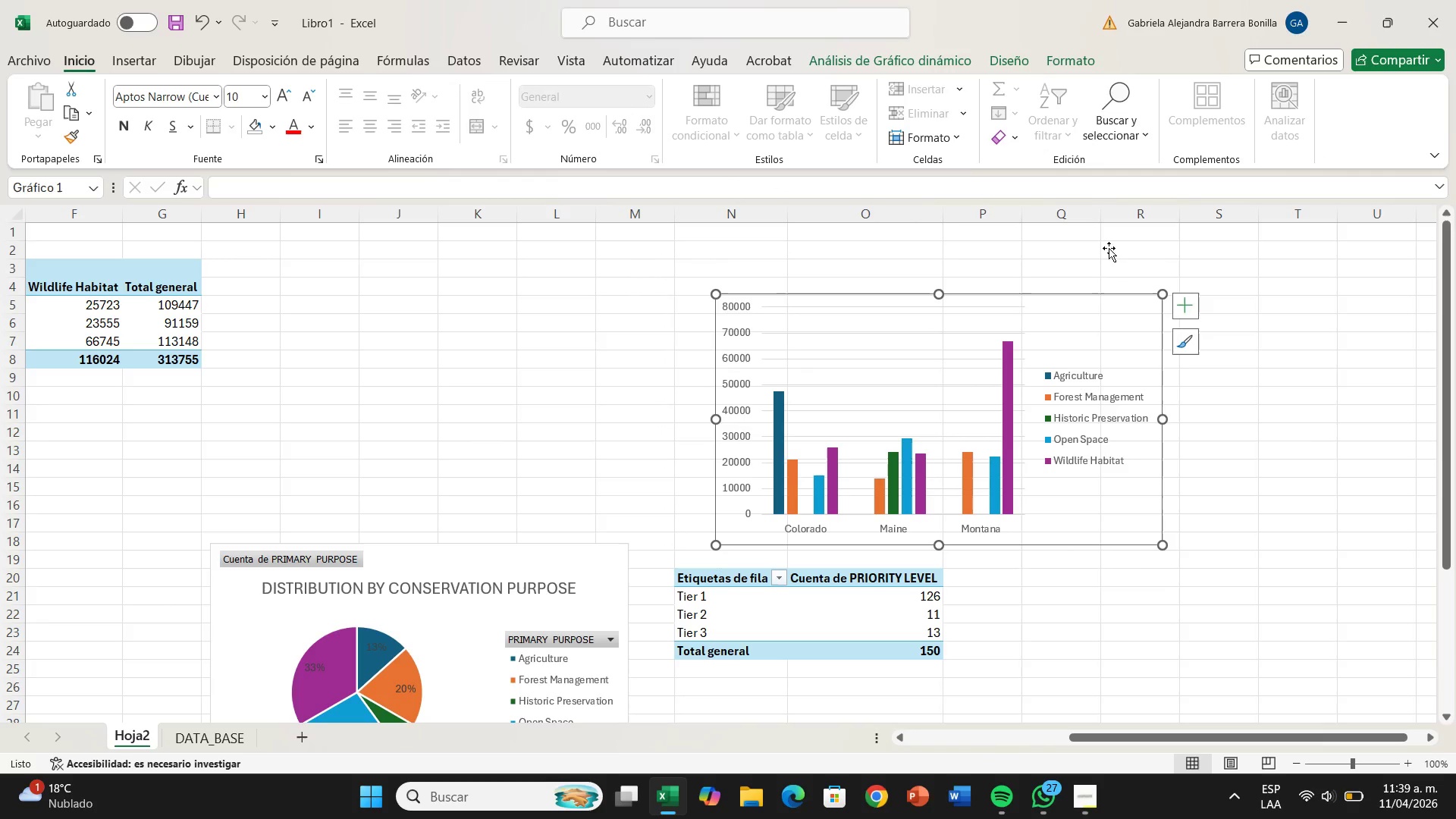 
left_click([1103, 240])
 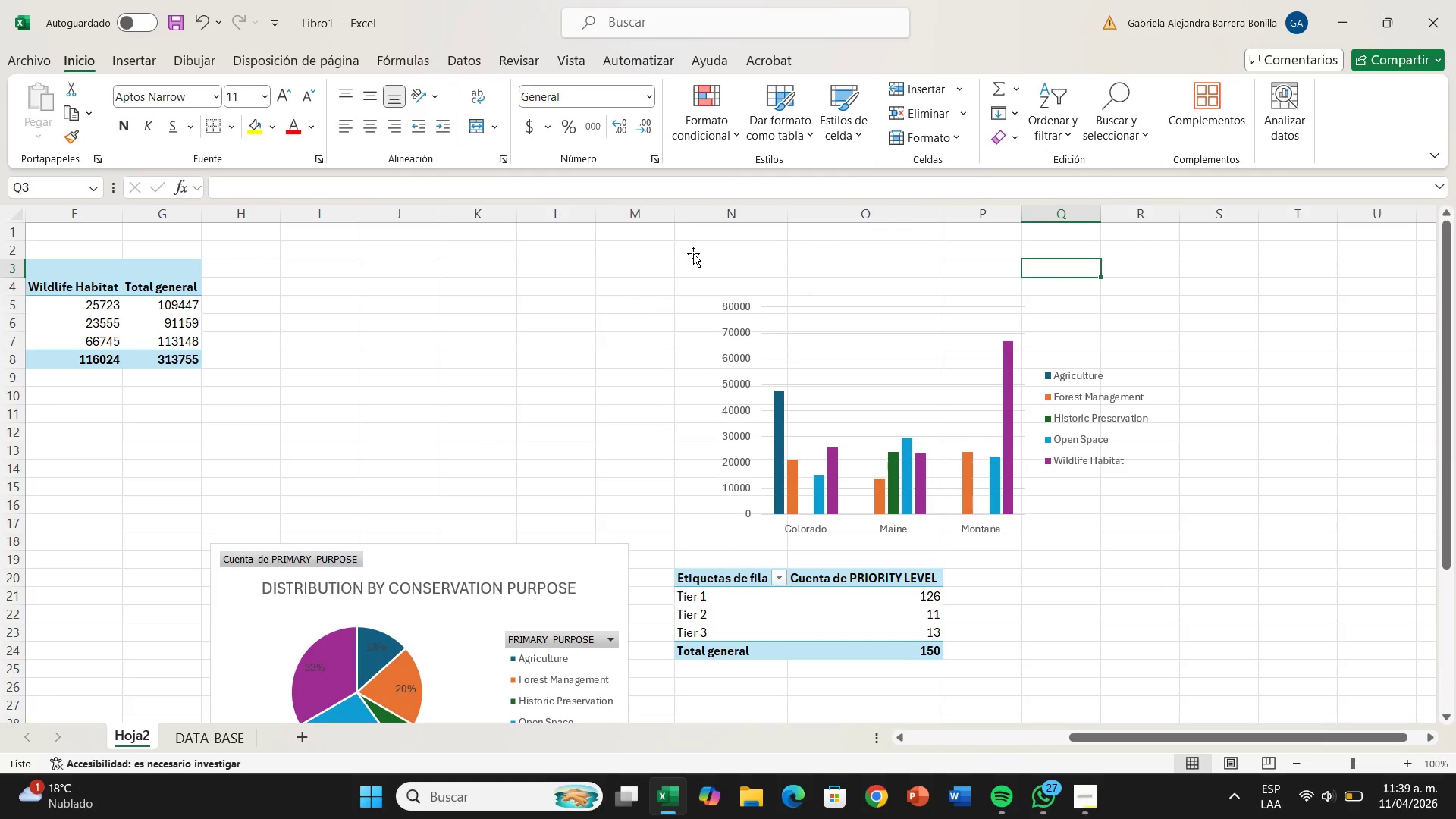 
left_click_drag(start_coordinate=[690, 261], to_coordinate=[704, 277])
 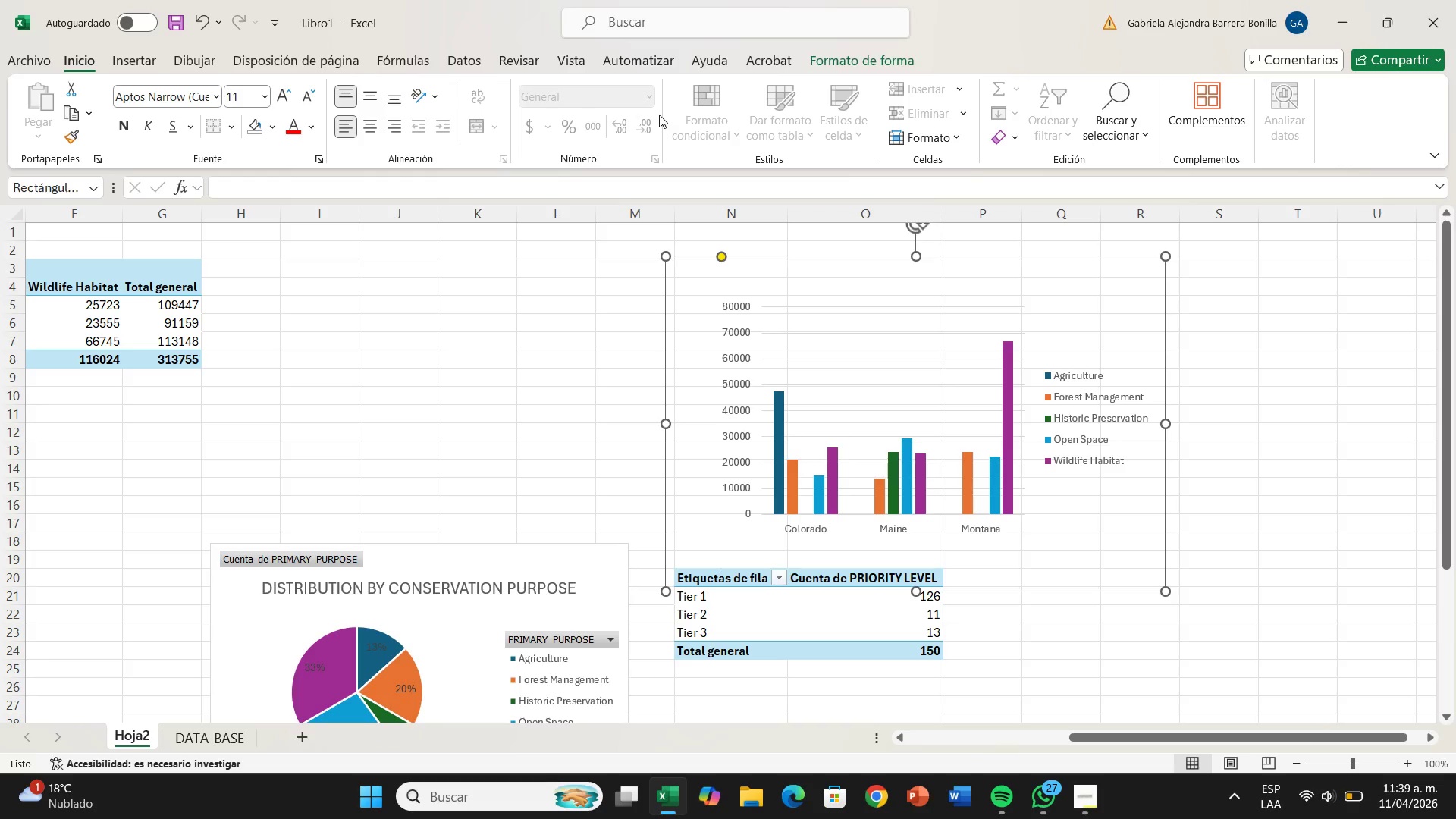 
right_click([852, 288])
 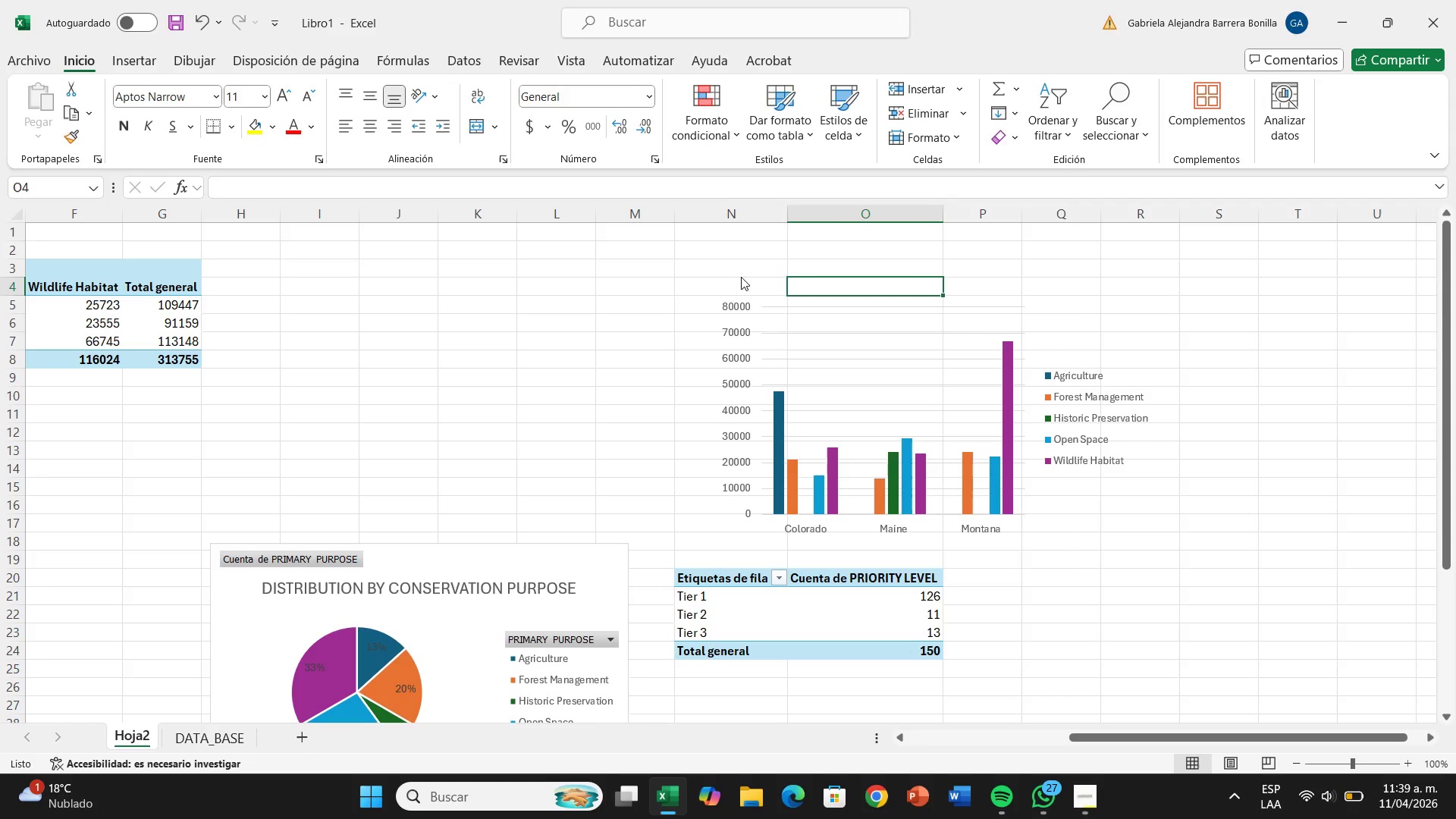 
double_click([697, 267])
 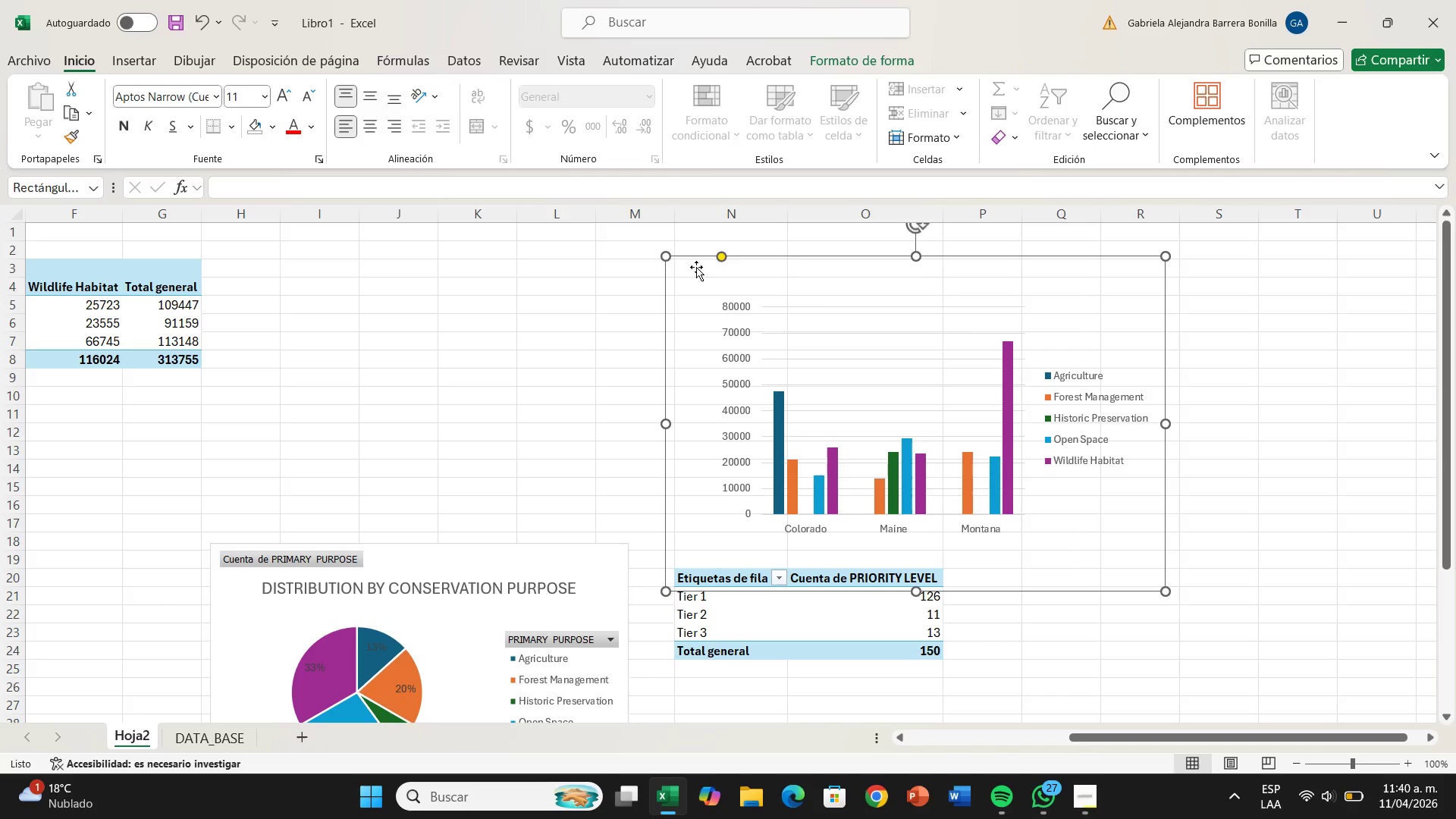 
right_click([696, 267])
 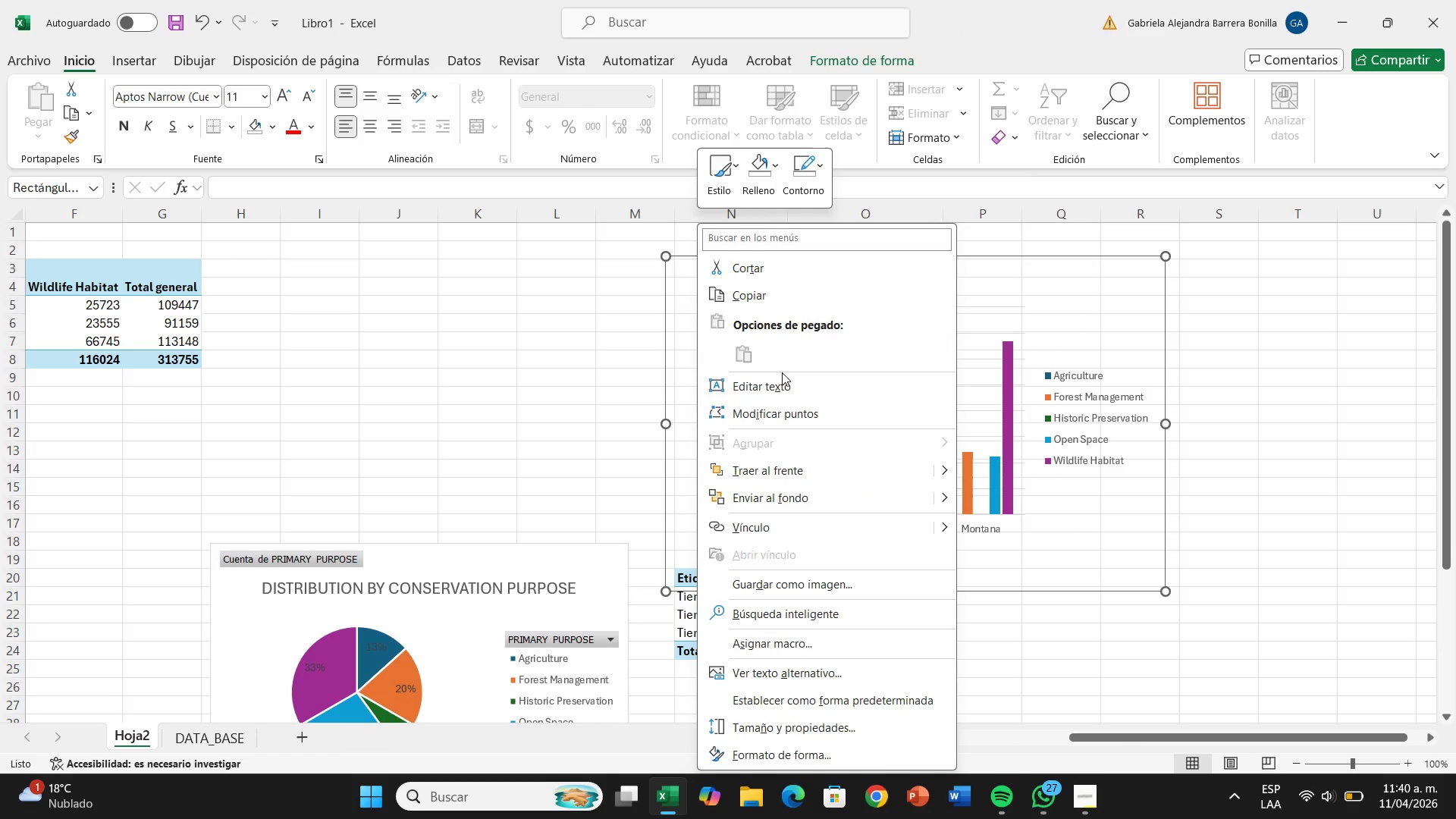 
scroll: coordinate [810, 416], scroll_direction: down, amount: 3.0
 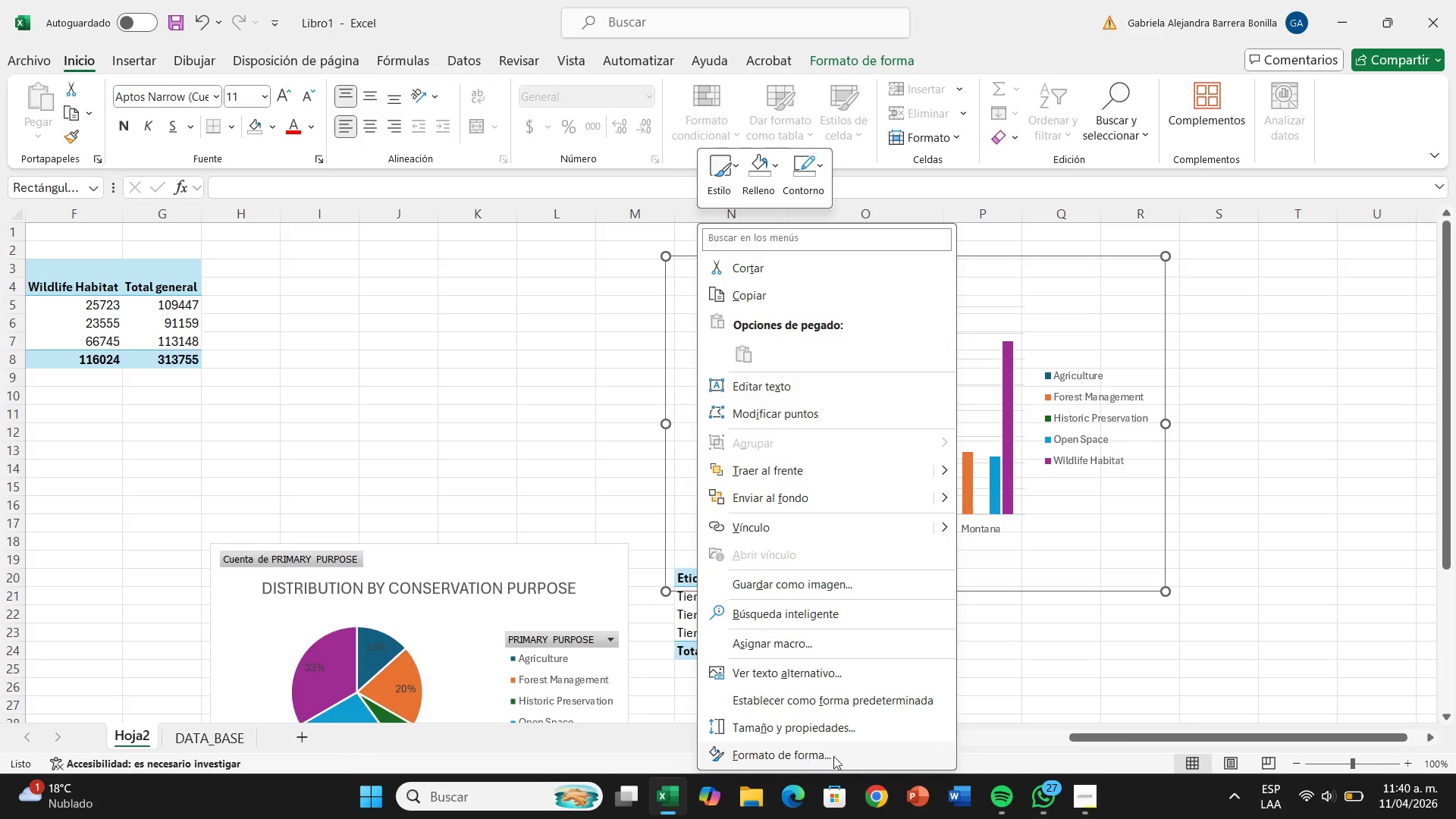 
wait(6.77)
 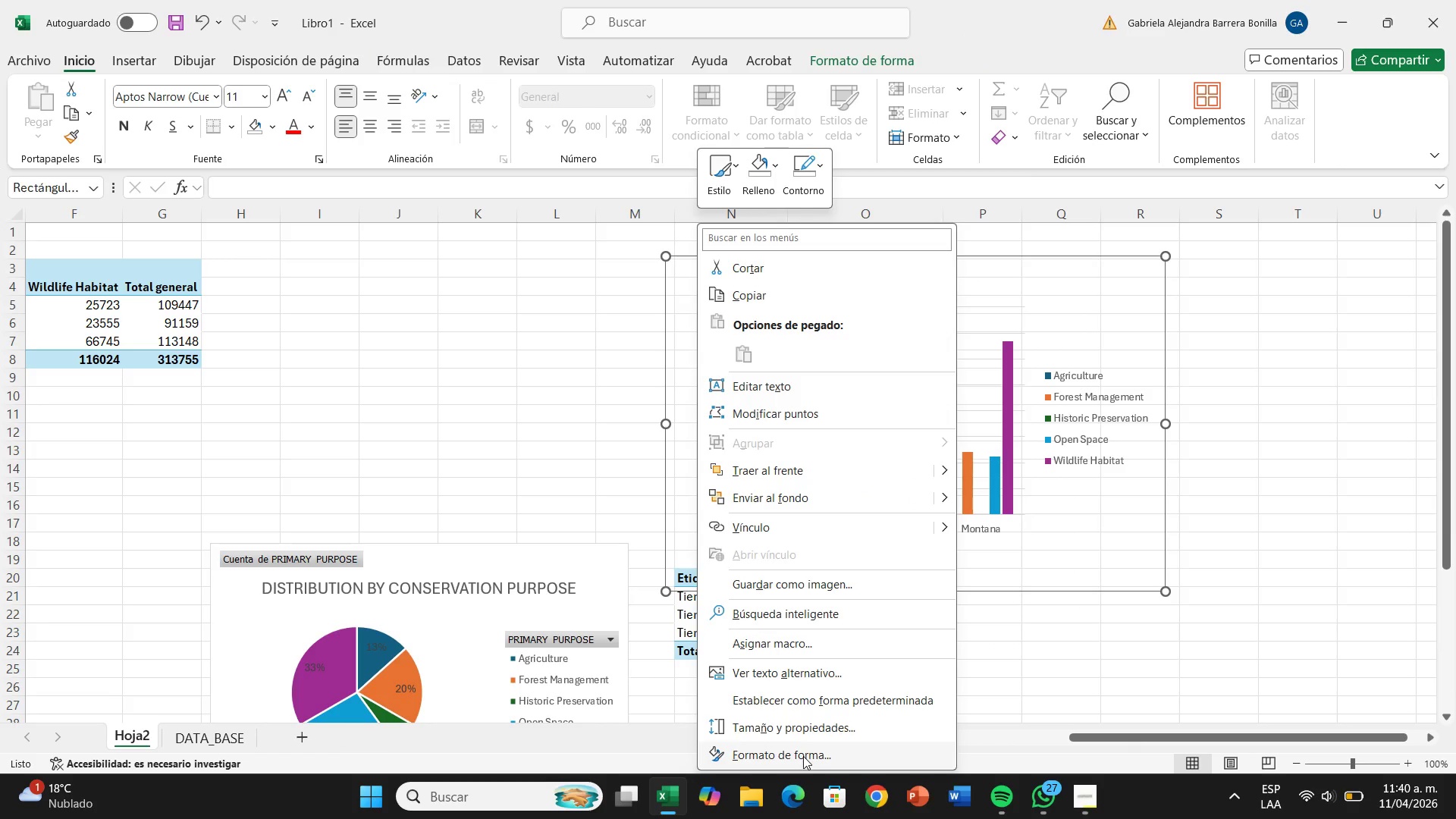 
left_click([819, 766])
 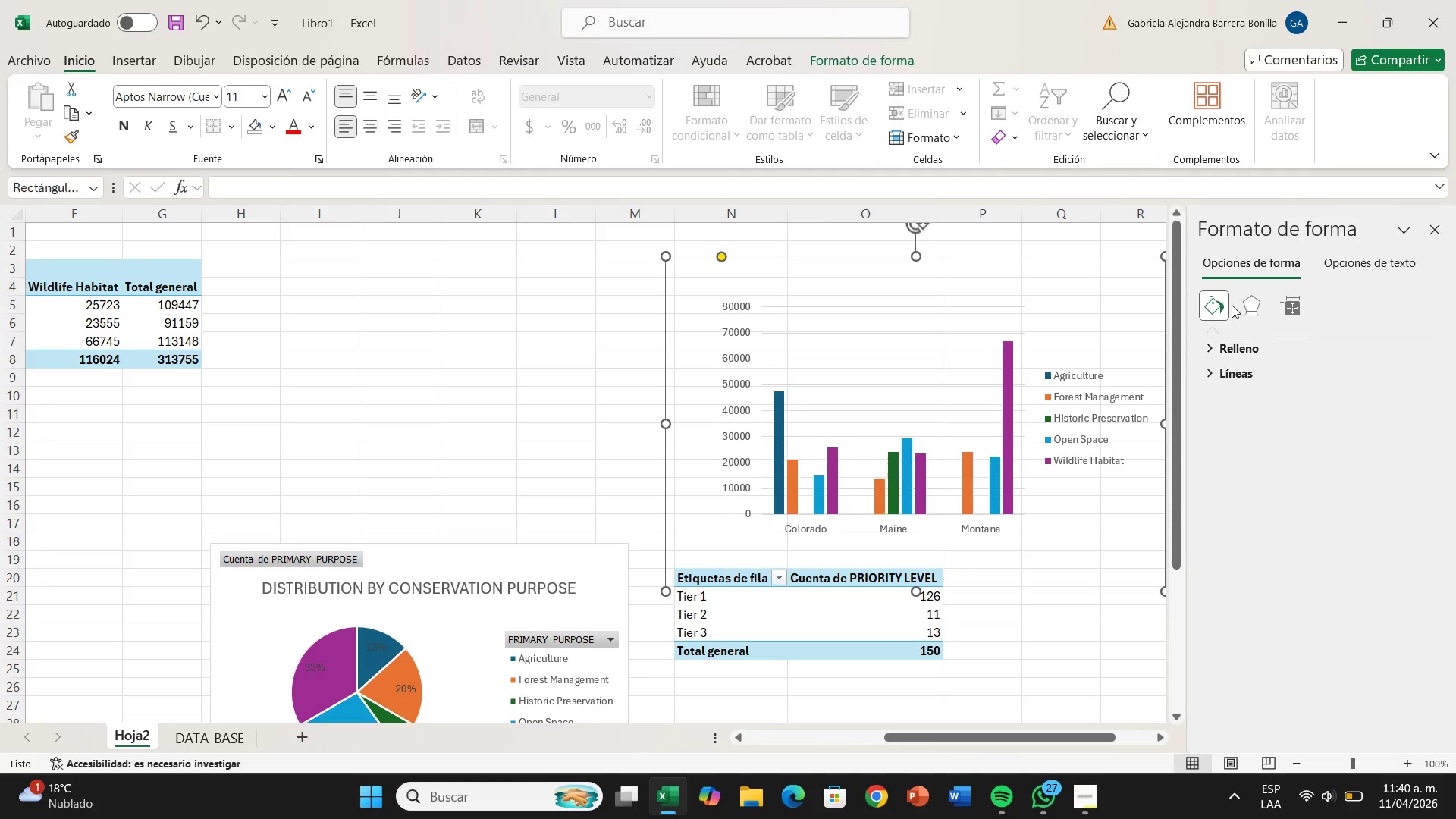 
left_click([1247, 301])
 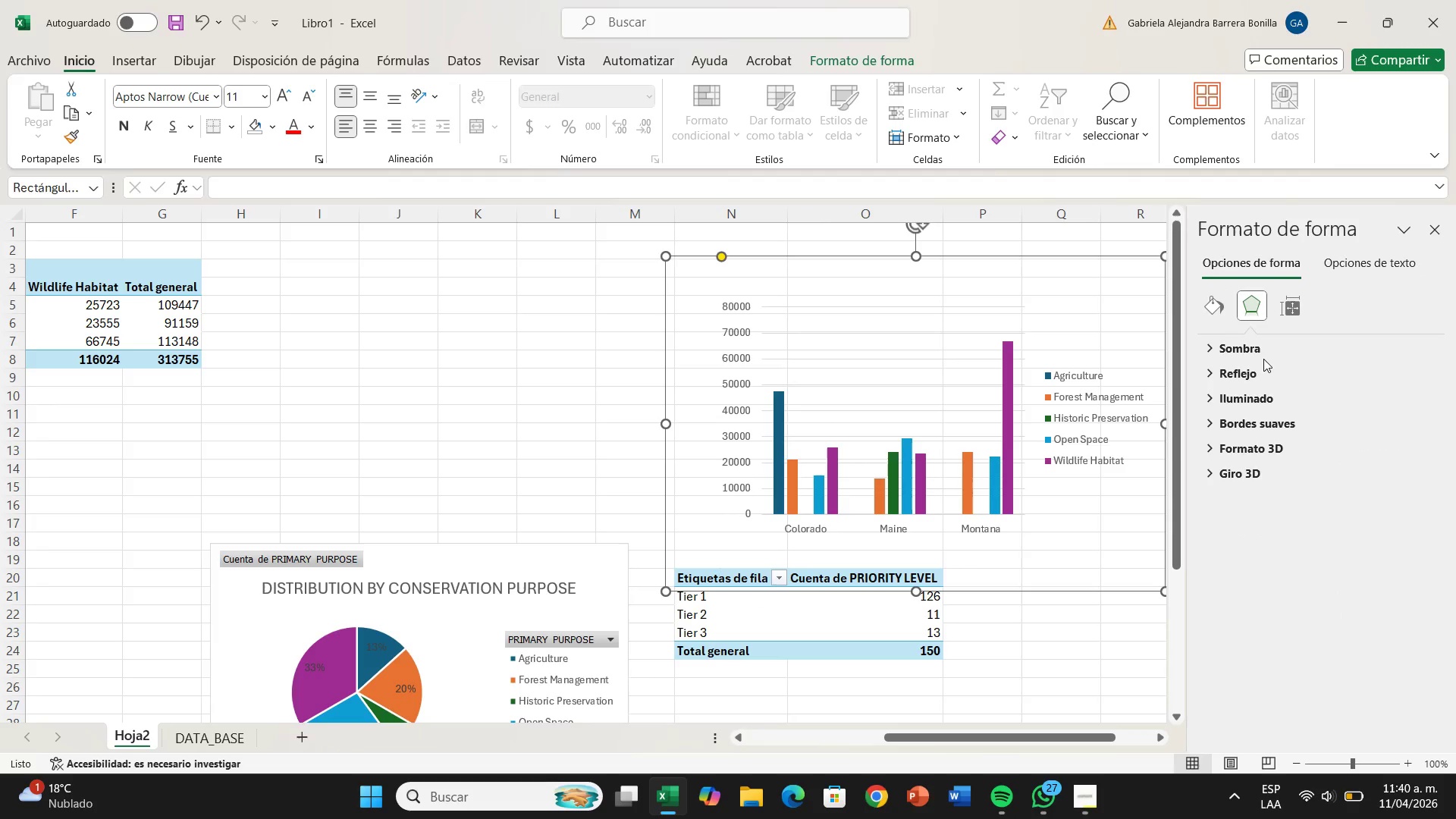 
left_click([1263, 348])
 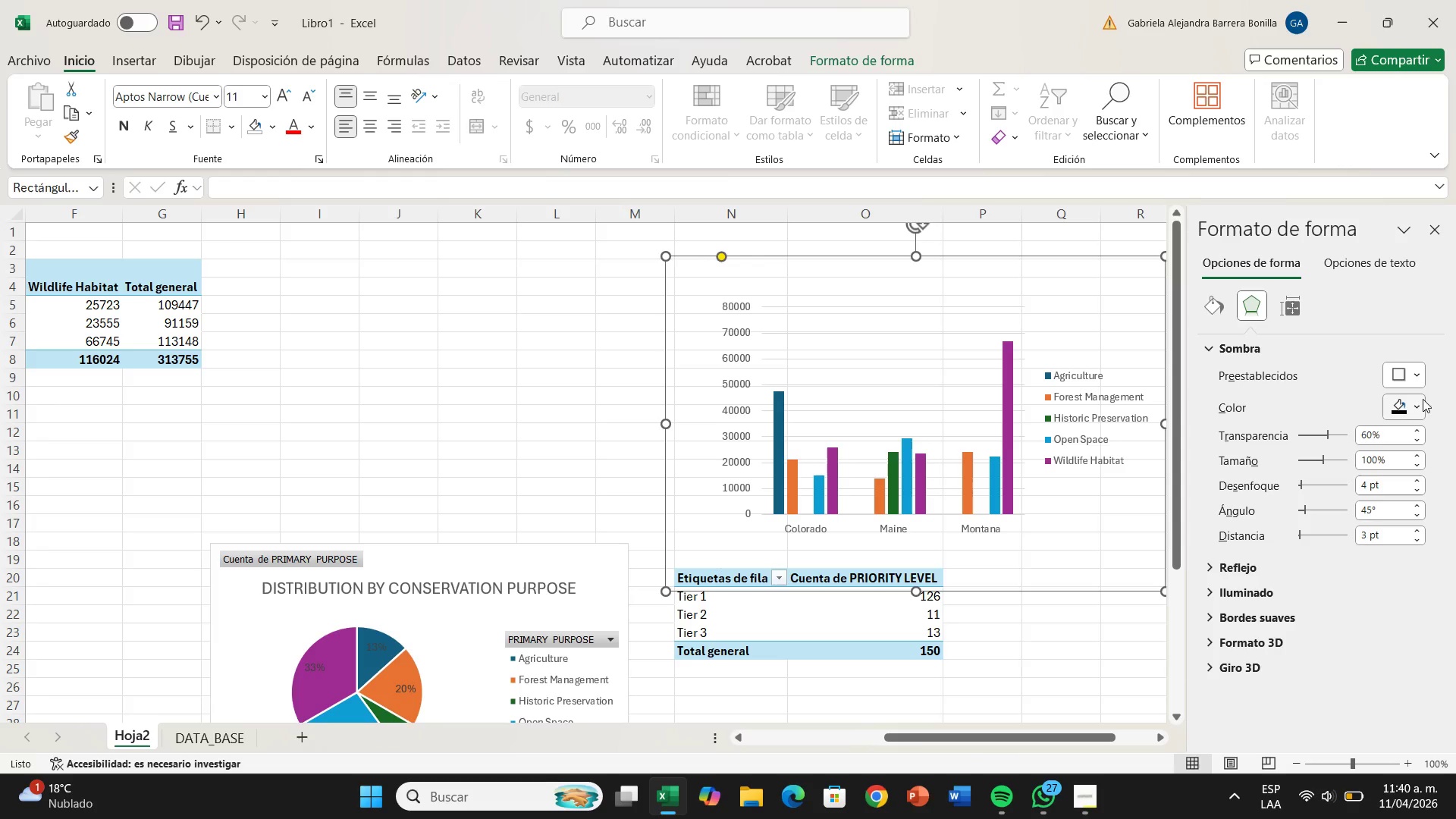 
mouse_move([1412, 405])
 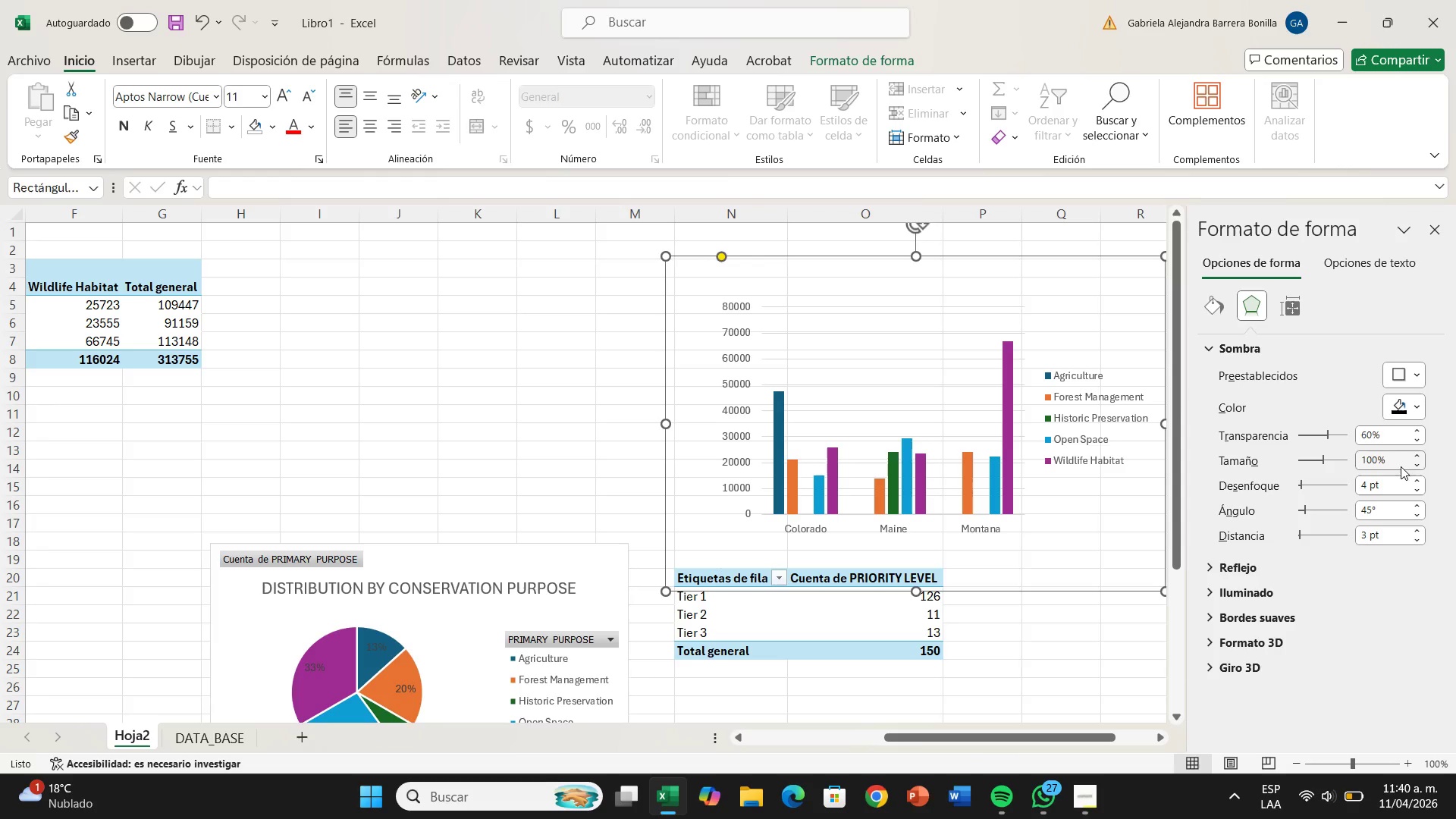 
mouse_move([1416, 462])
 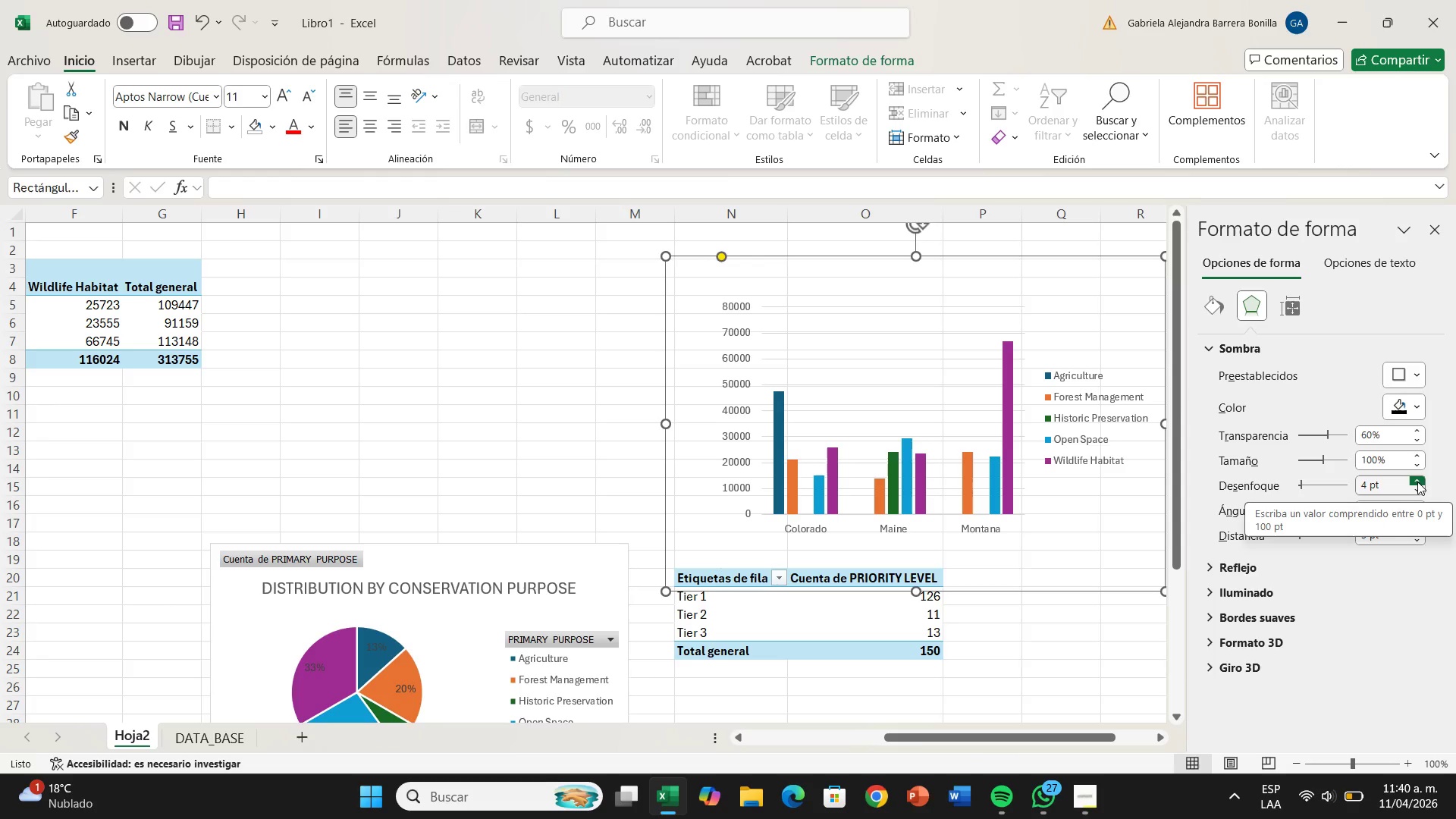 
double_click([1418, 482])
 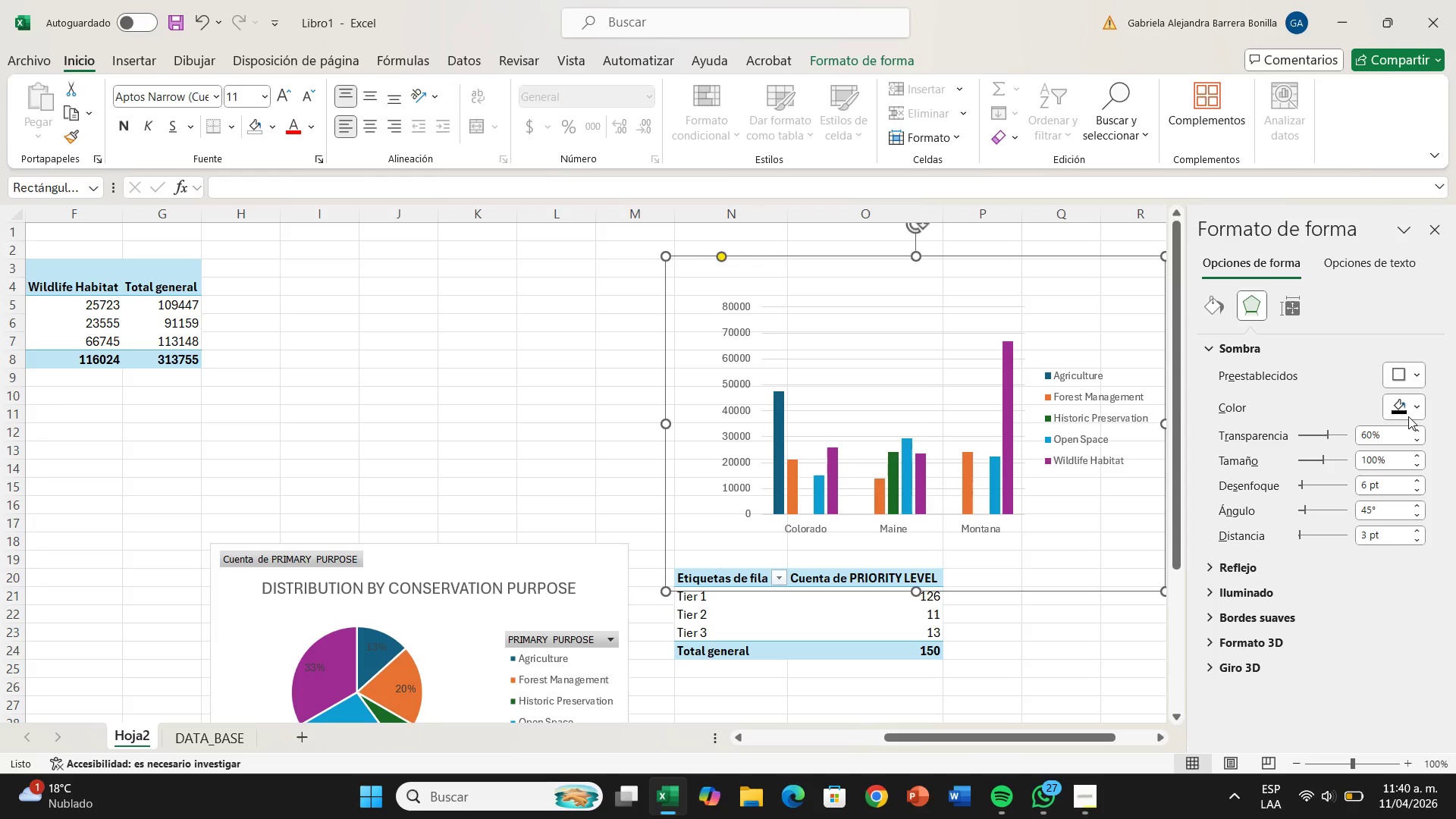 
left_click([1408, 411])
 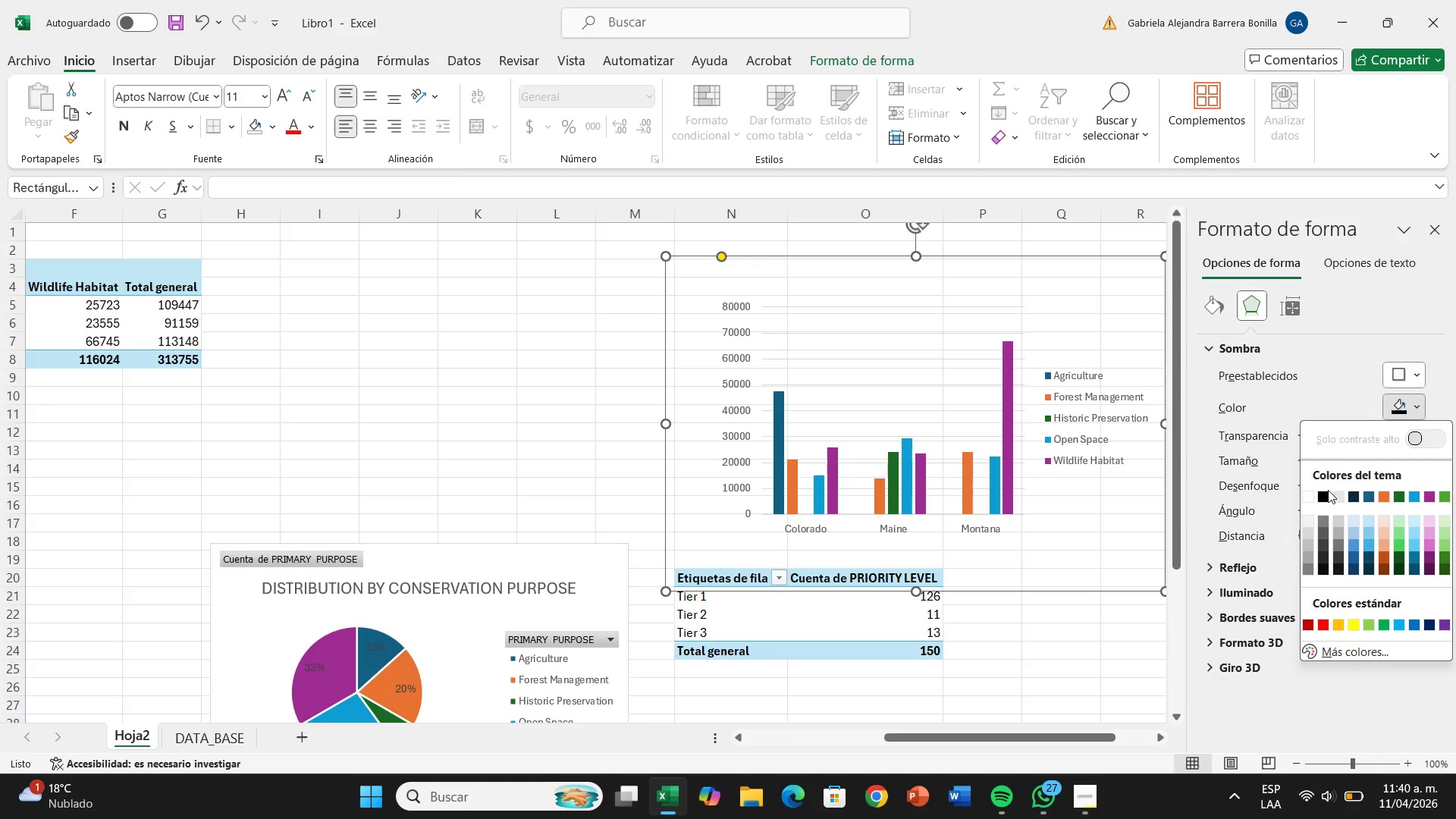 
left_click([1328, 492])
 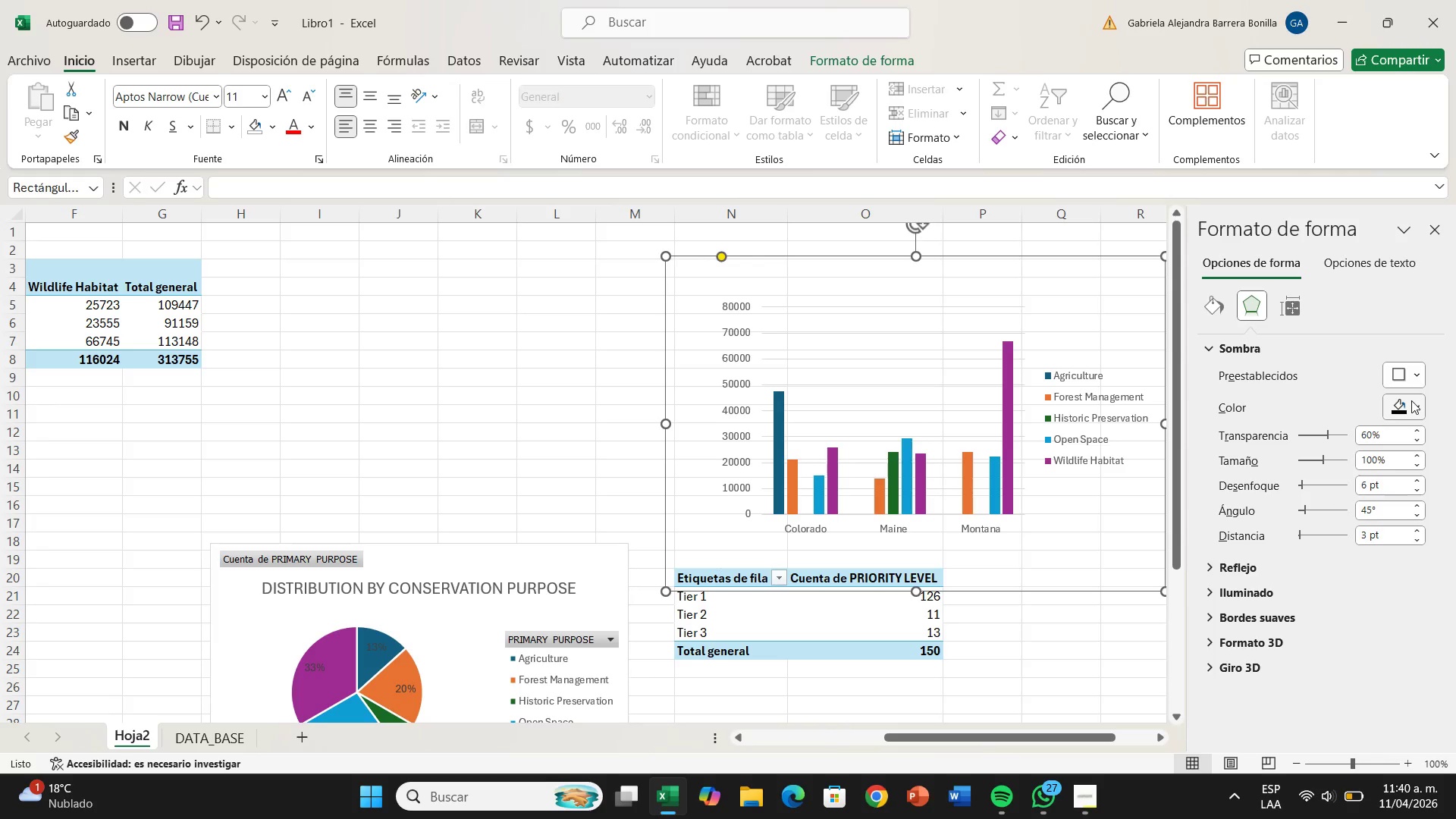 
left_click([1425, 368])
 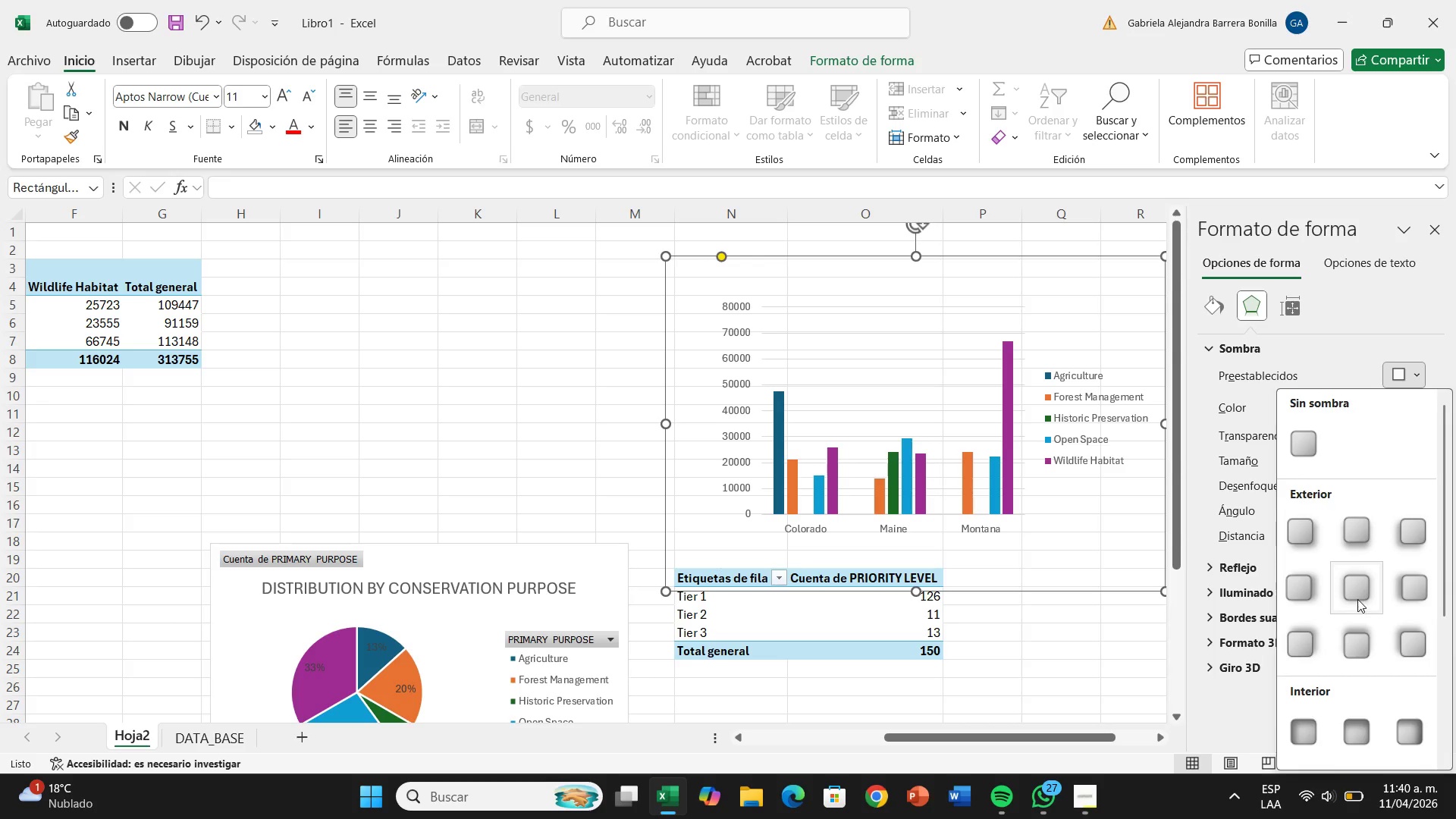 
left_click([1352, 526])
 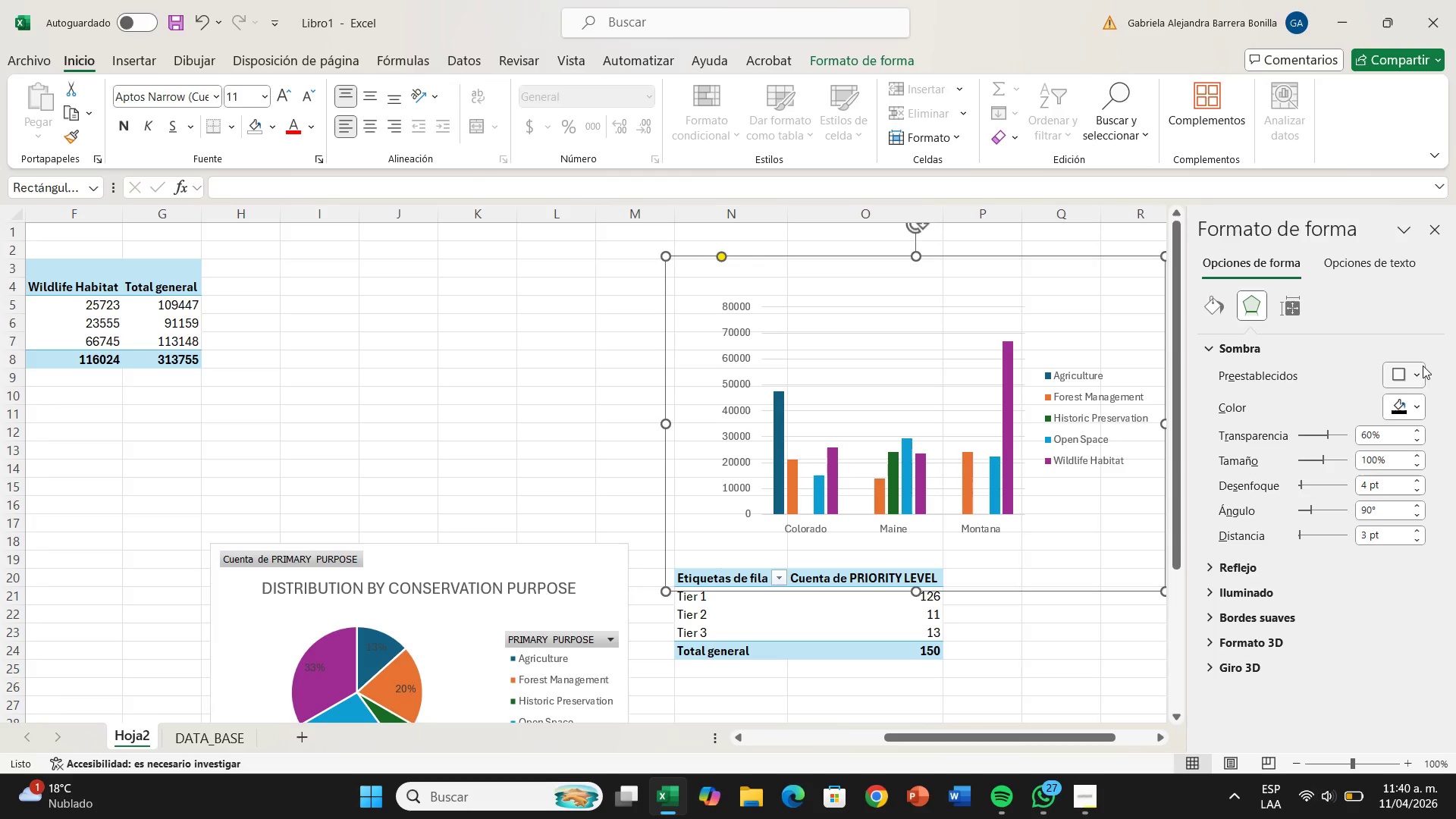 
left_click([1421, 369])
 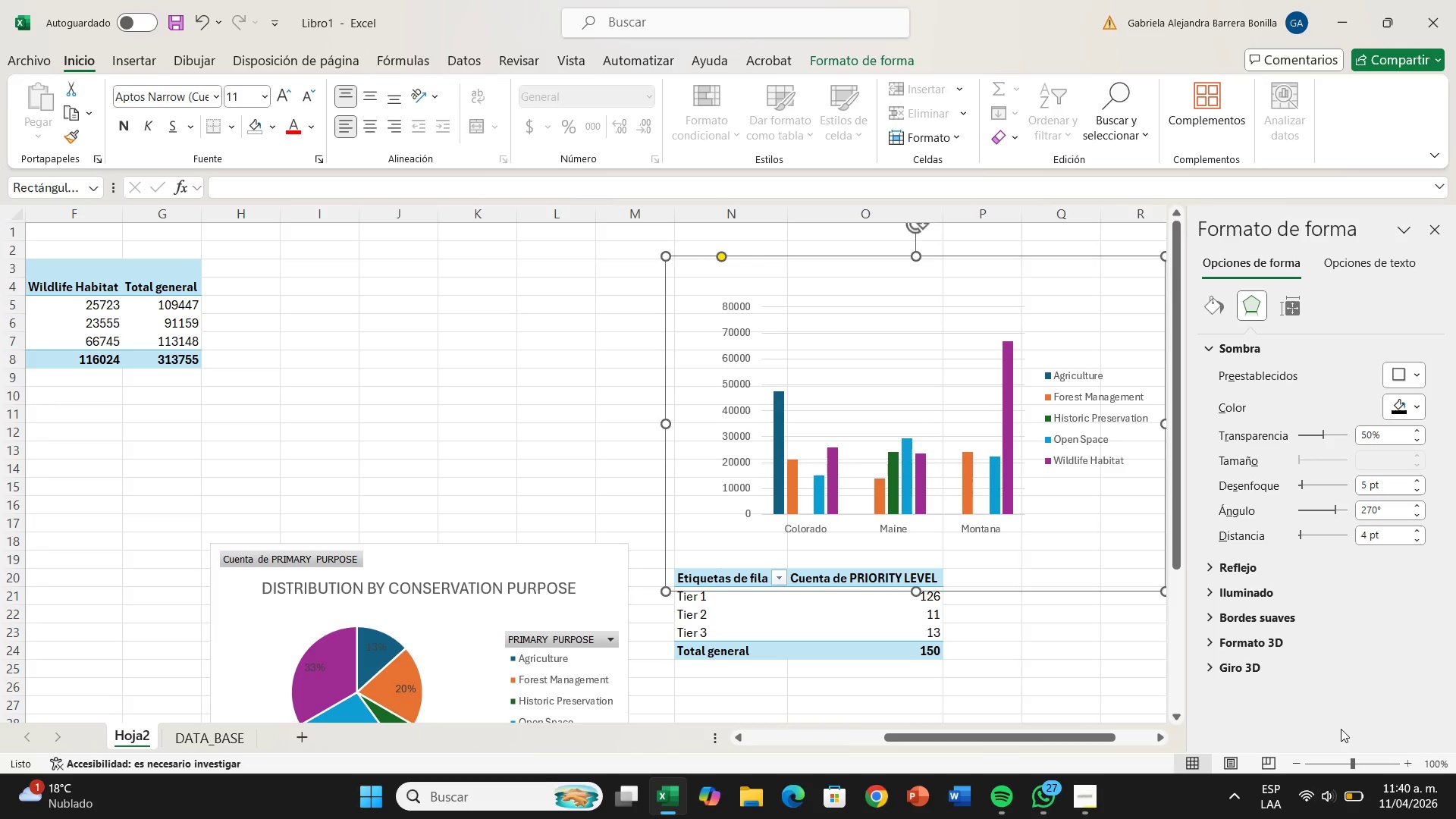 
scroll: coordinate [592, 419], scroll_direction: down, amount: 4.0
 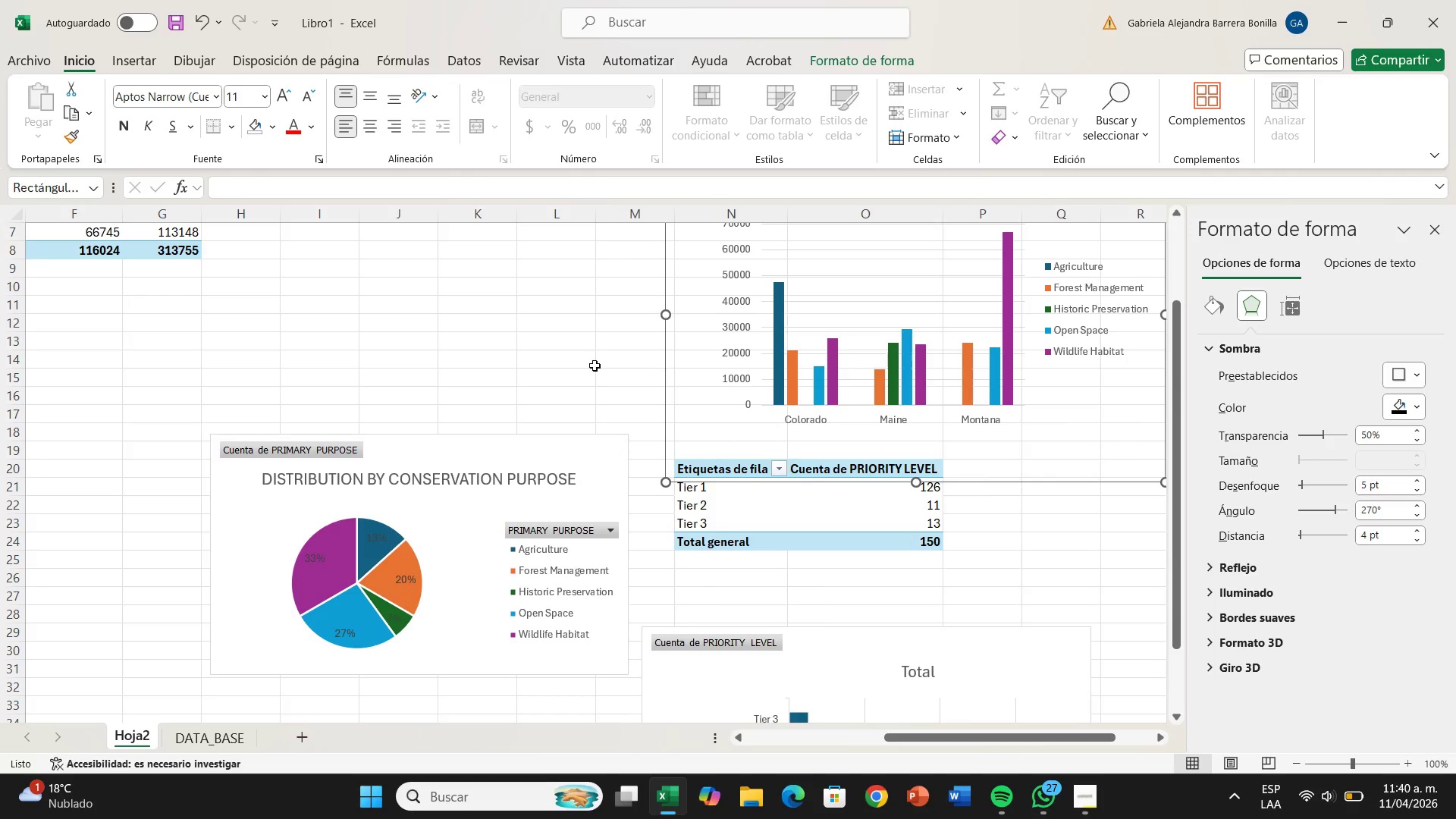 
left_click([580, 363])
 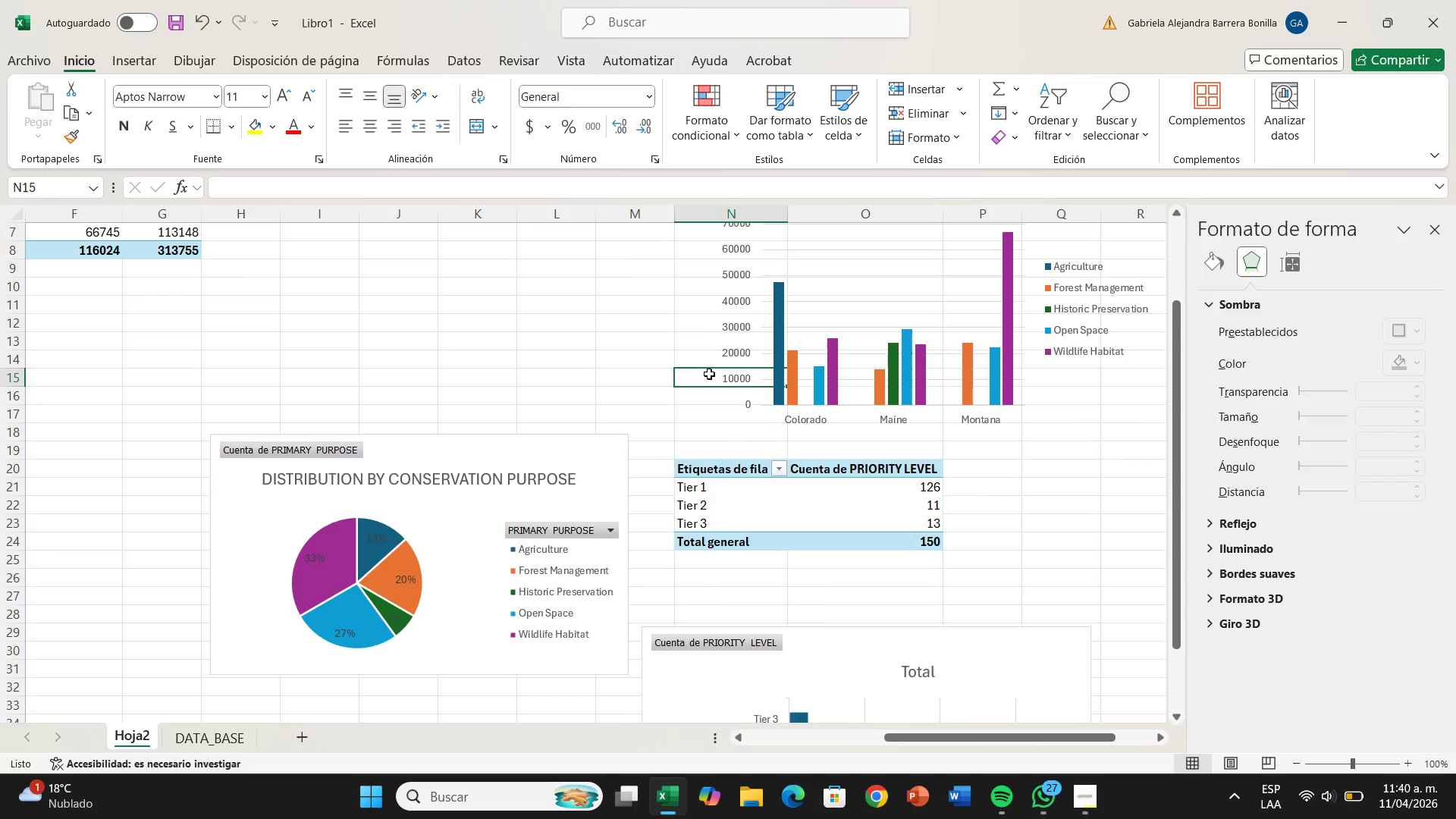 
left_click([700, 322])
 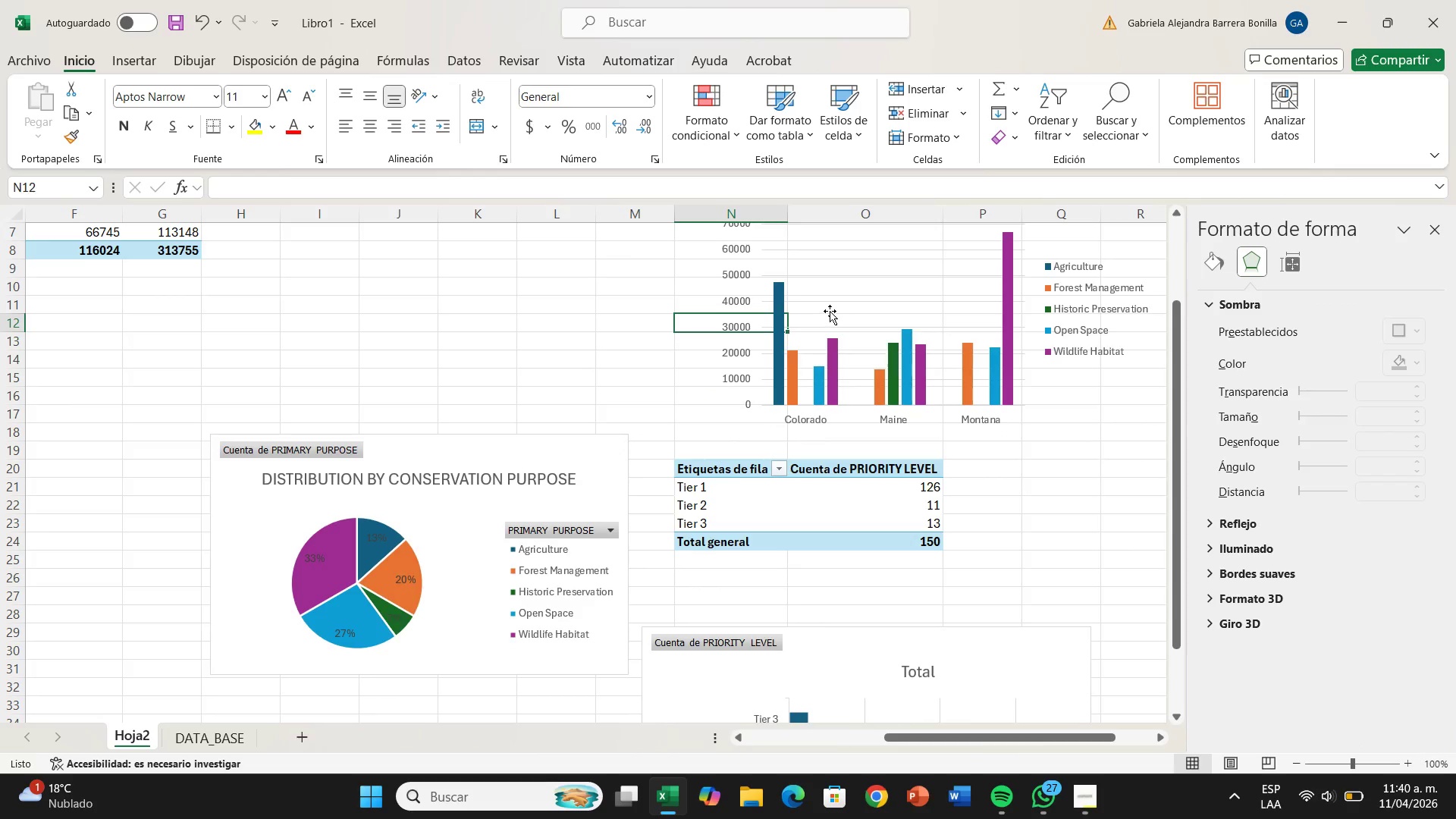 
scroll: coordinate [828, 314], scroll_direction: up, amount: 3.0
 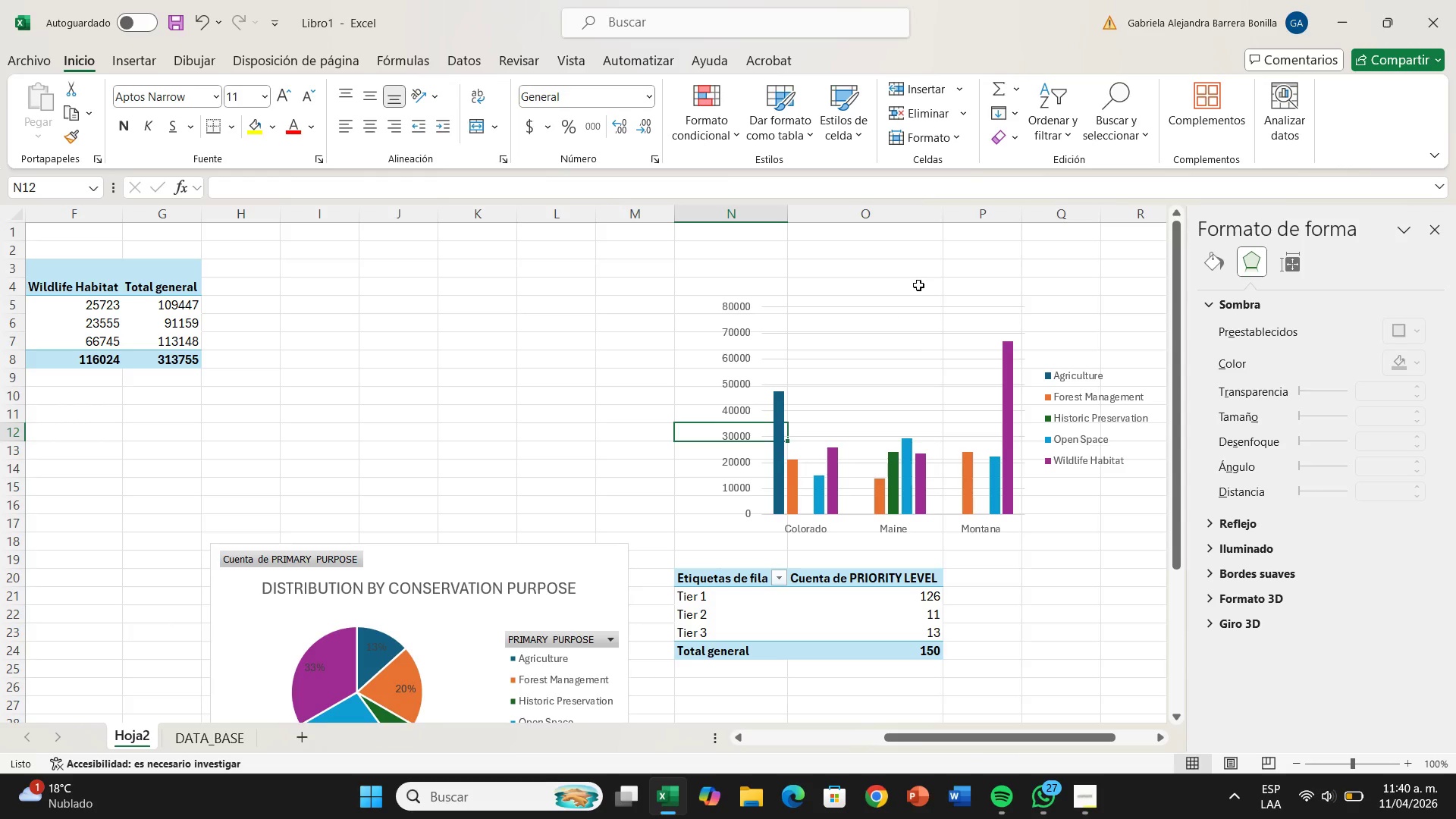 
left_click([917, 287])
 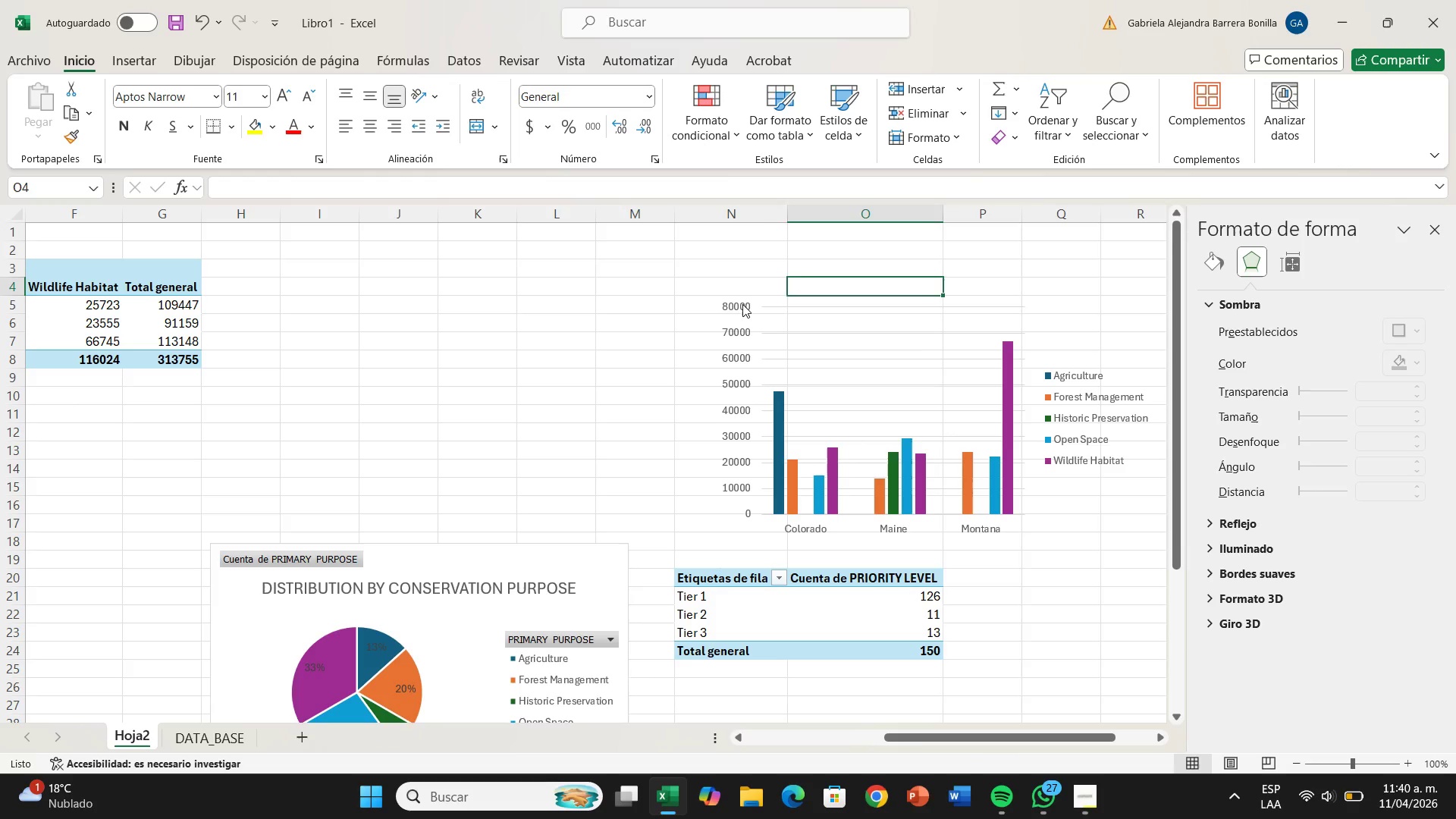 
left_click([740, 305])
 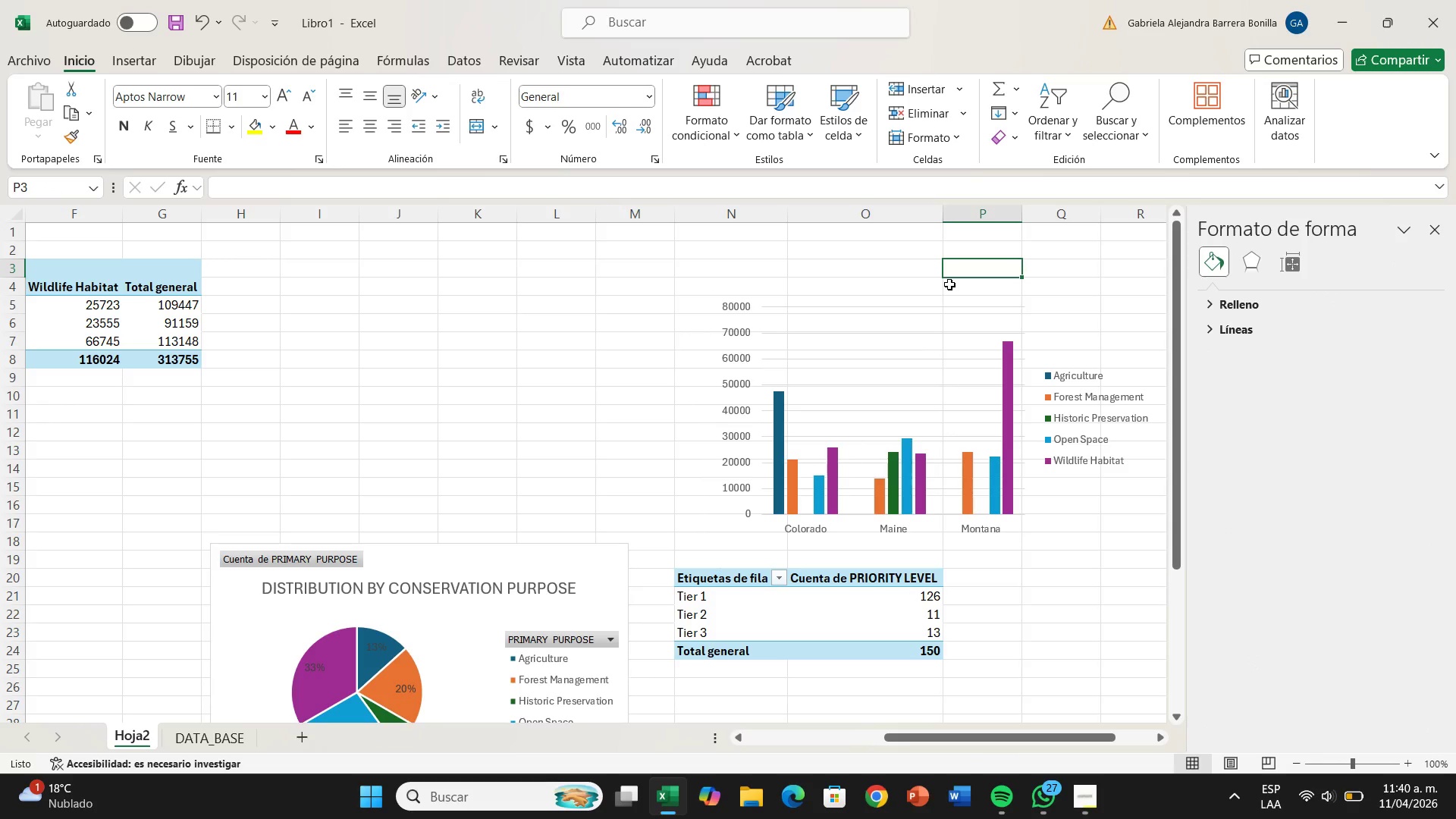 
wait(12.72)
 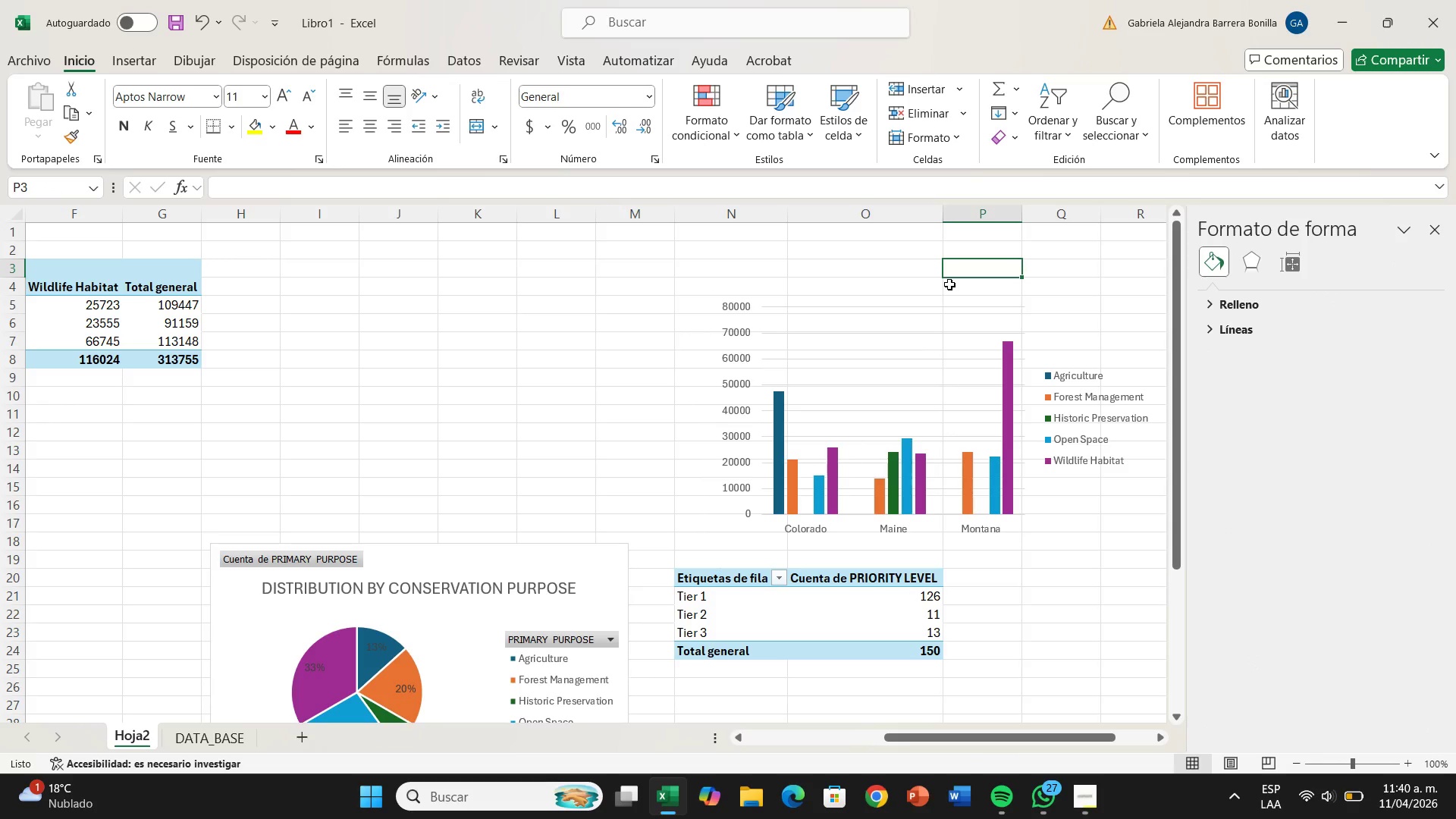 
left_click([588, 350])
 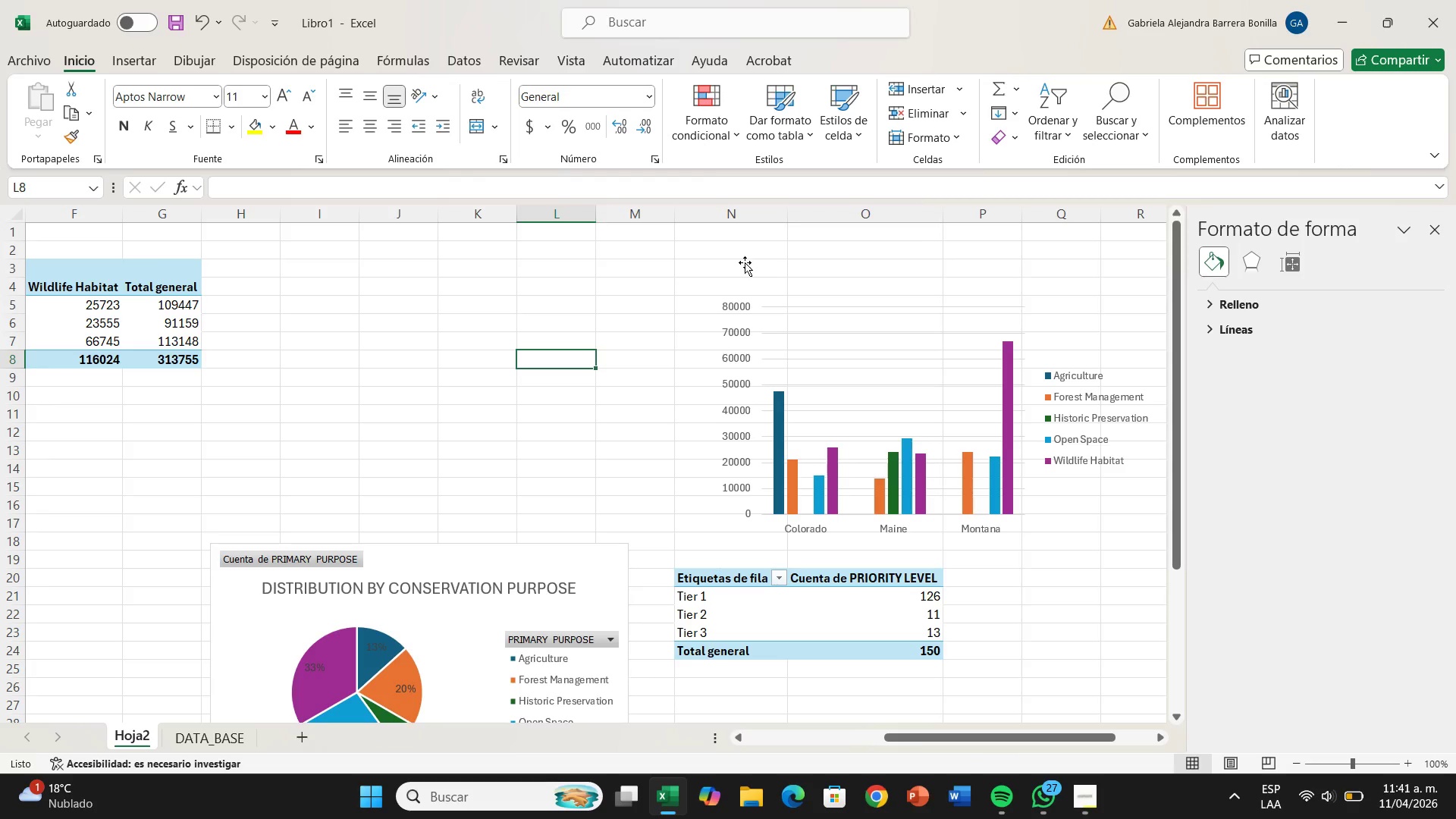 
left_click([745, 262])
 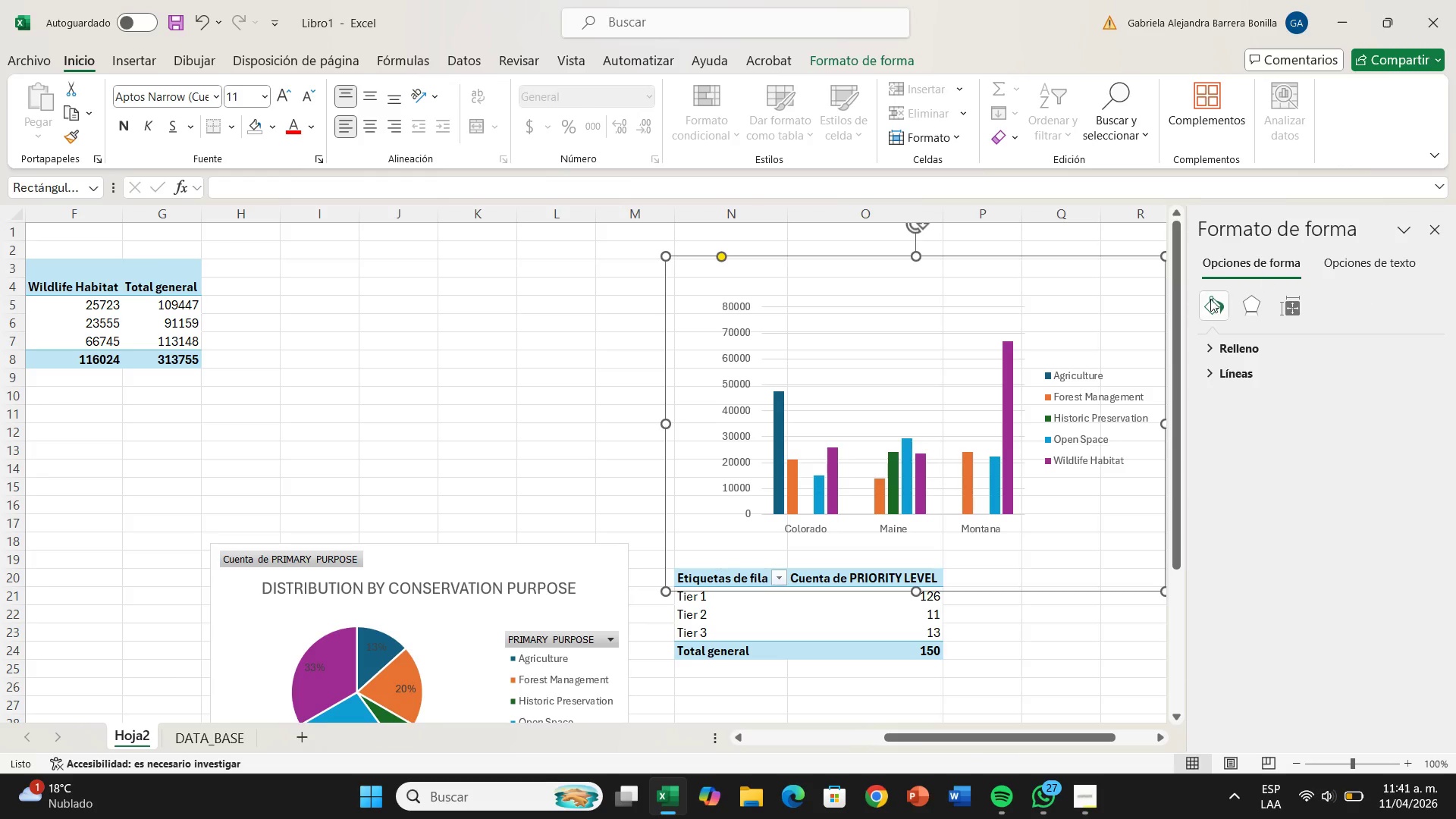 
left_click([1261, 344])
 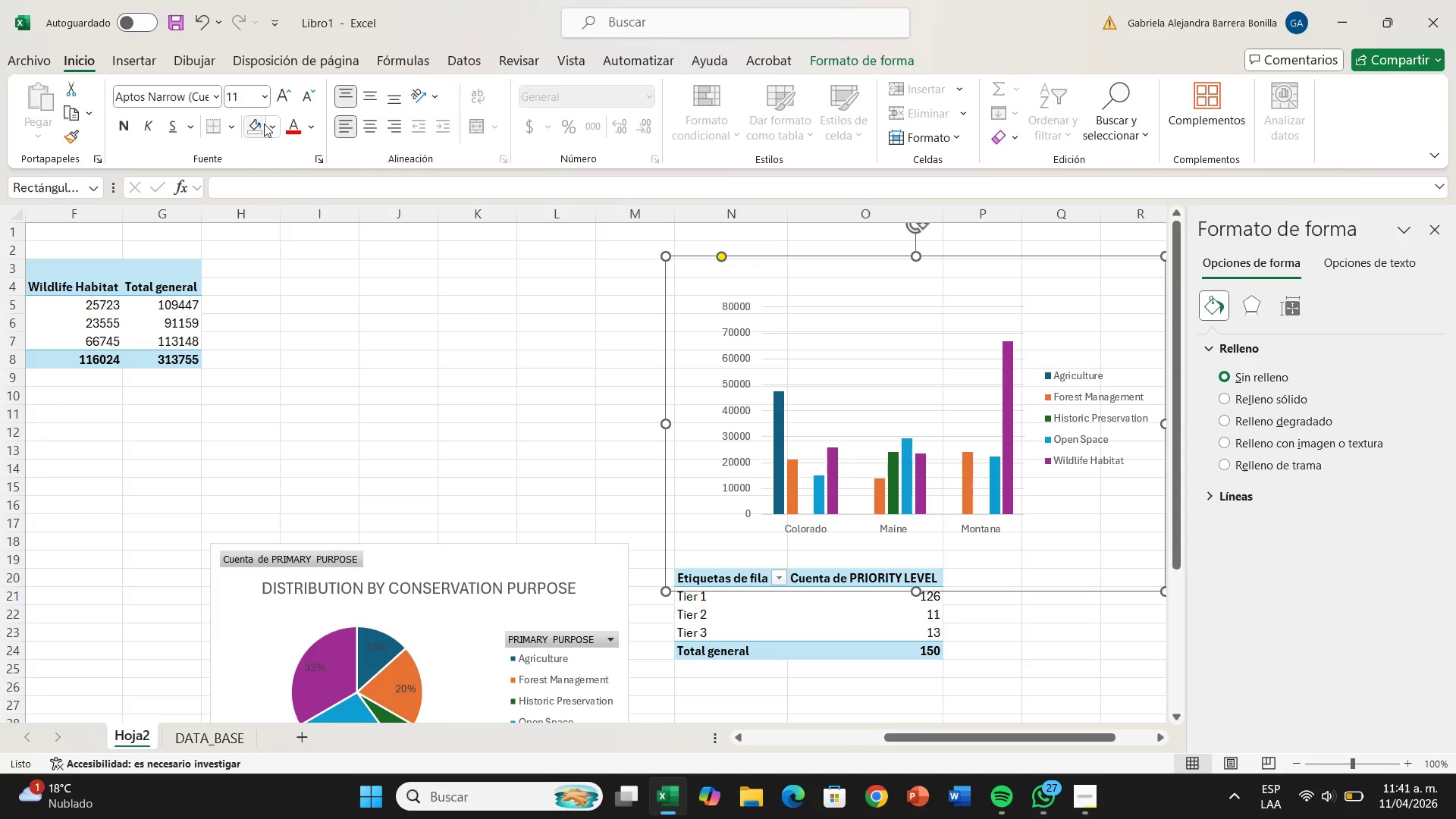 
left_click([275, 123])
 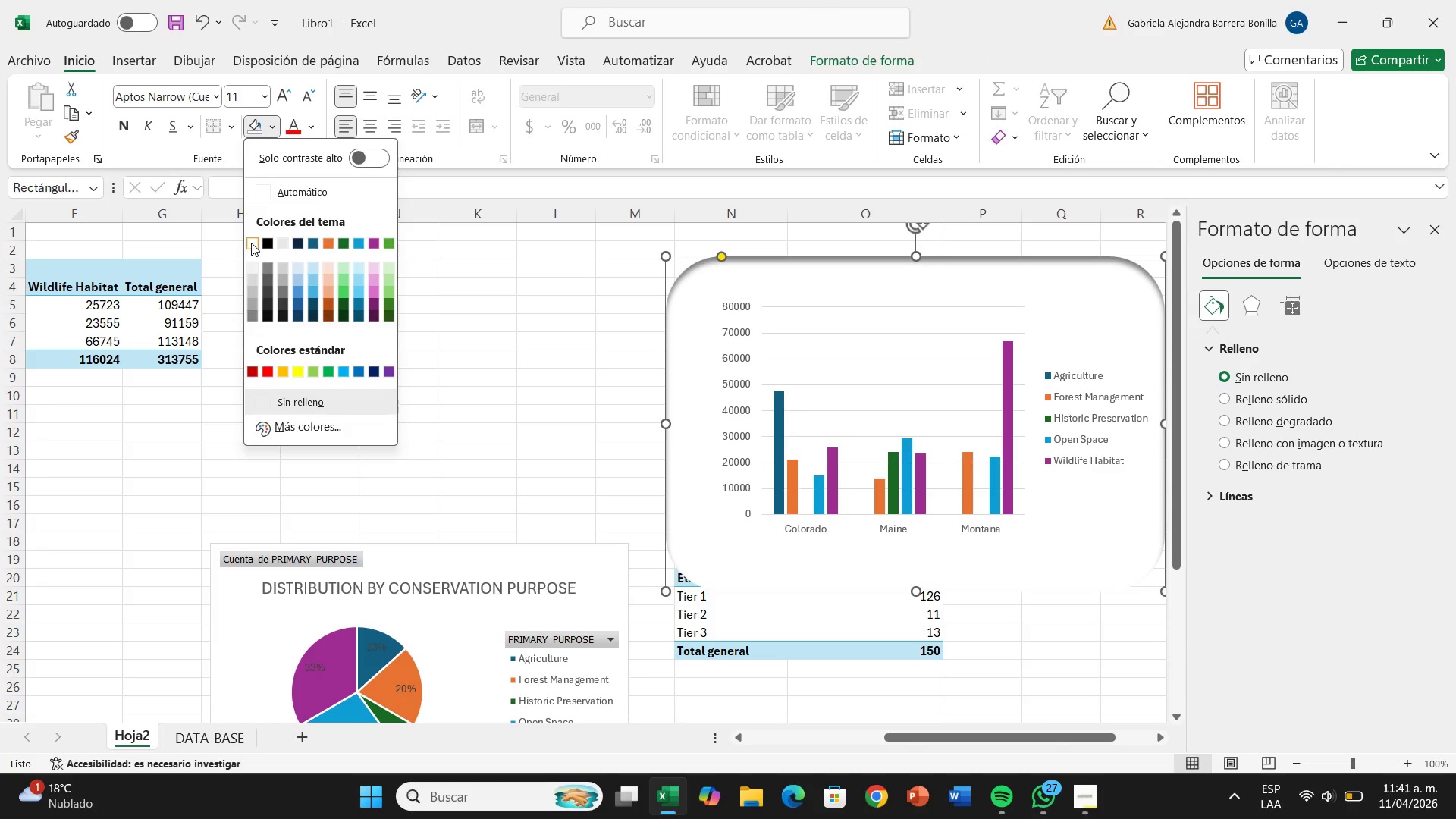 
left_click([251, 243])
 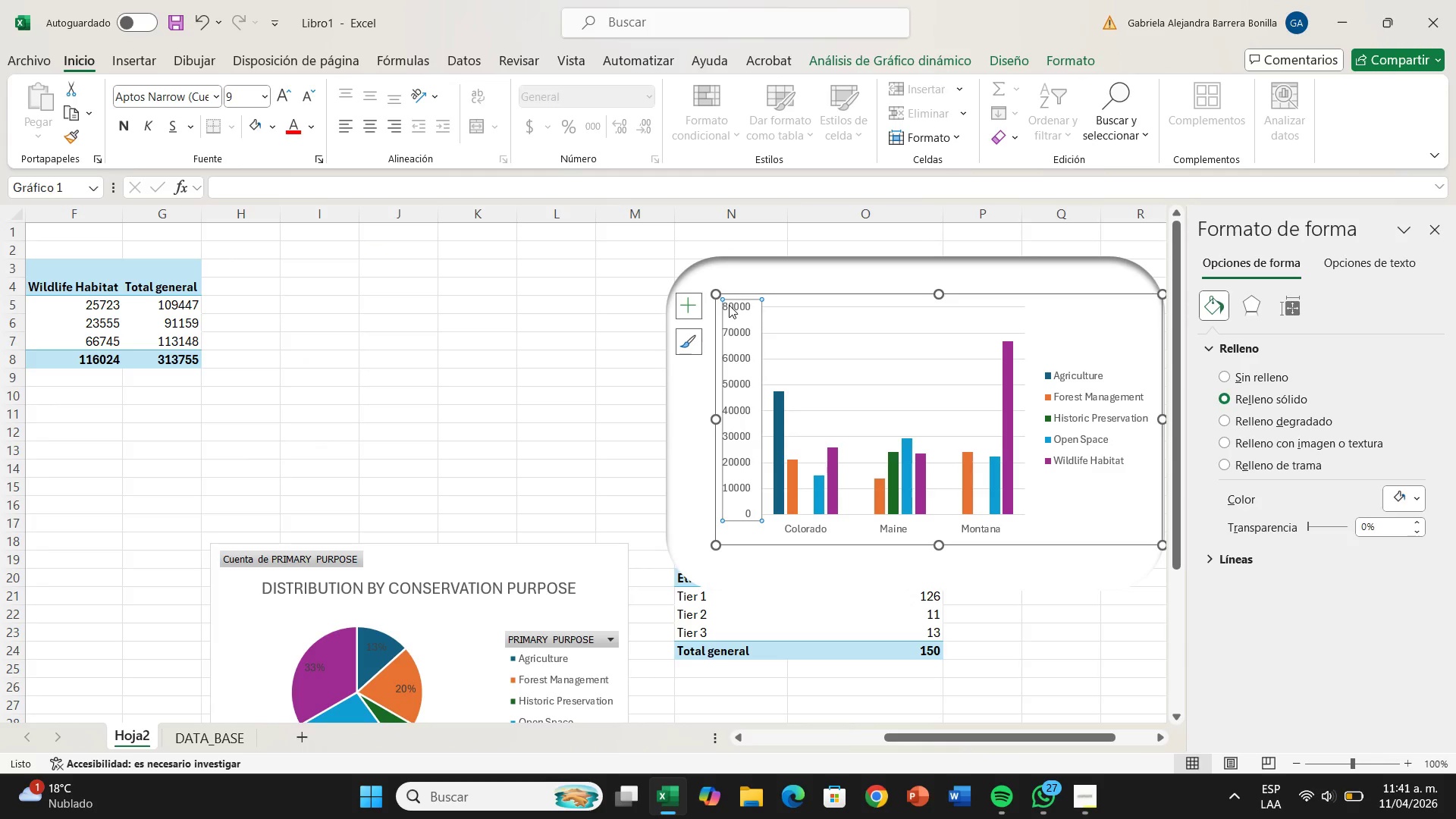 
left_click([764, 282])
 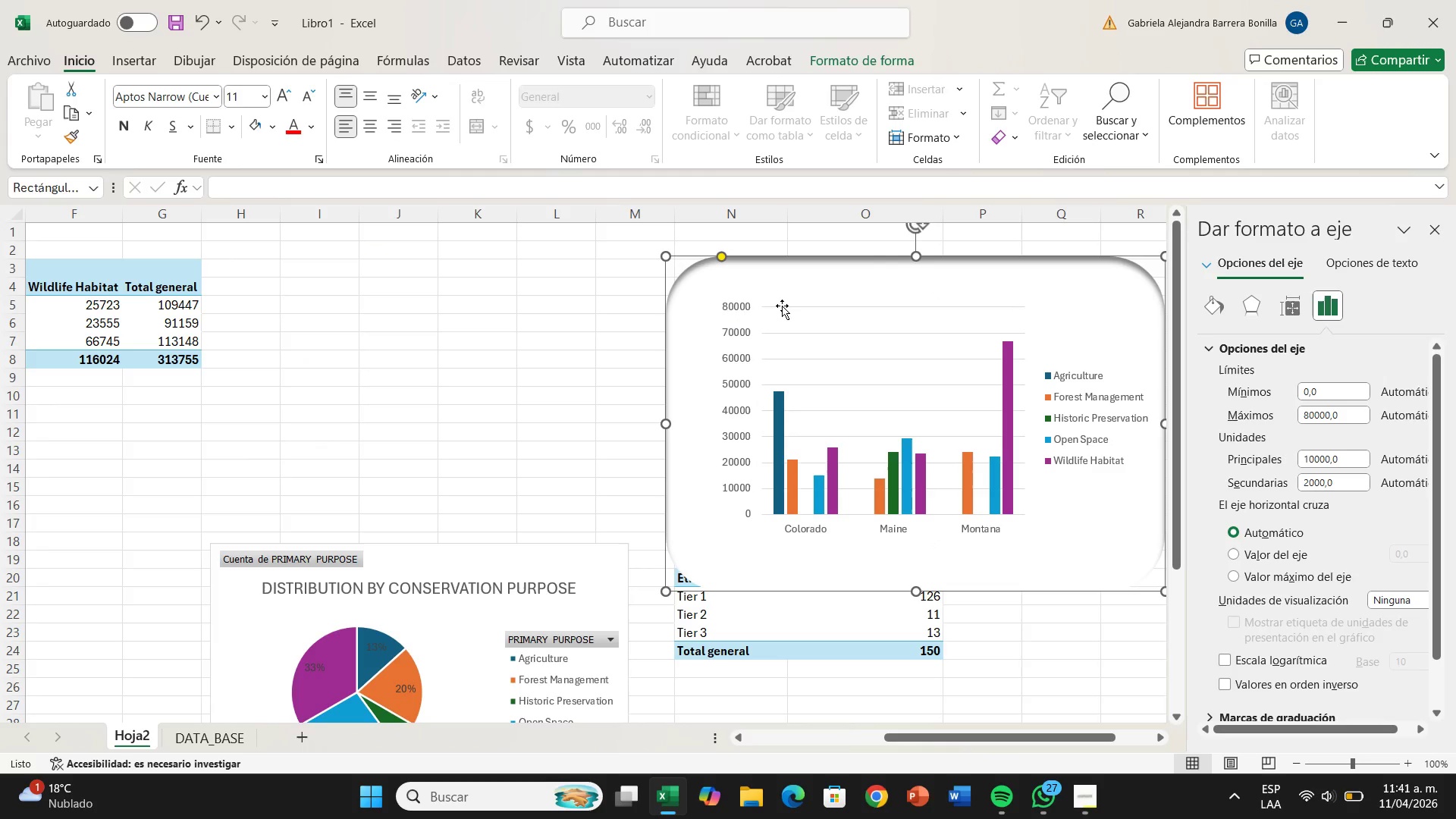 
left_click([782, 306])
 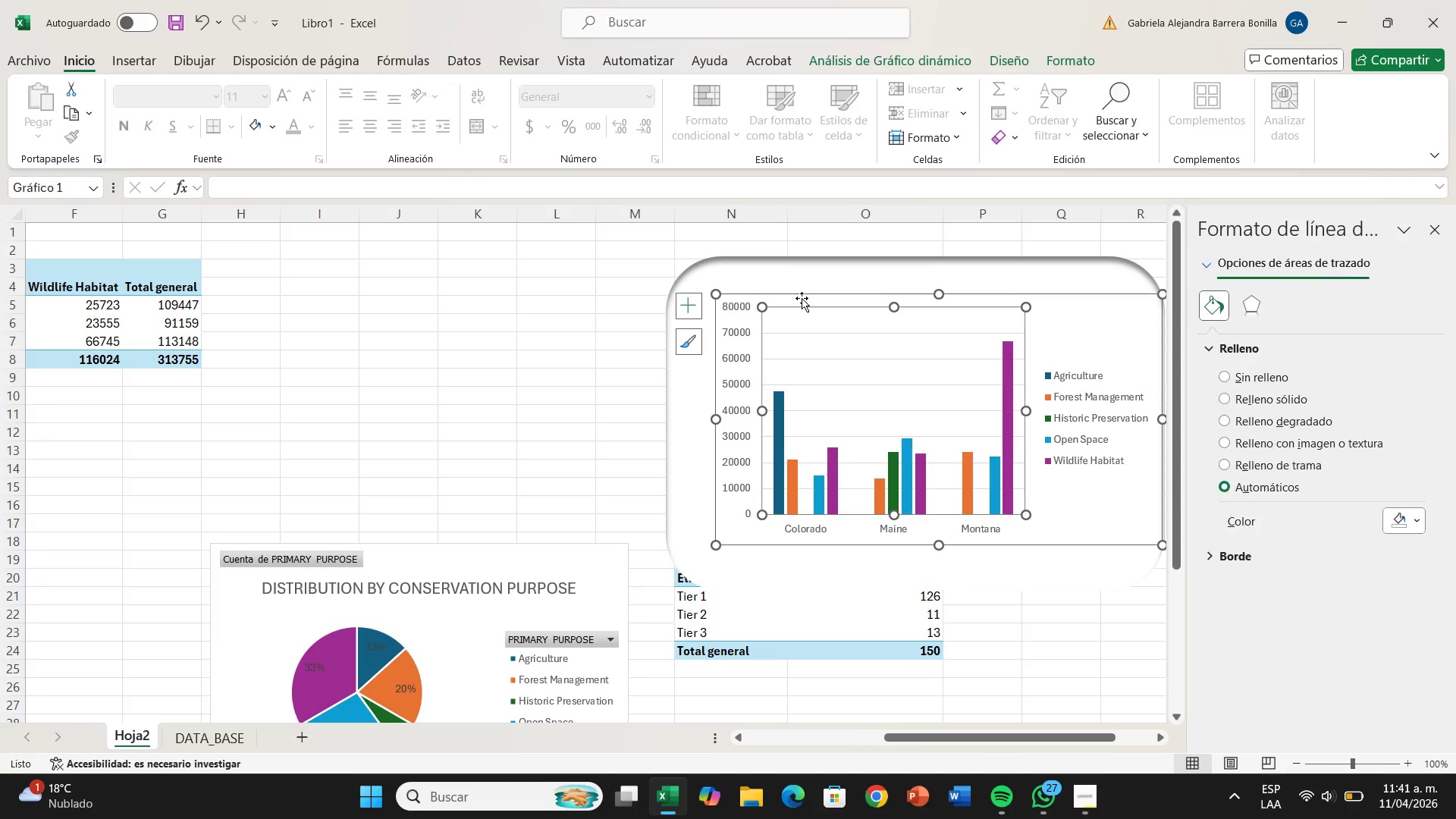 
left_click_drag(start_coordinate=[802, 300], to_coordinate=[798, 331])
 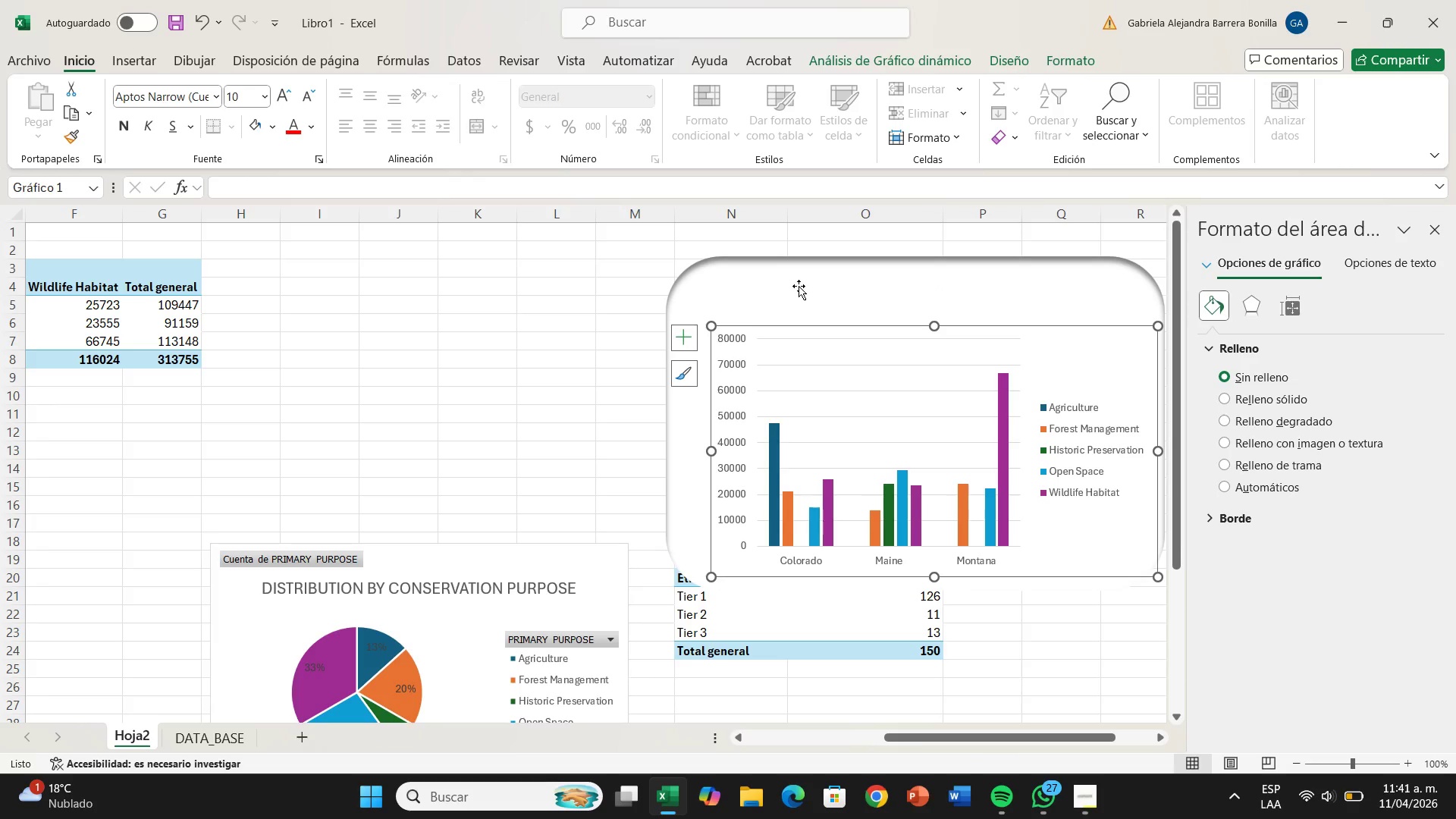 
left_click([799, 286])
 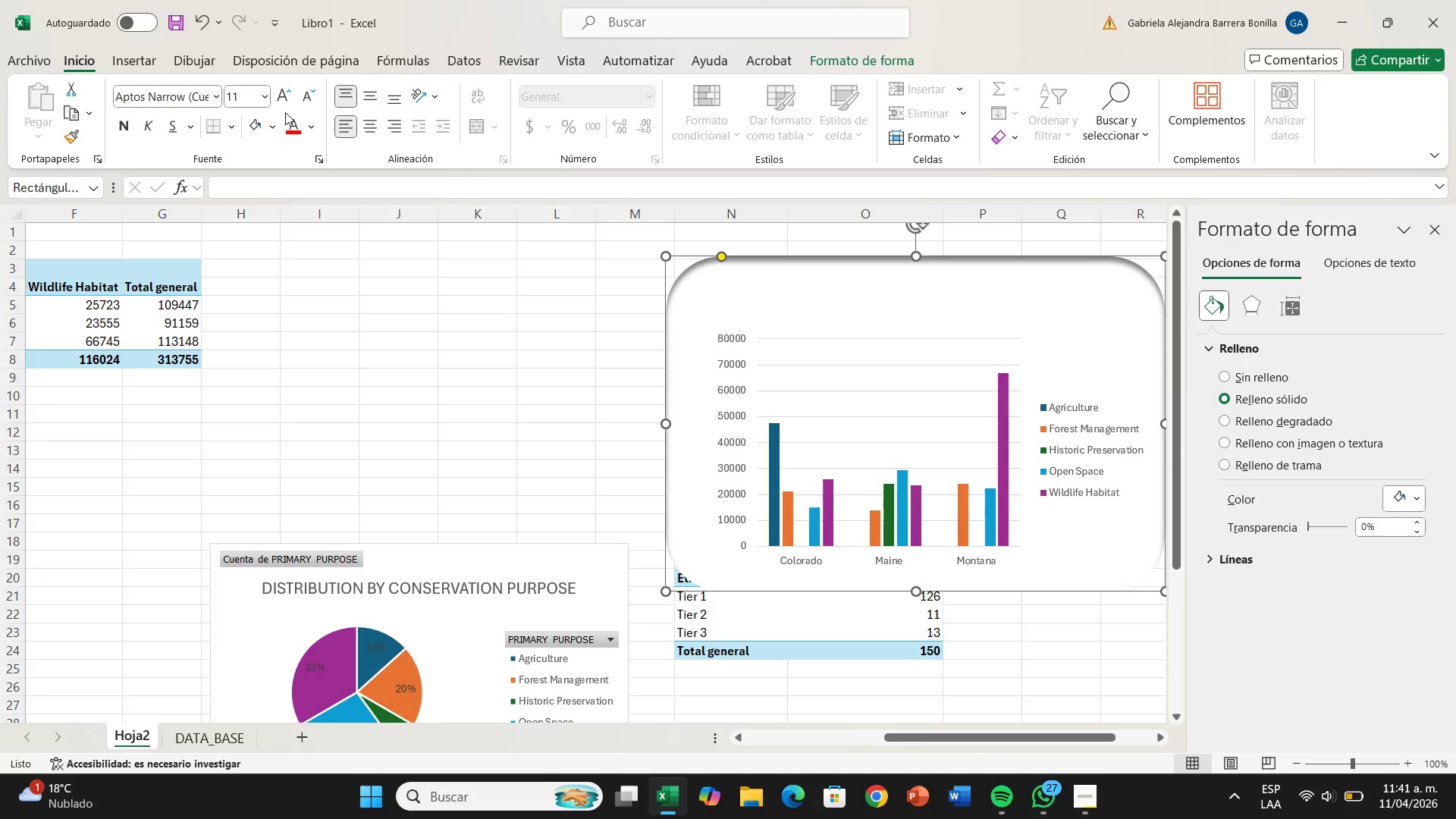 
left_click([272, 131])
 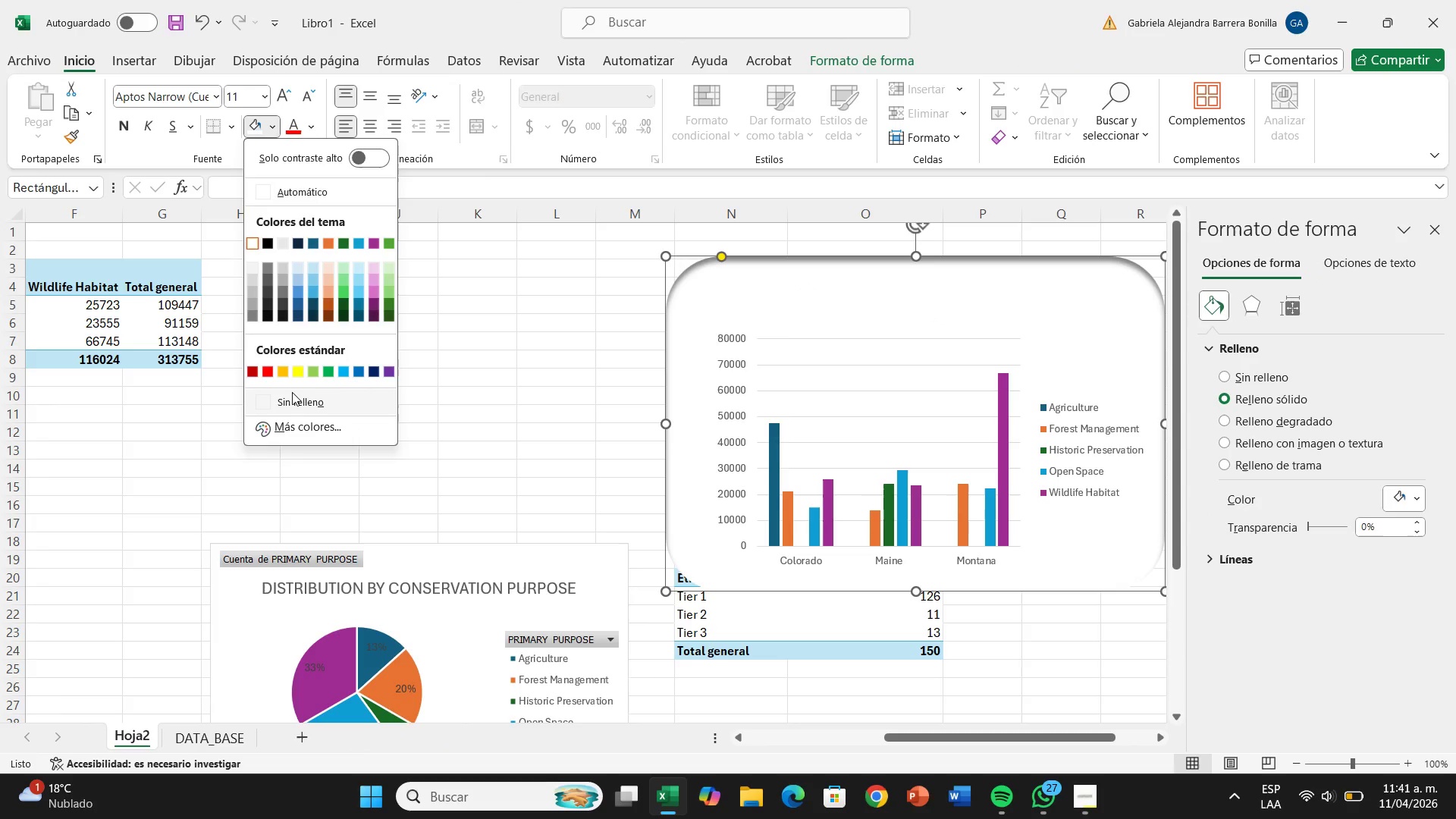 
left_click([292, 393])
 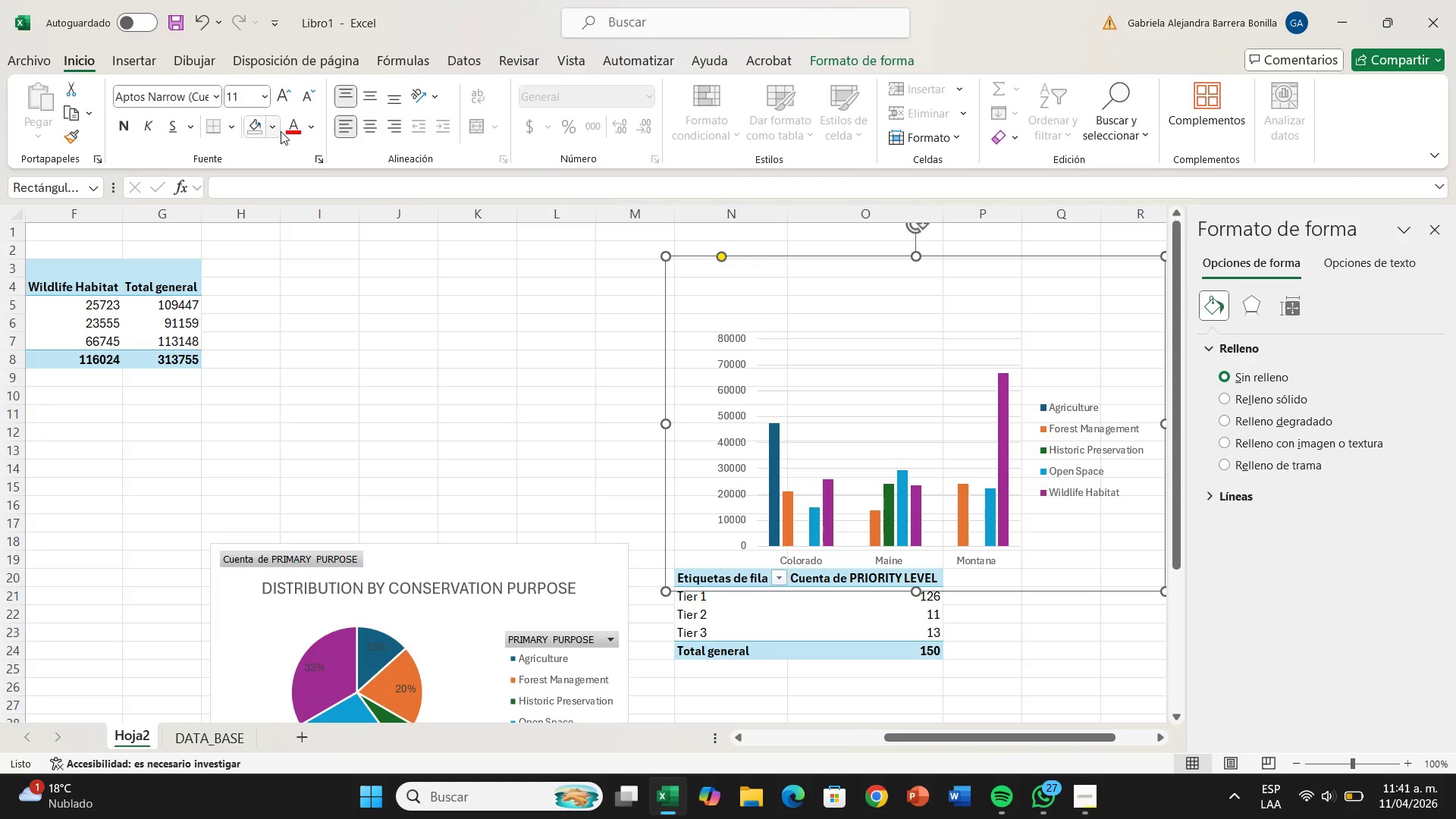 
left_click([275, 134])
 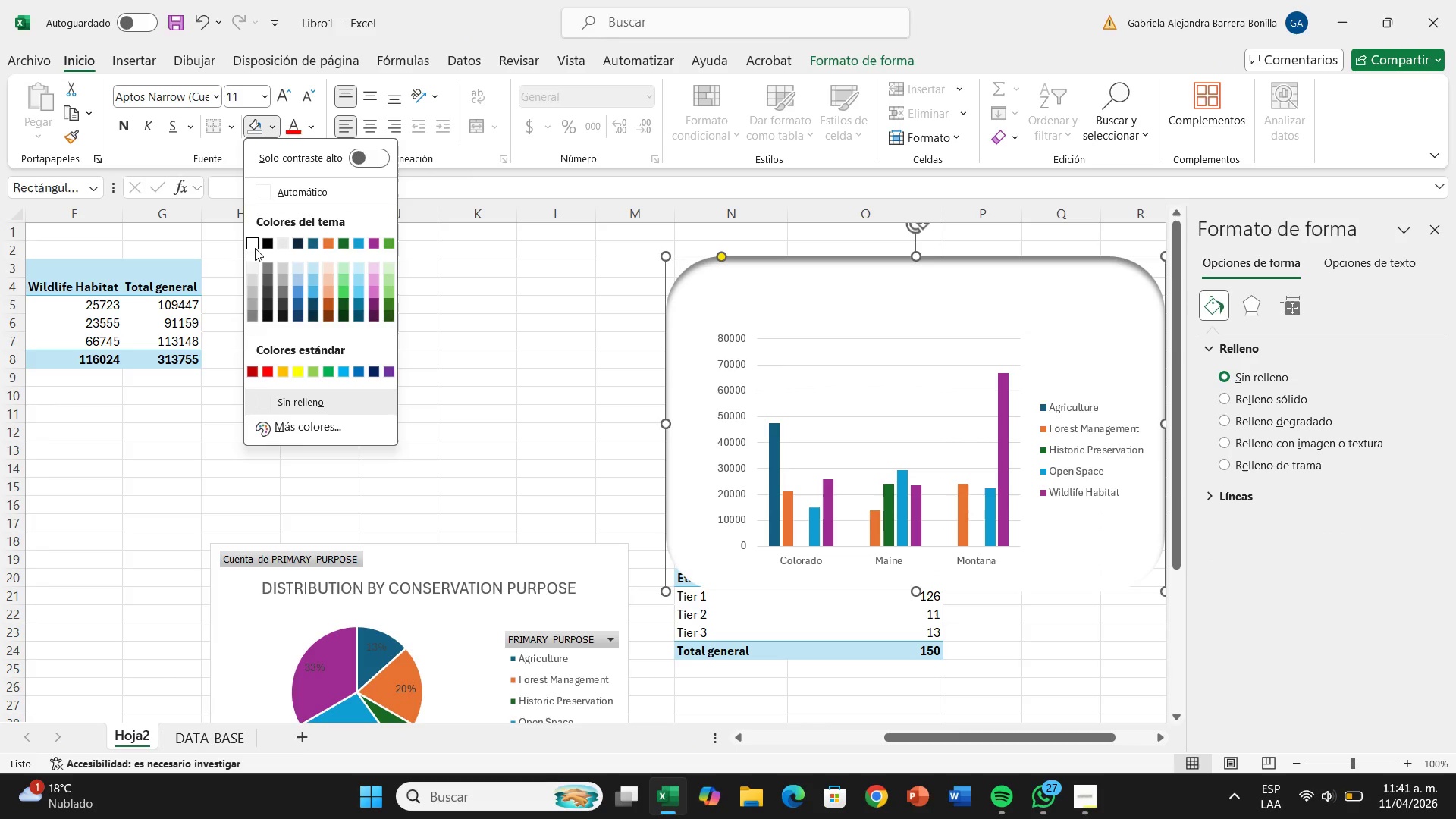 
left_click([255, 248])
 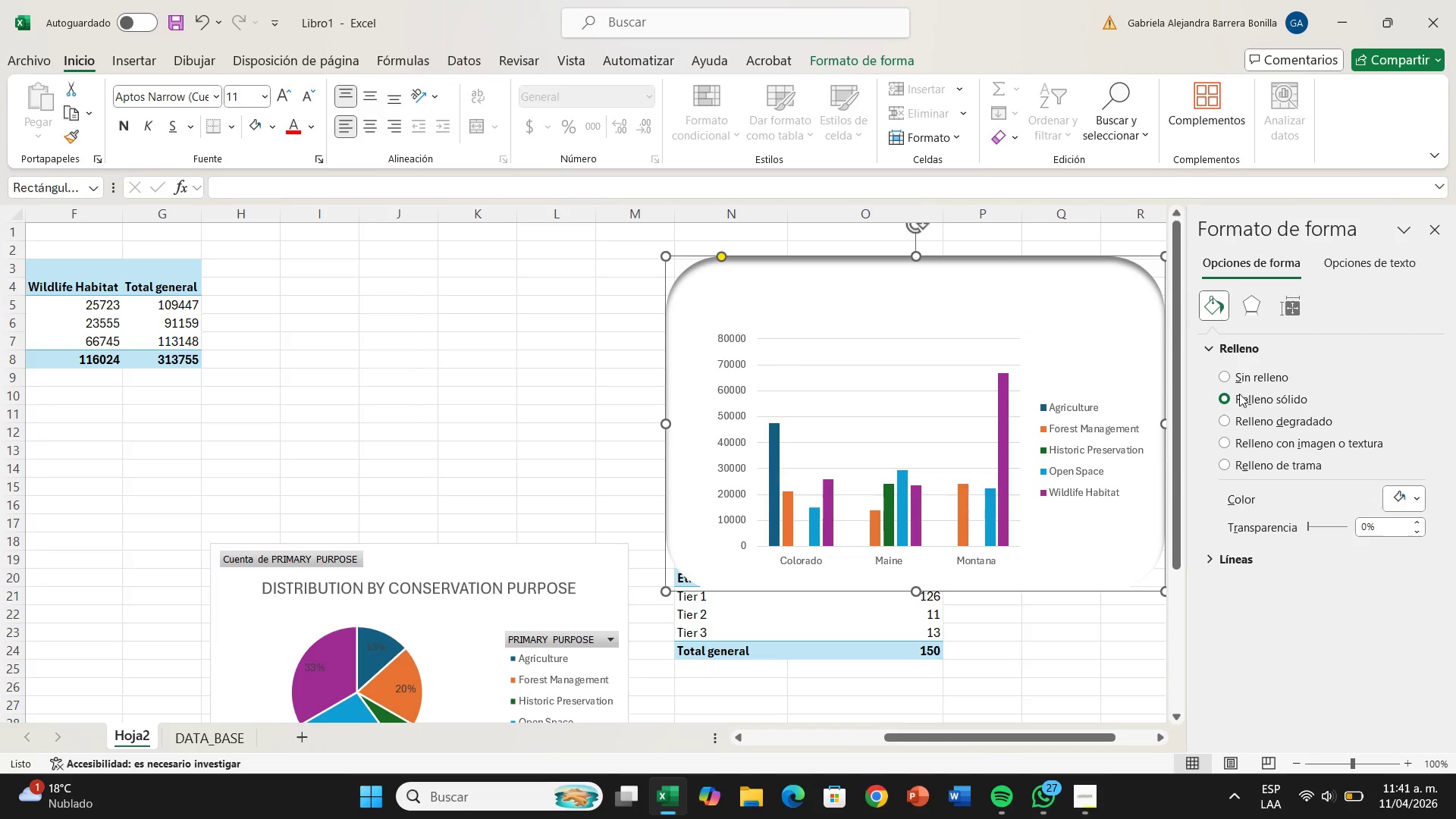 
wait(5.67)
 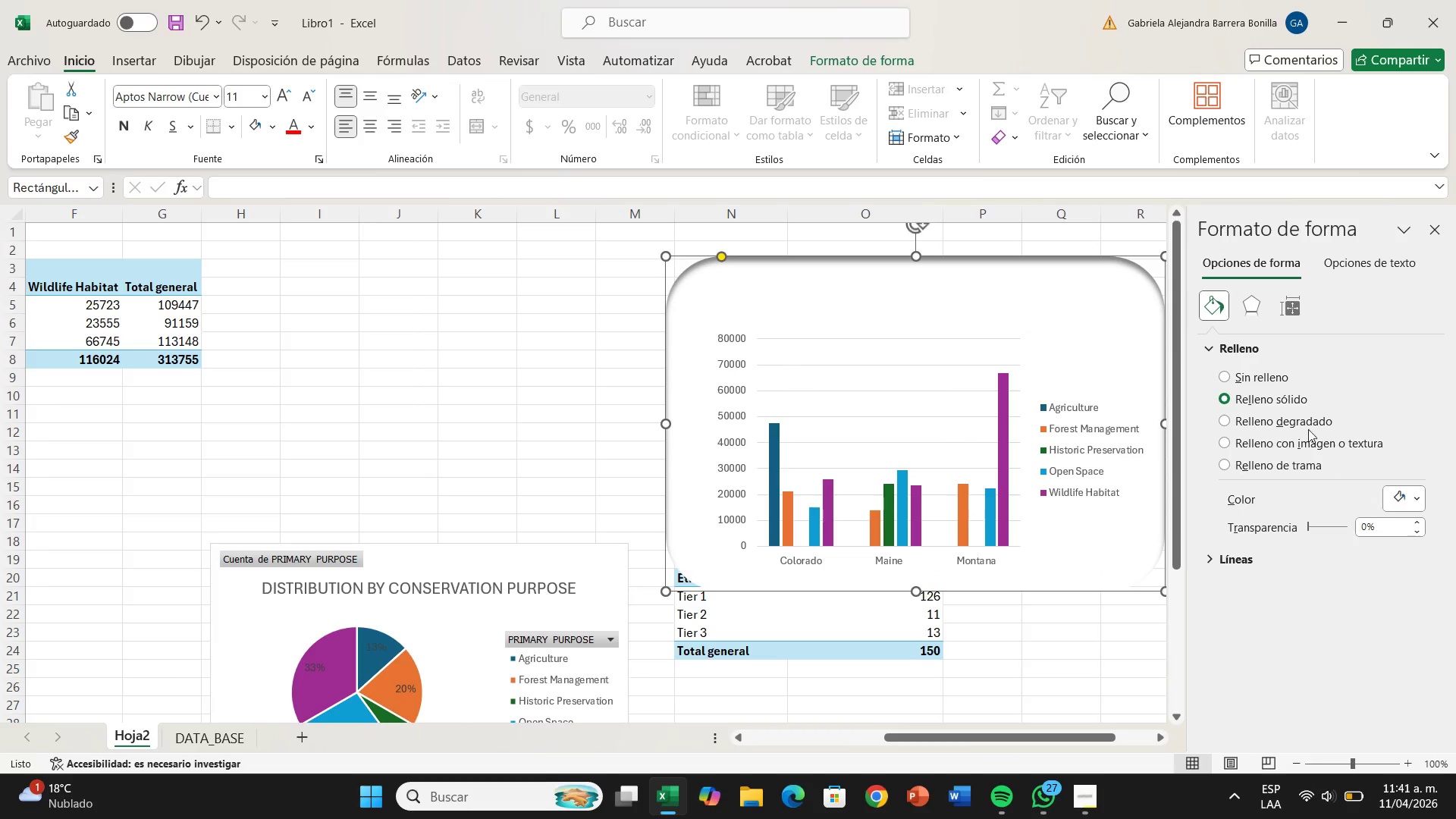 
left_click([1255, 315])
 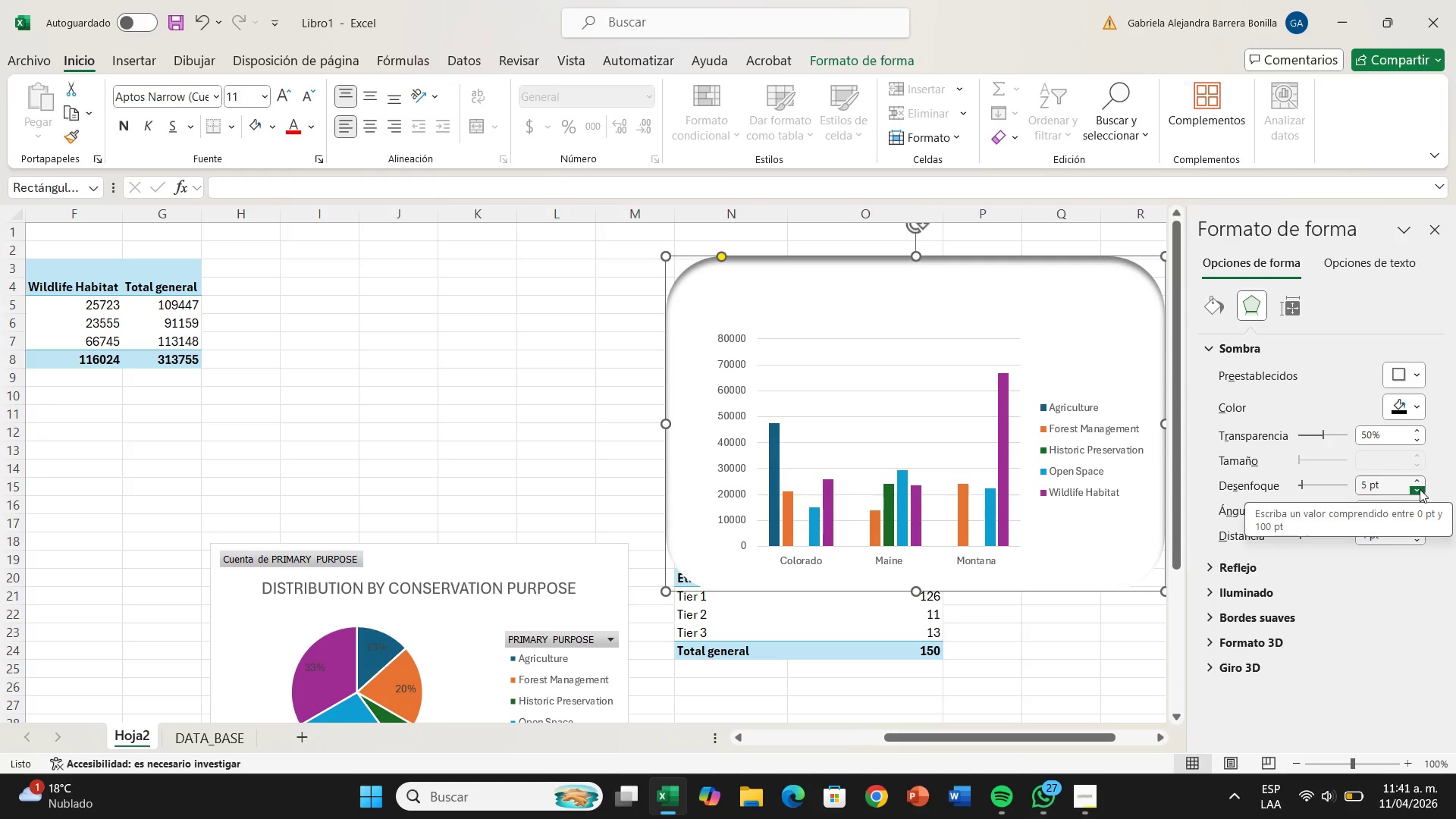 
left_click([1418, 477])
 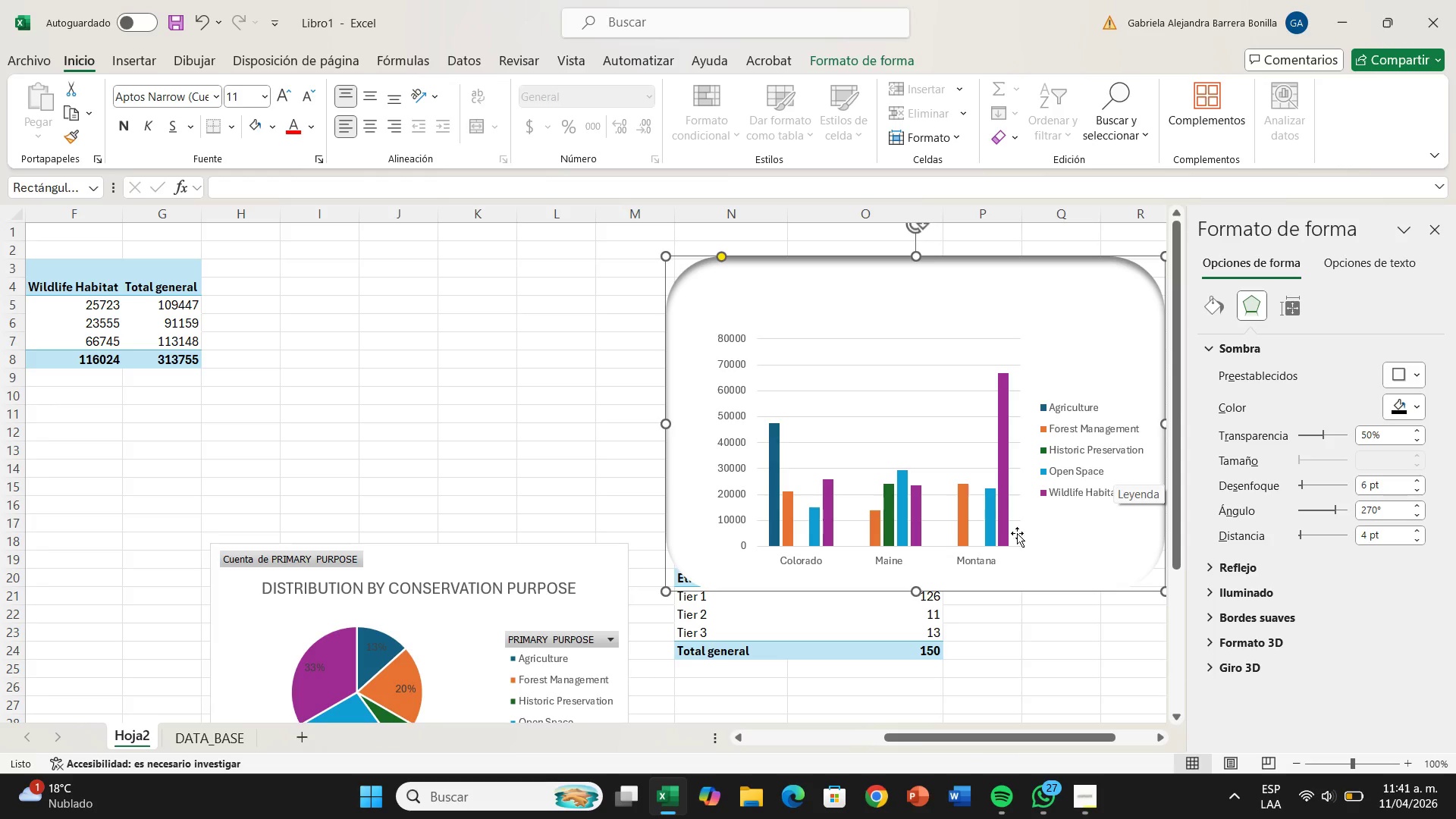 
left_click([725, 513])
 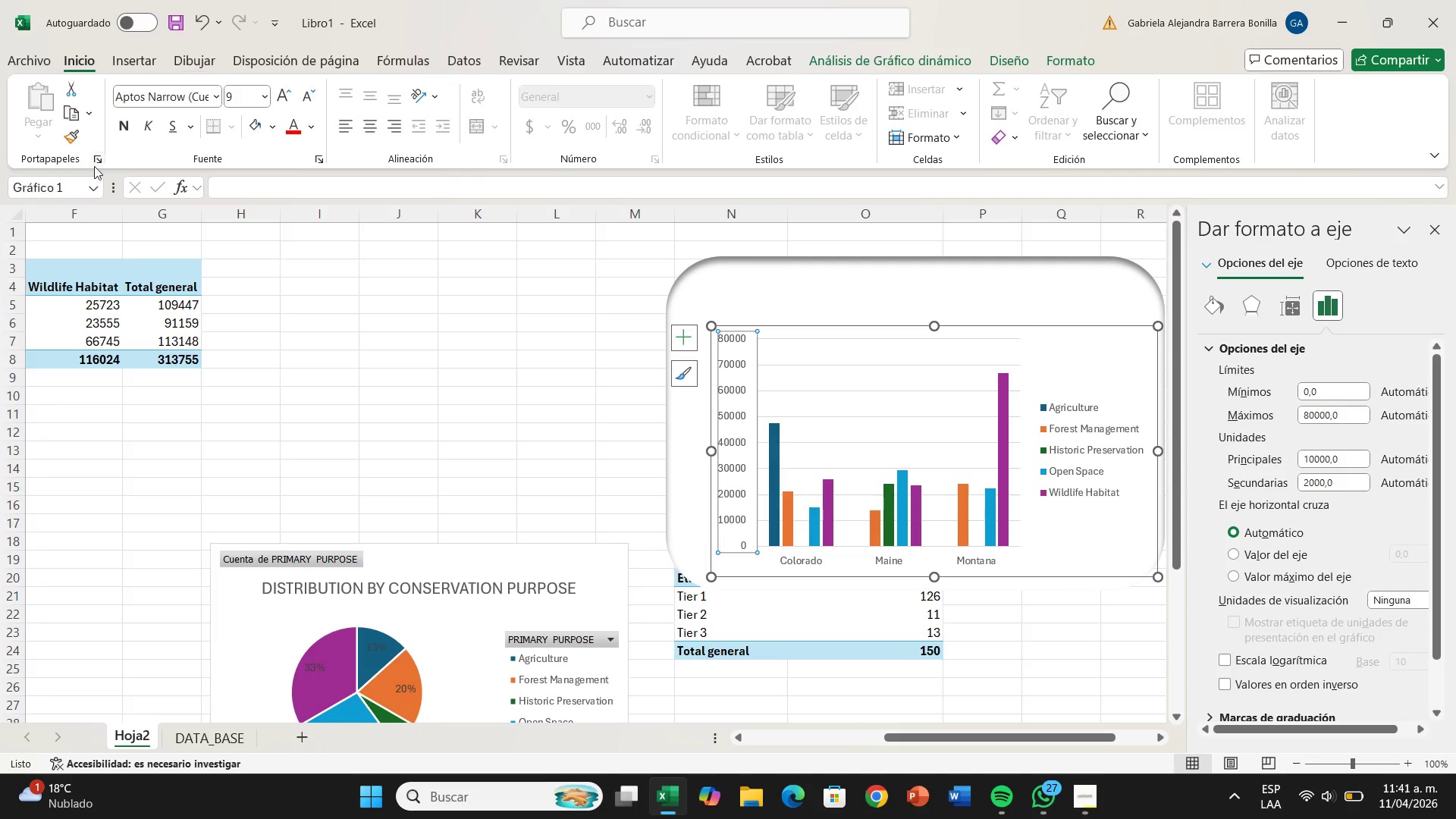 
left_click([131, 126])
 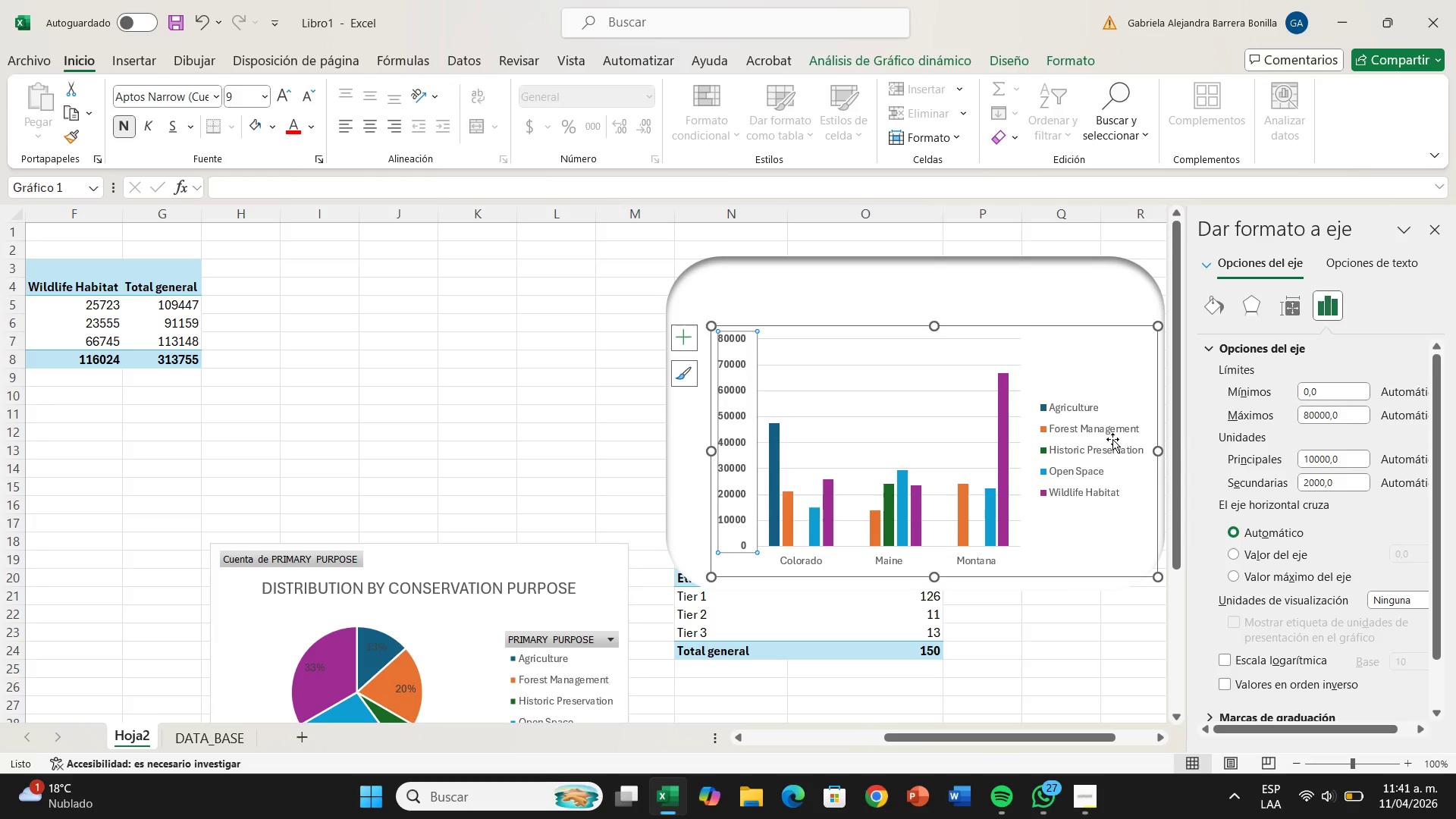 
left_click([1099, 413])
 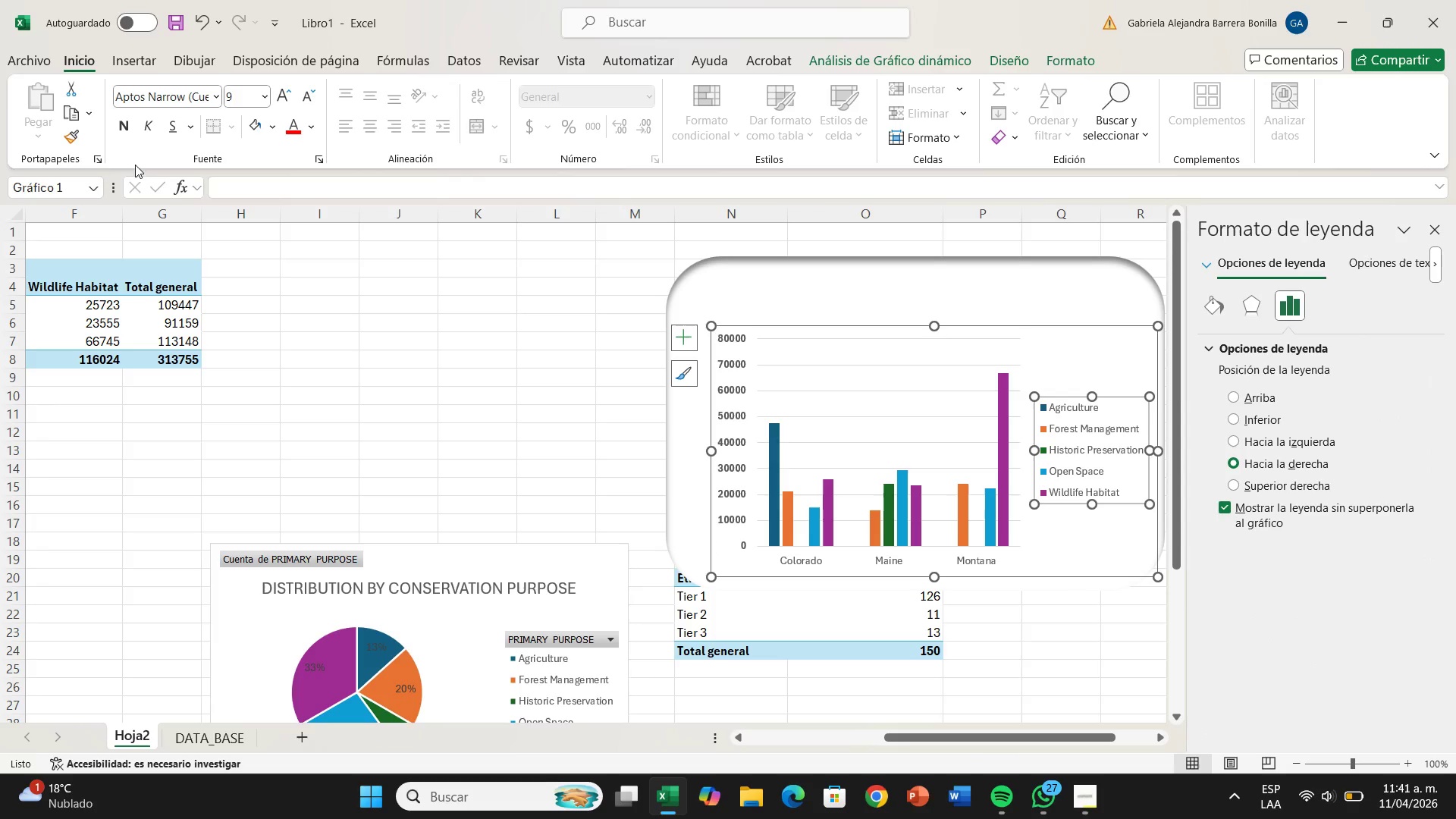 
left_click([124, 131])
 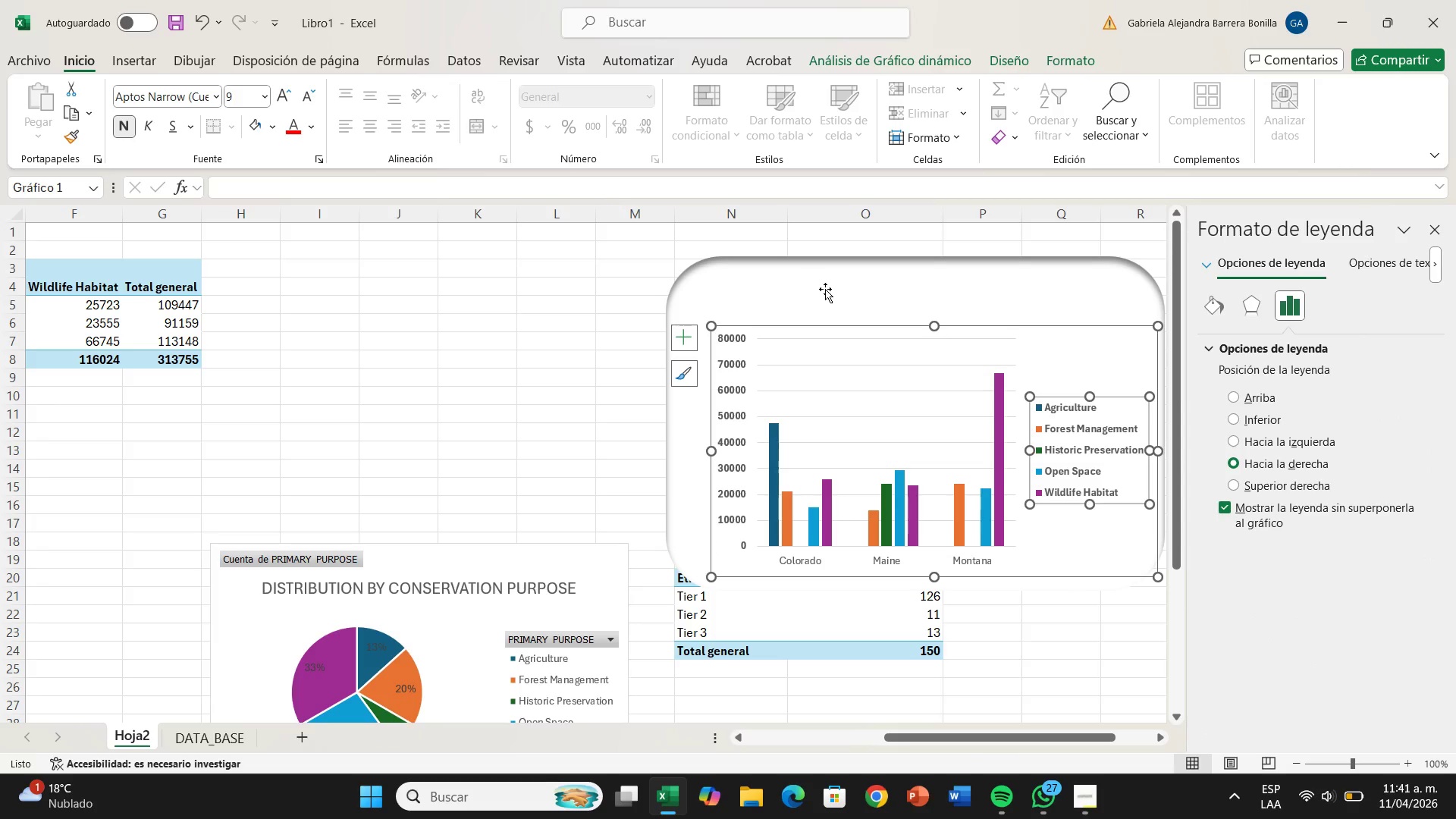 
left_click([825, 289])
 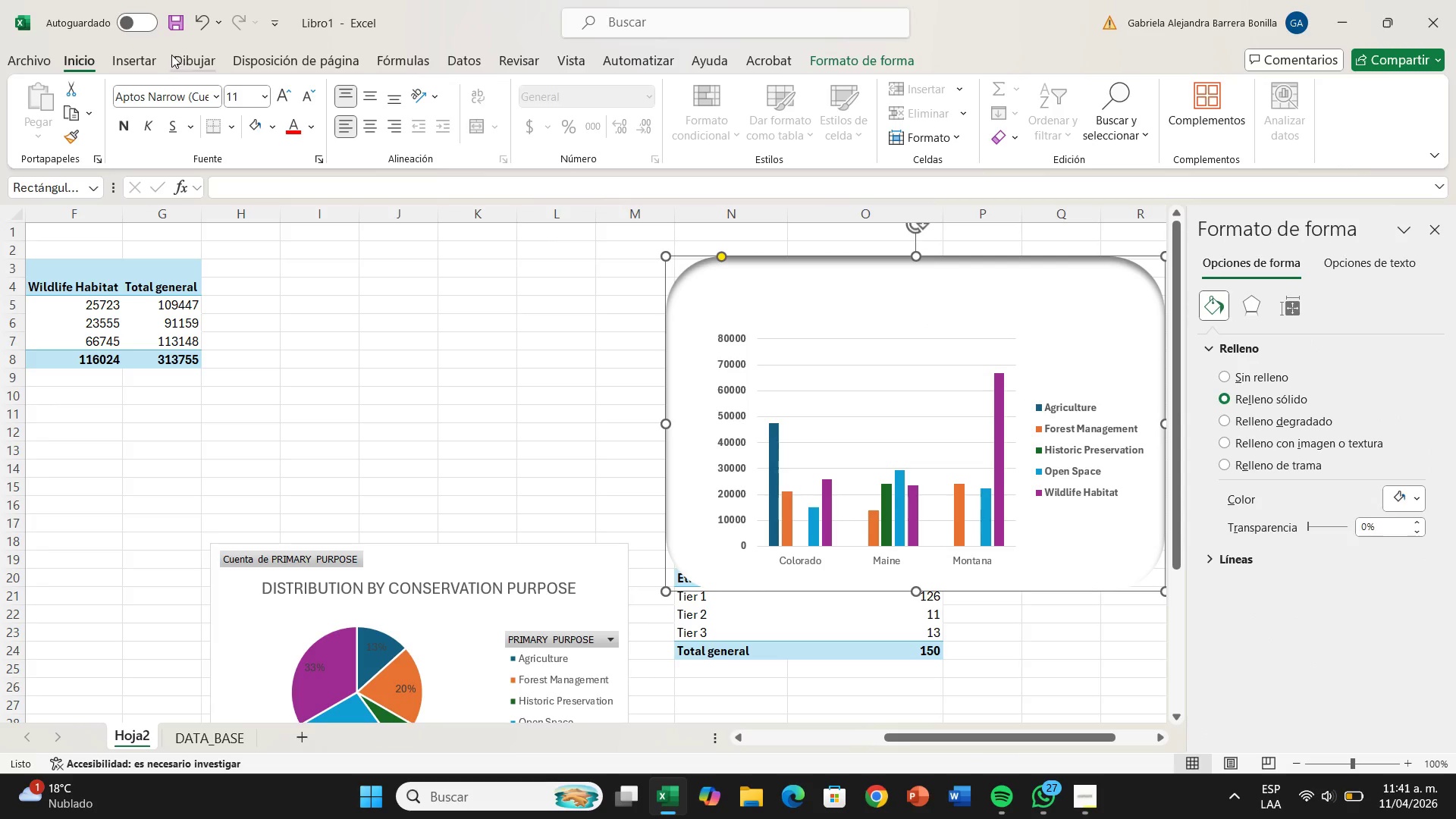 
left_click([140, 64])
 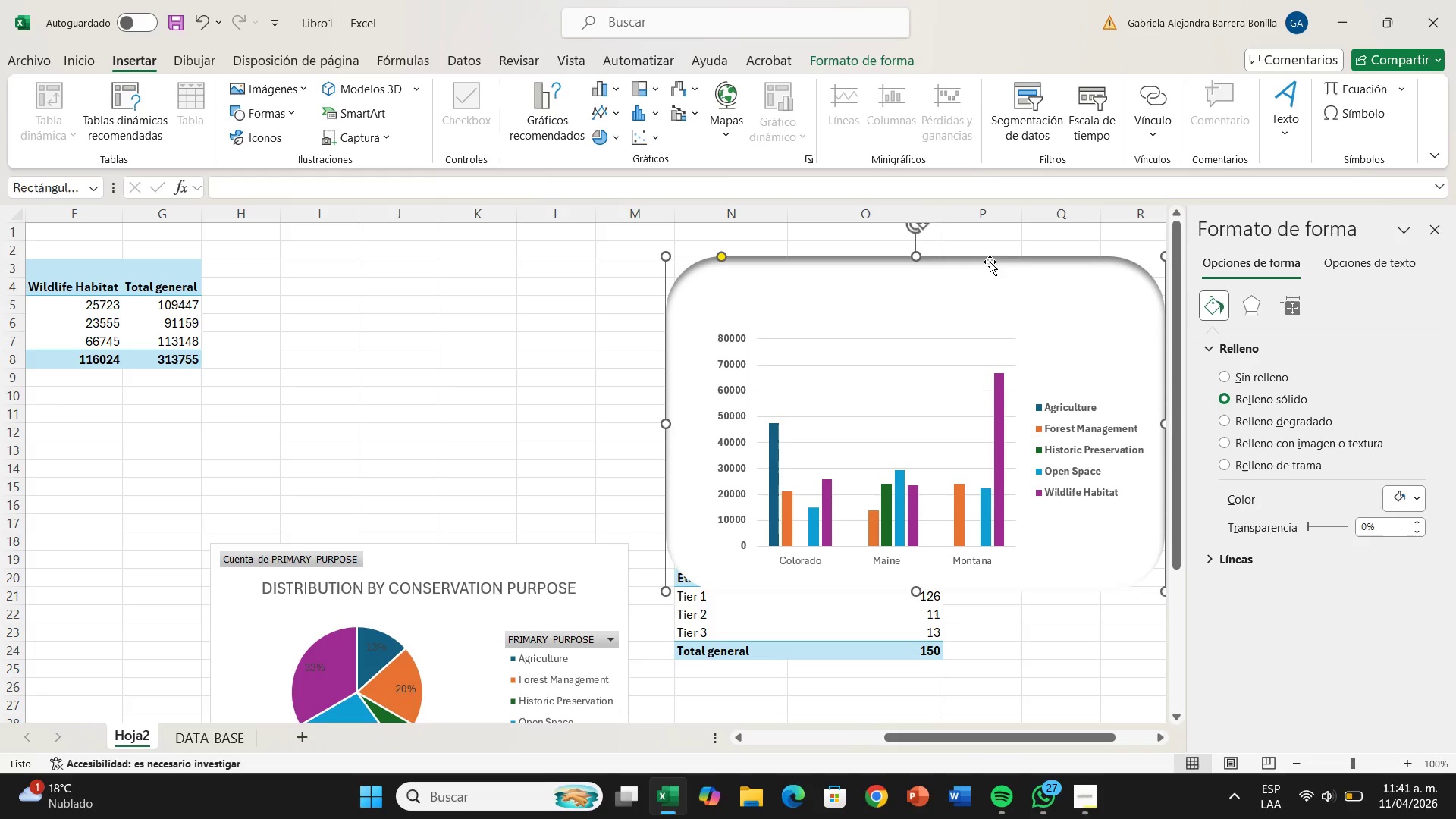 
left_click([1265, 118])
 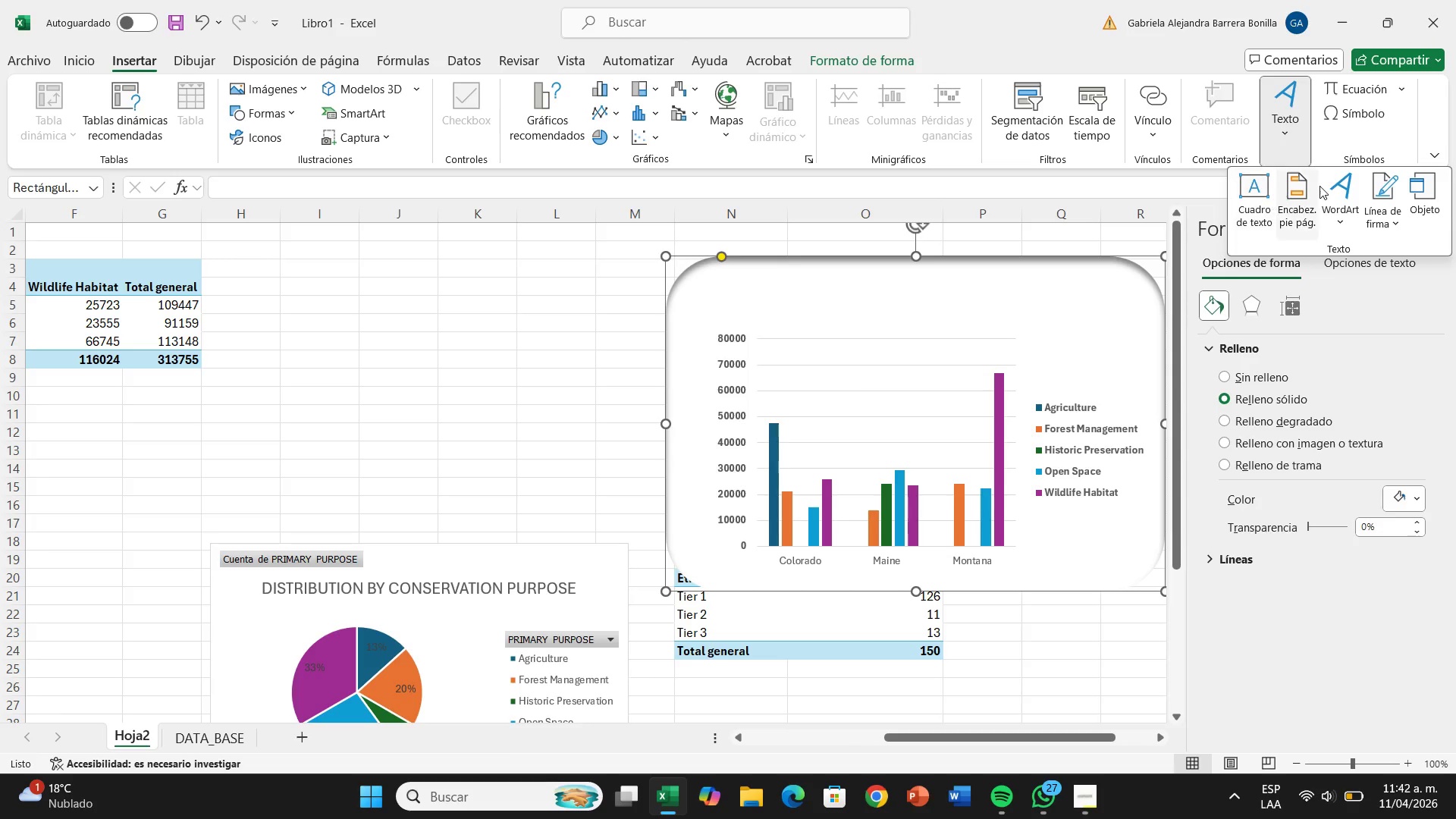 
left_click([1245, 184])
 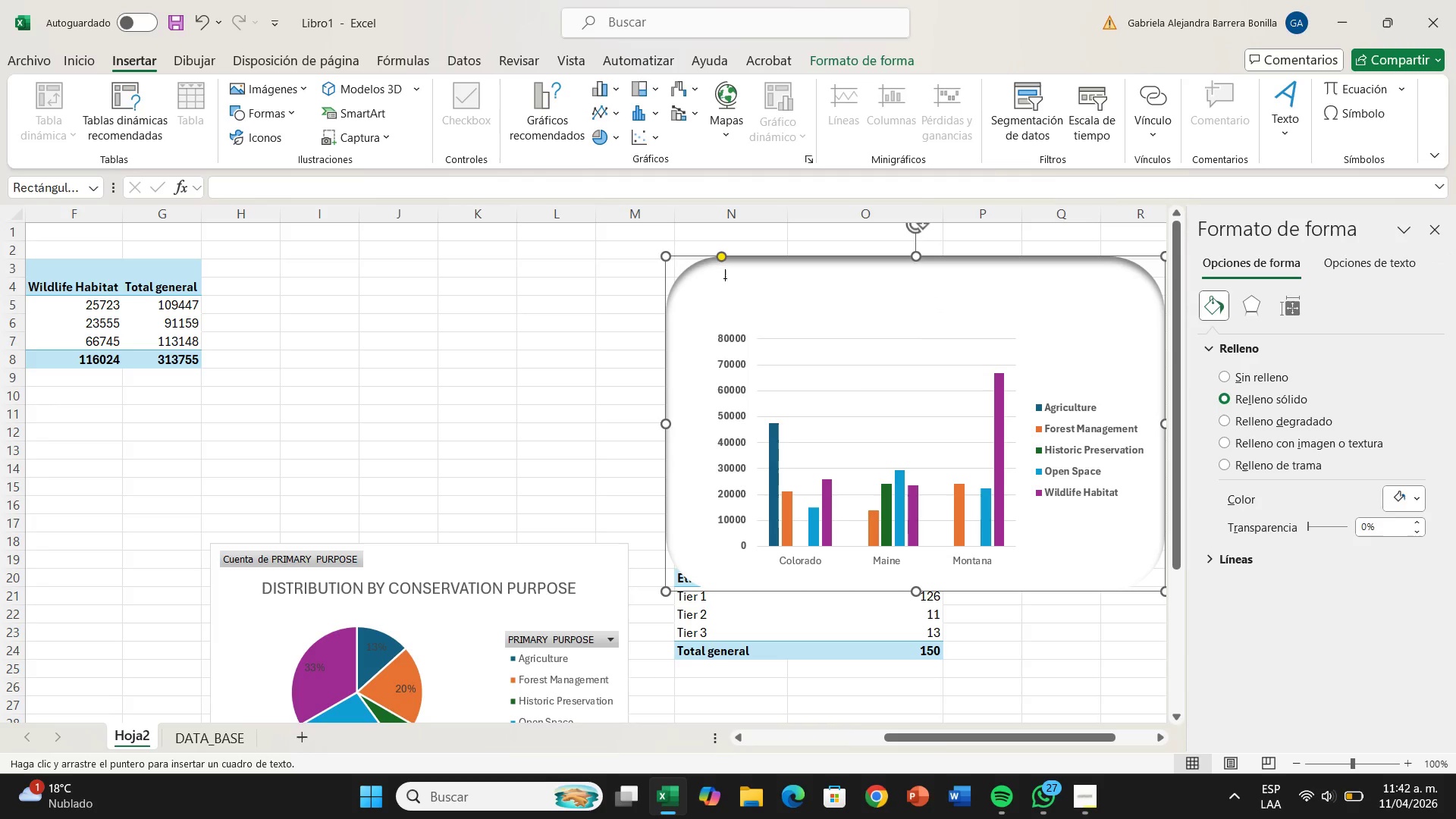 
left_click_drag(start_coordinate=[729, 281], to_coordinate=[1109, 325])
 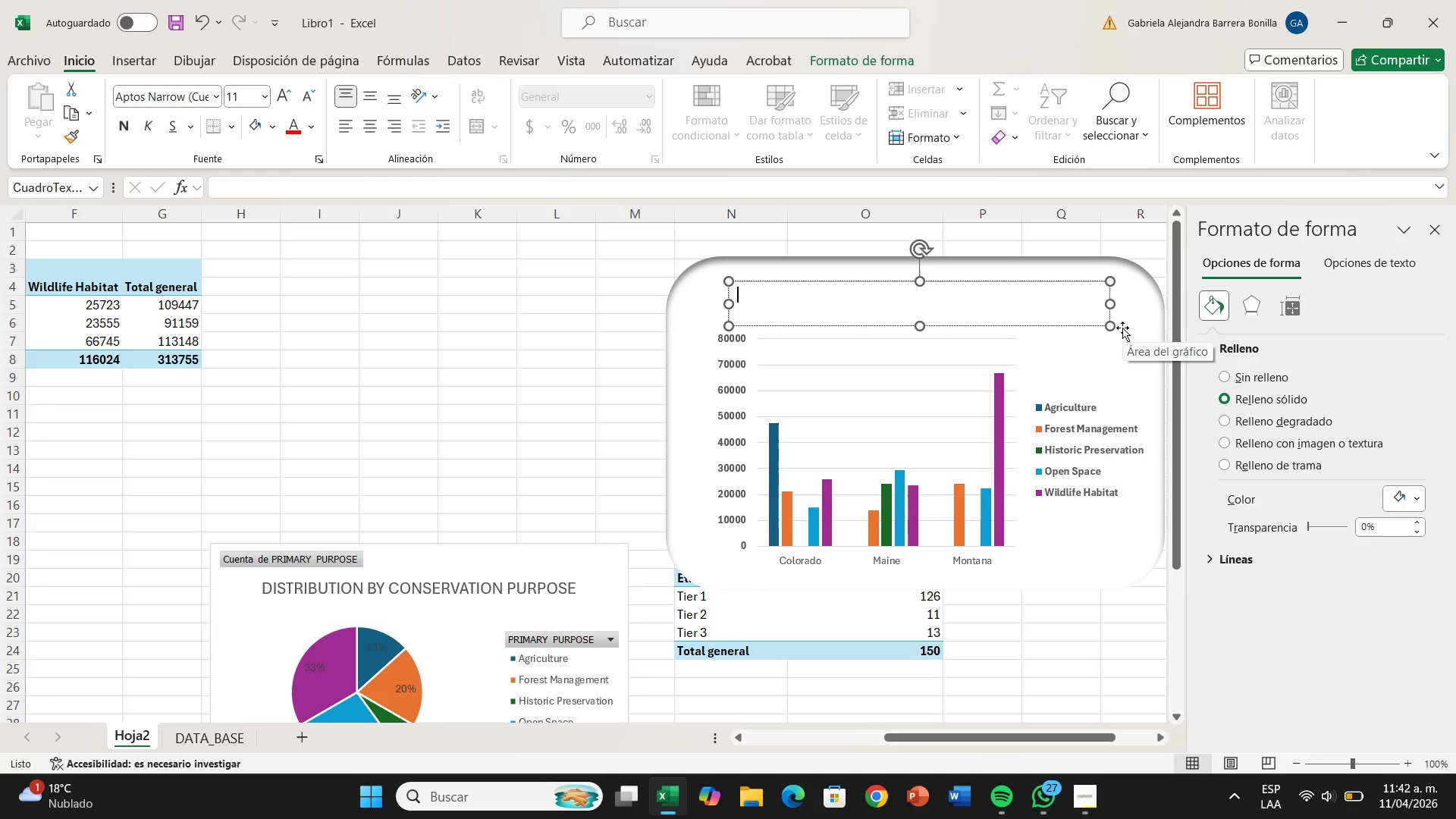 
wait(19.24)
 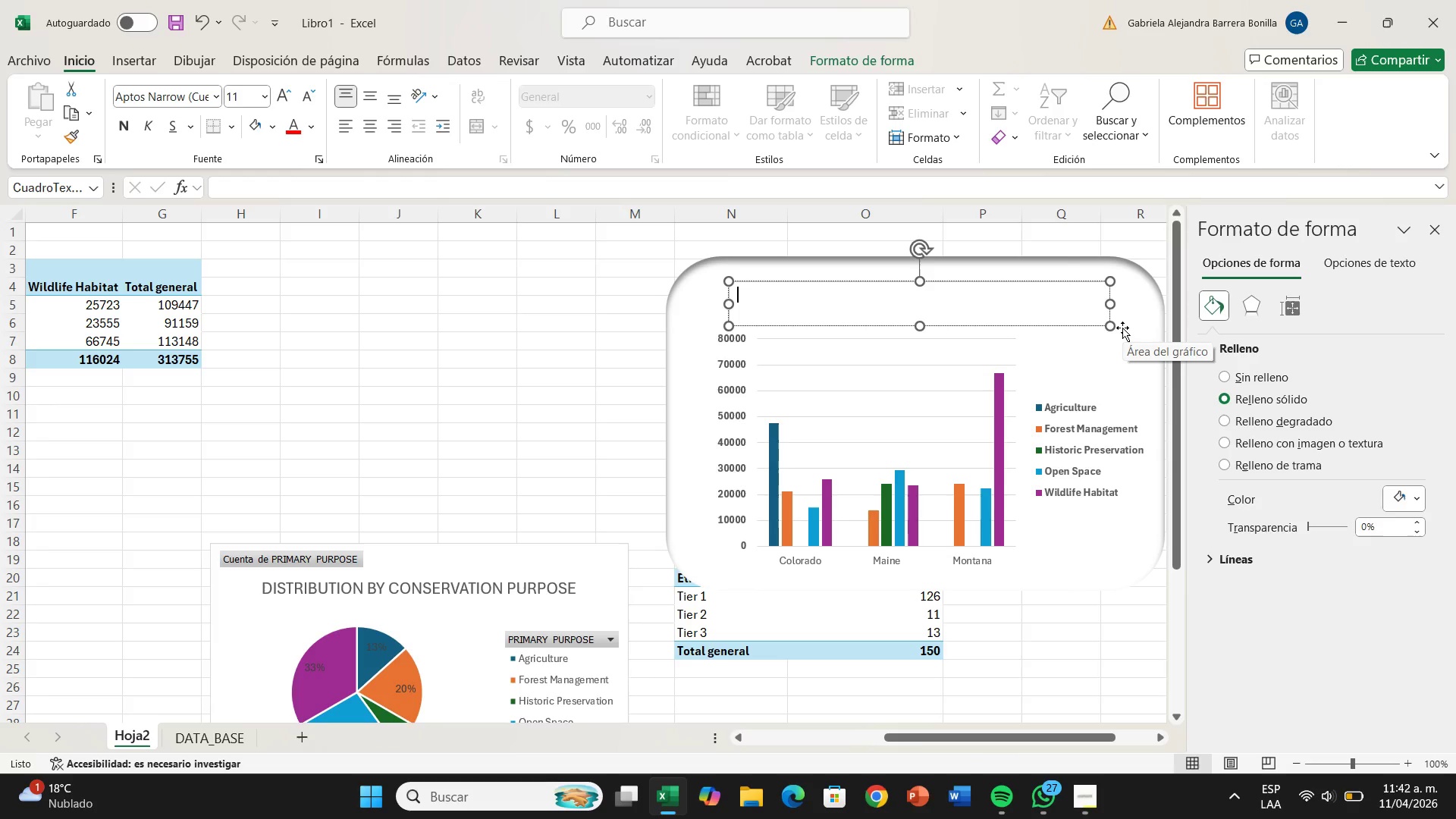 
type(acreage by state)
 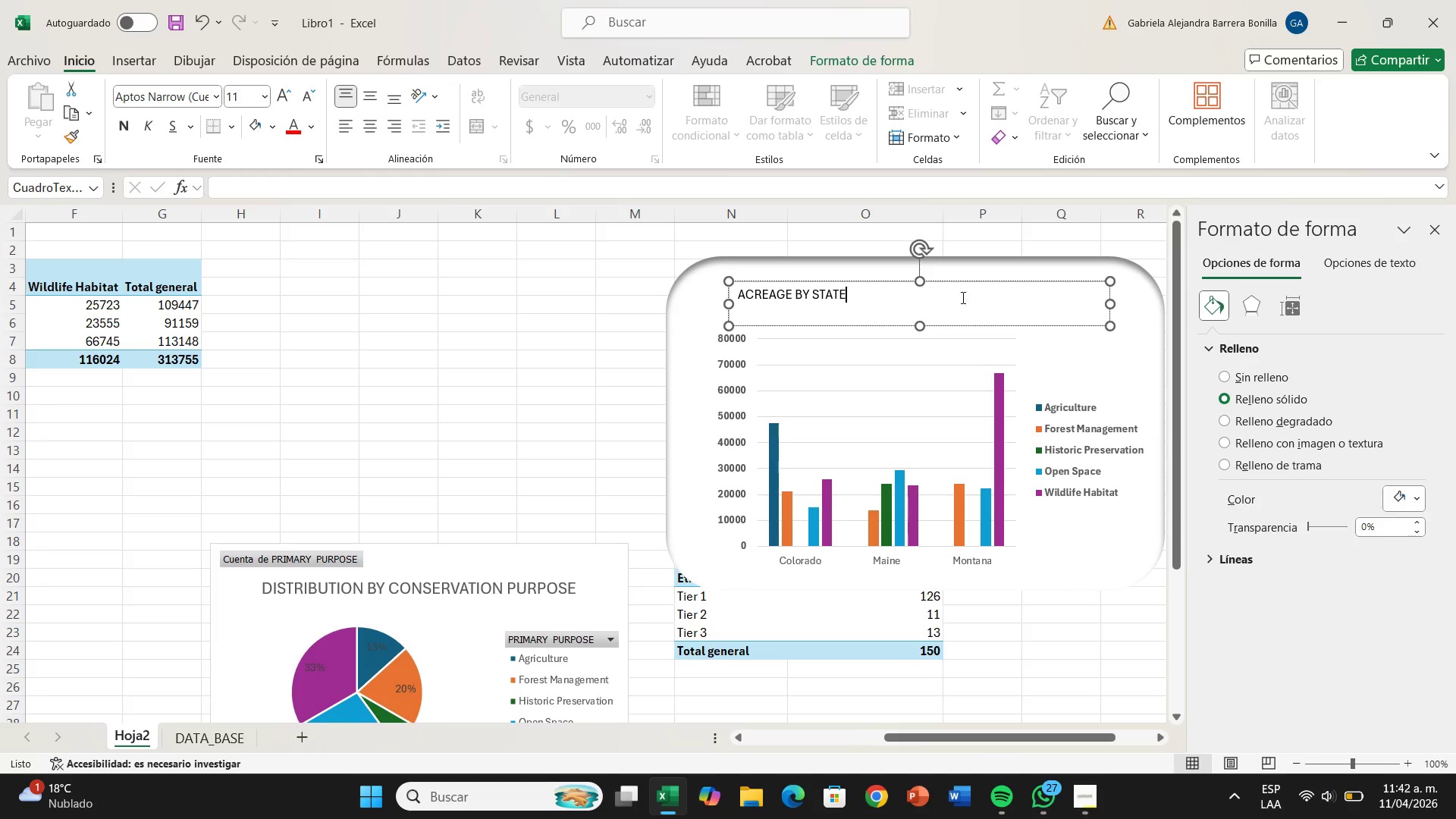 
left_click_drag(start_coordinate=[952, 289], to_coordinate=[742, 299])
 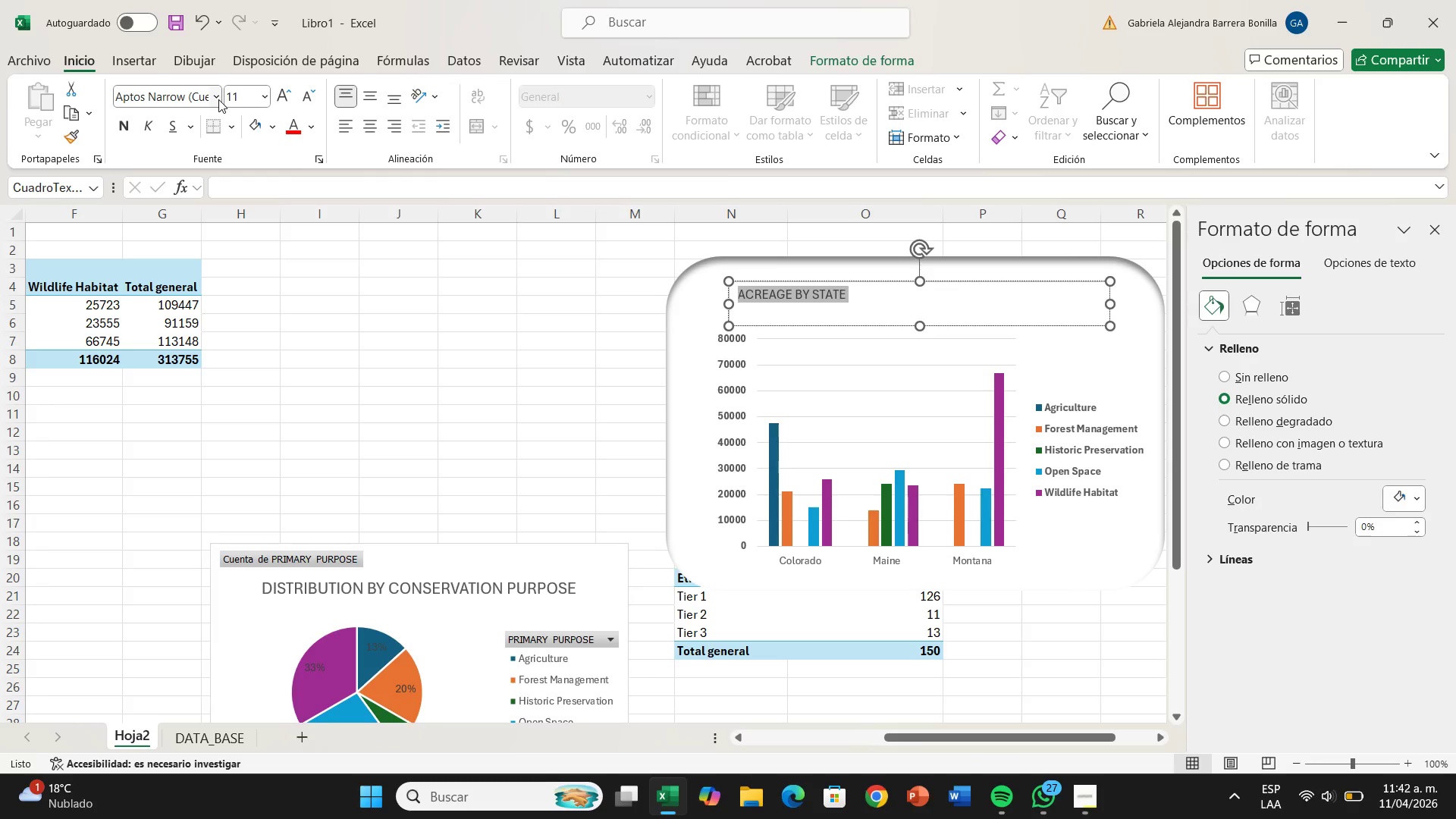 
left_click([219, 99])
 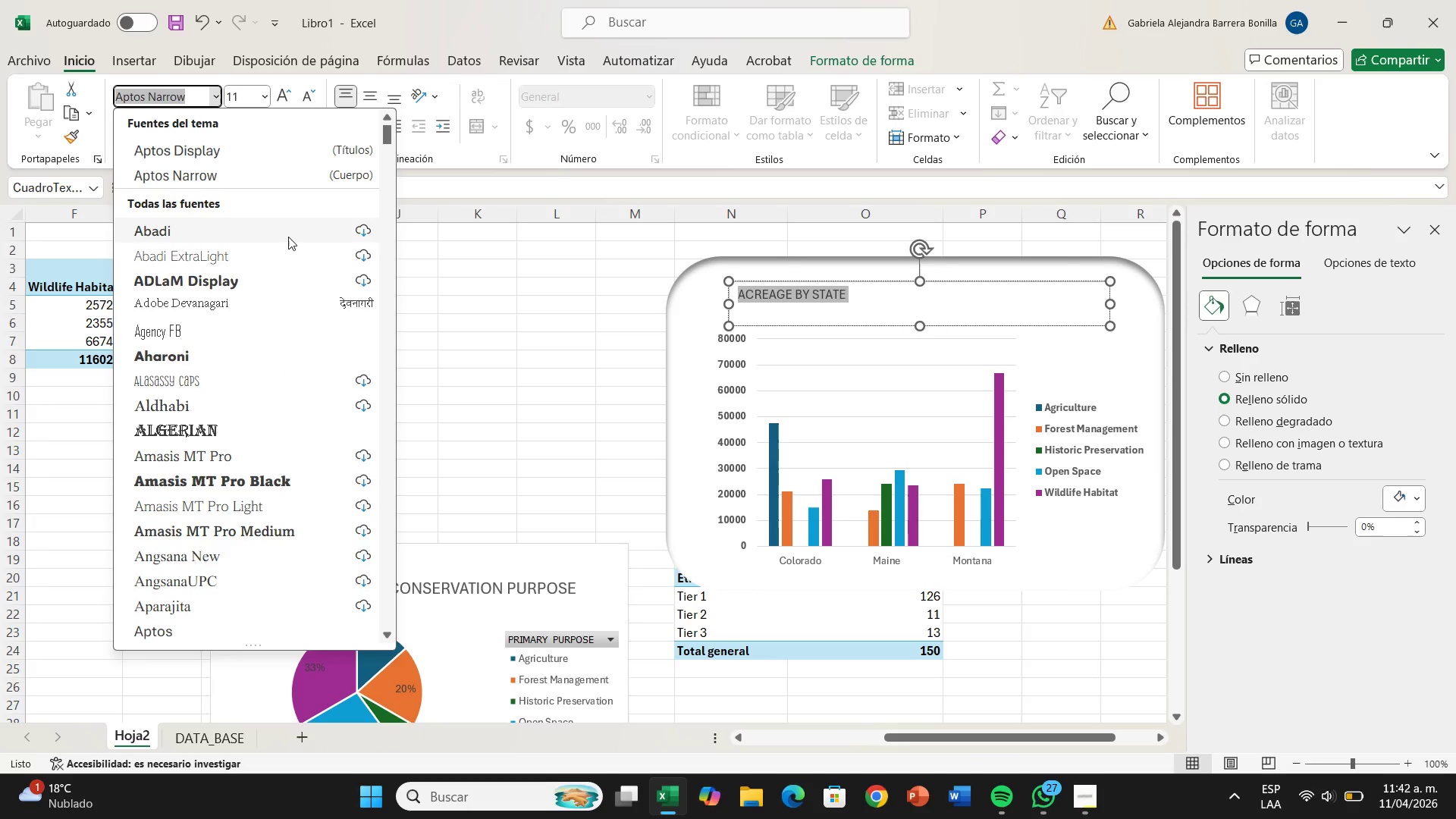 
key(Backspace)
type(seg)
 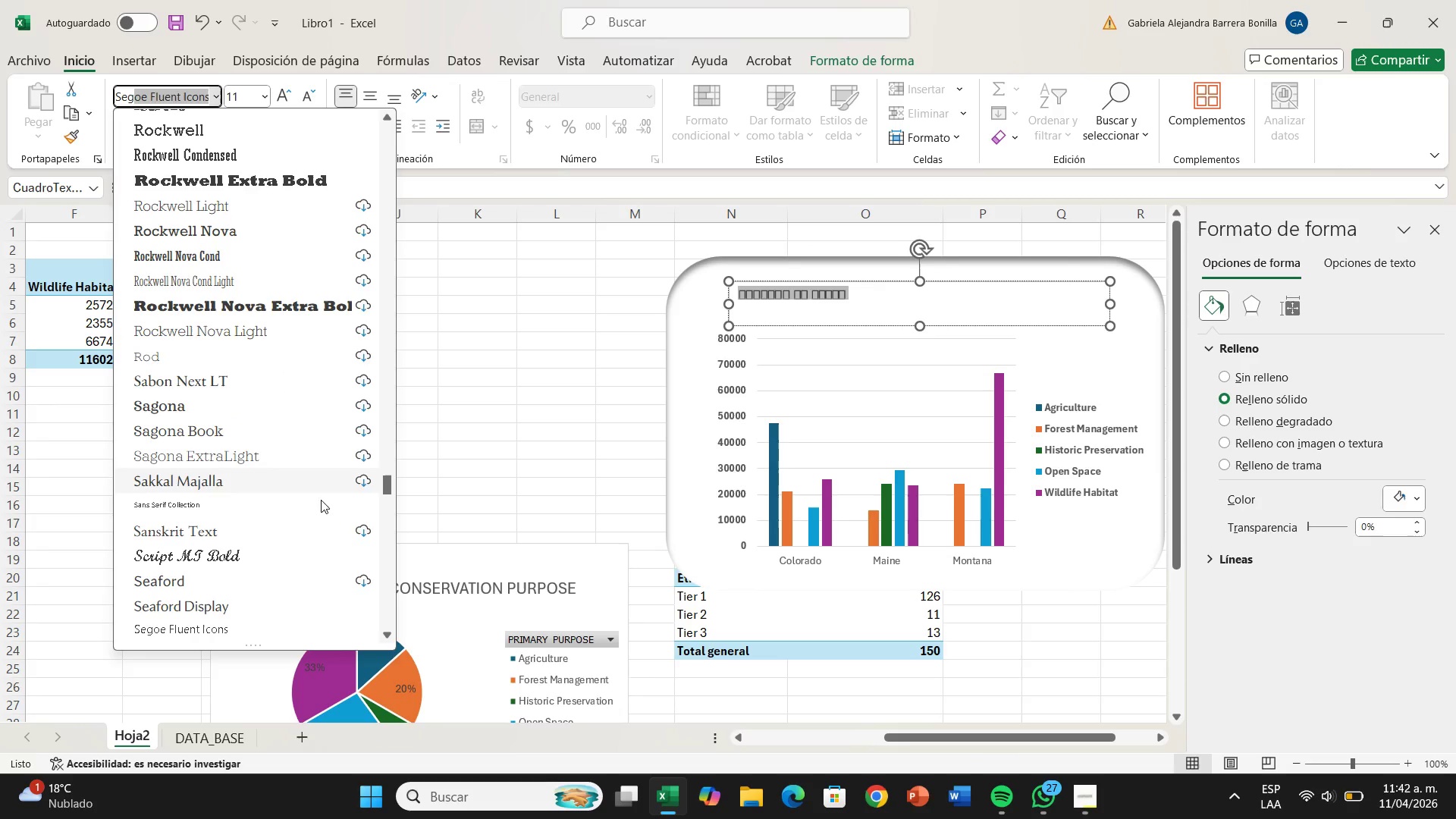 
left_click_drag(start_coordinate=[382, 483], to_coordinate=[355, 87])
 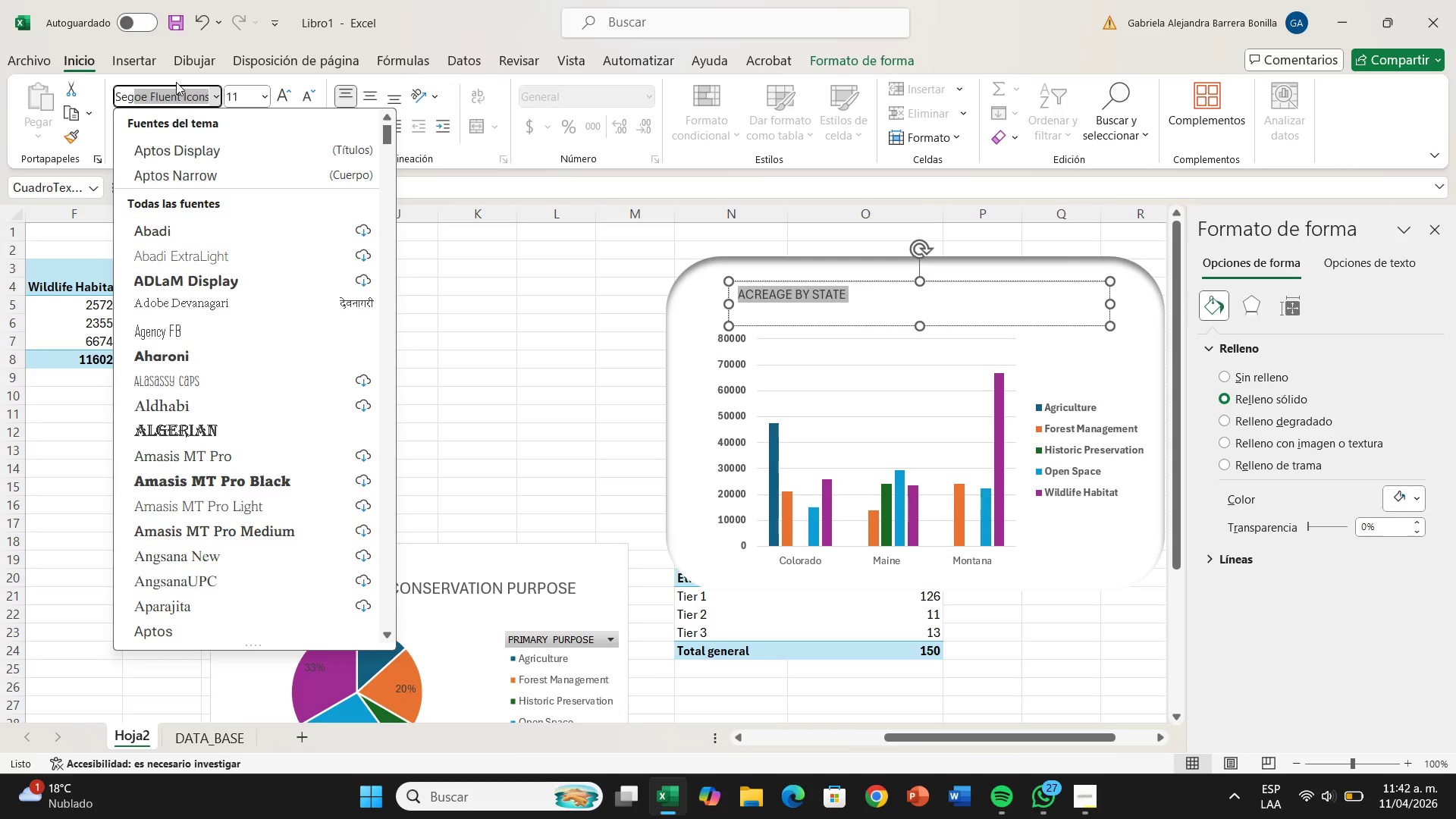 
key(U)
 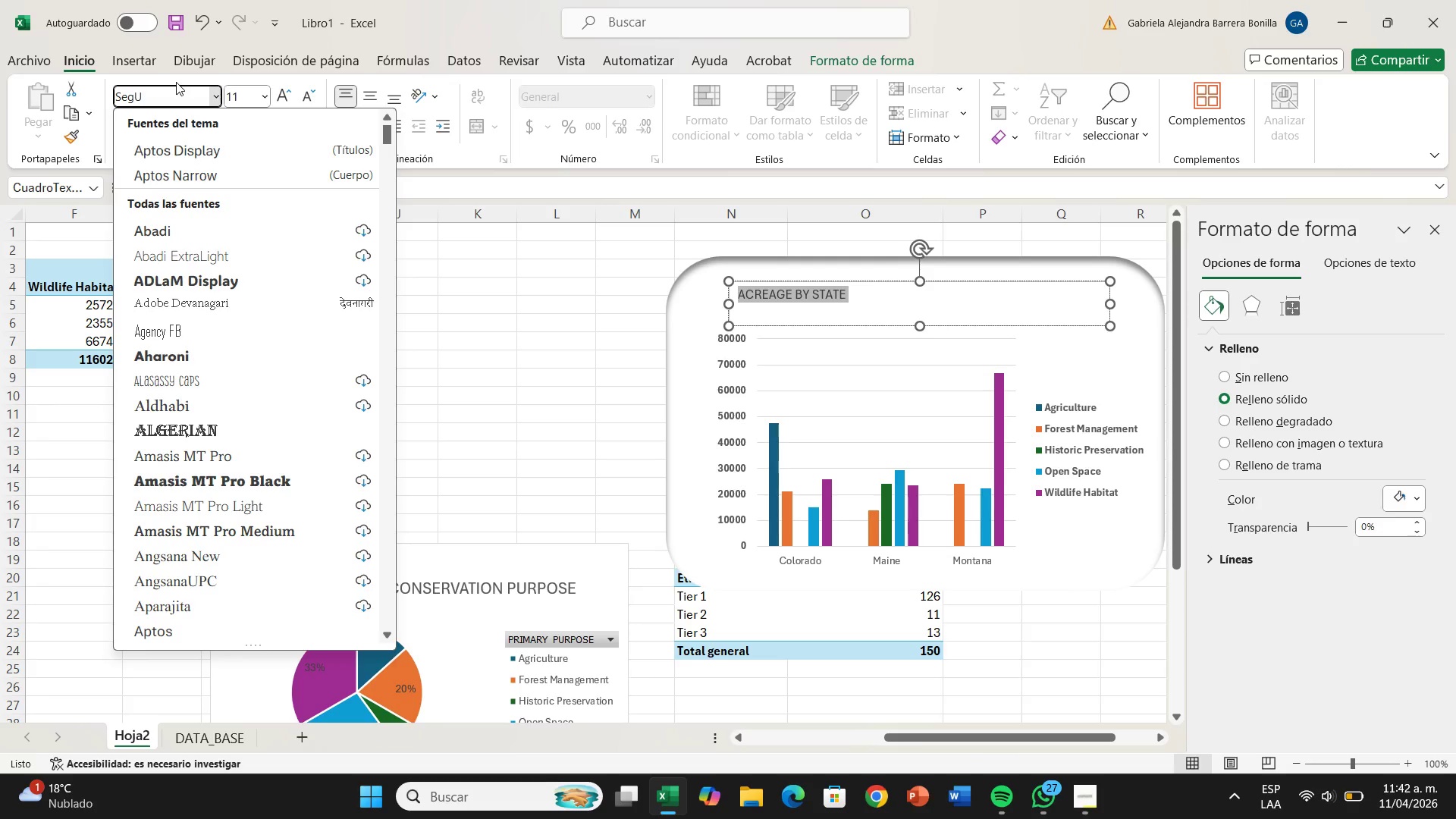 
key(Backspace)
 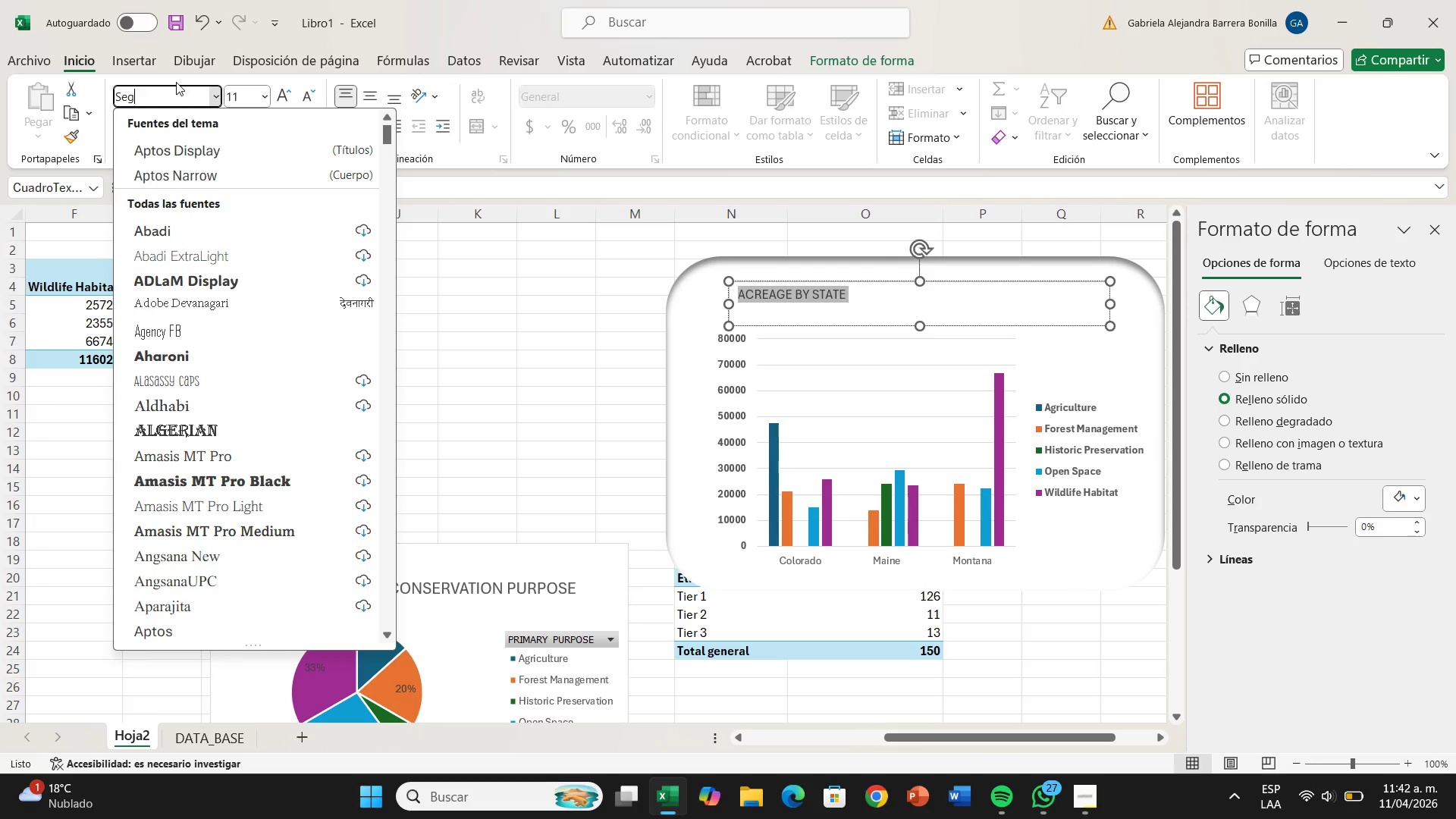 
key(CapsLock)
 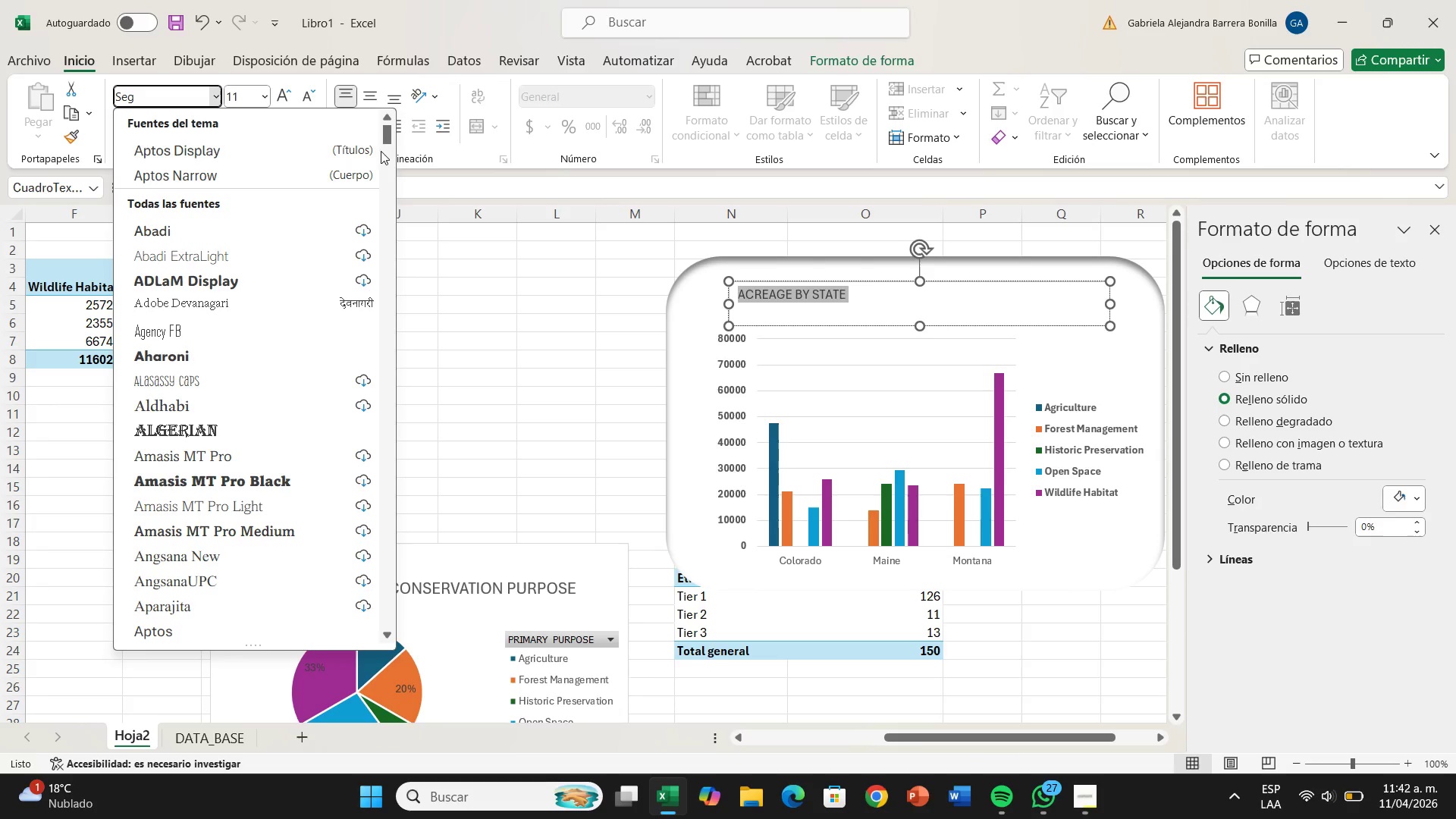 
left_click_drag(start_coordinate=[388, 130], to_coordinate=[390, 486])
 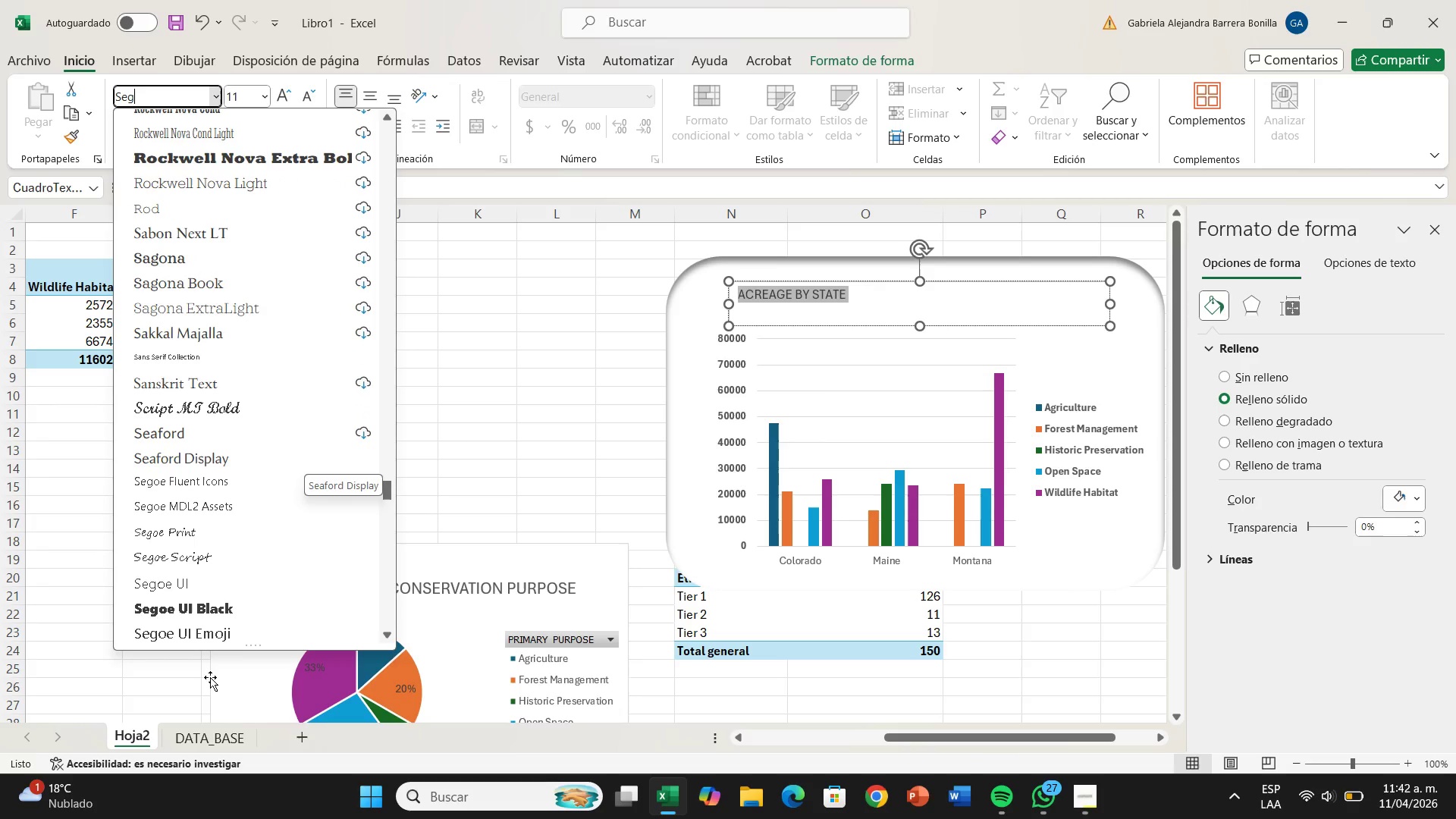 
left_click([214, 605])
 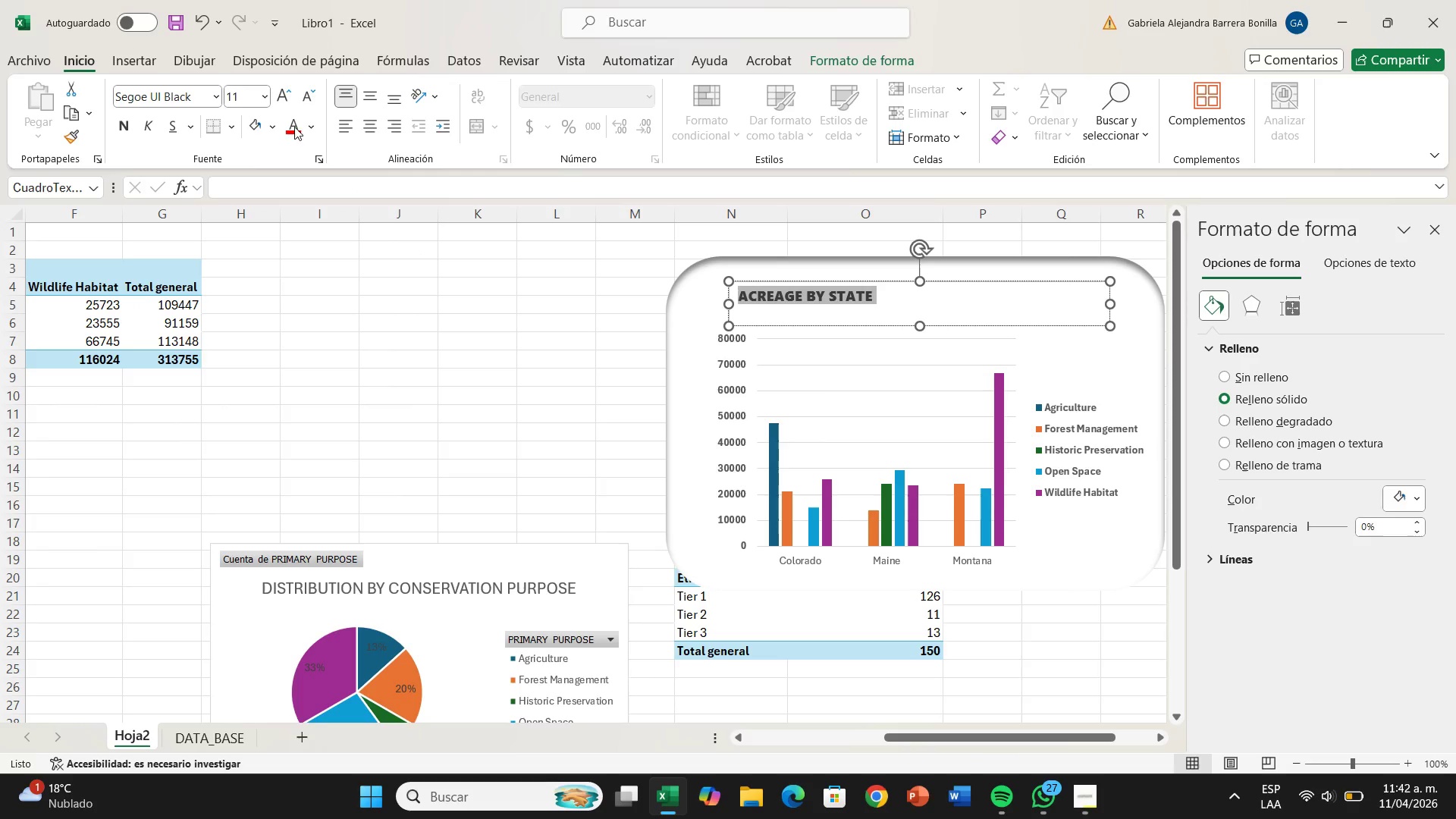 
left_click([376, 129])
 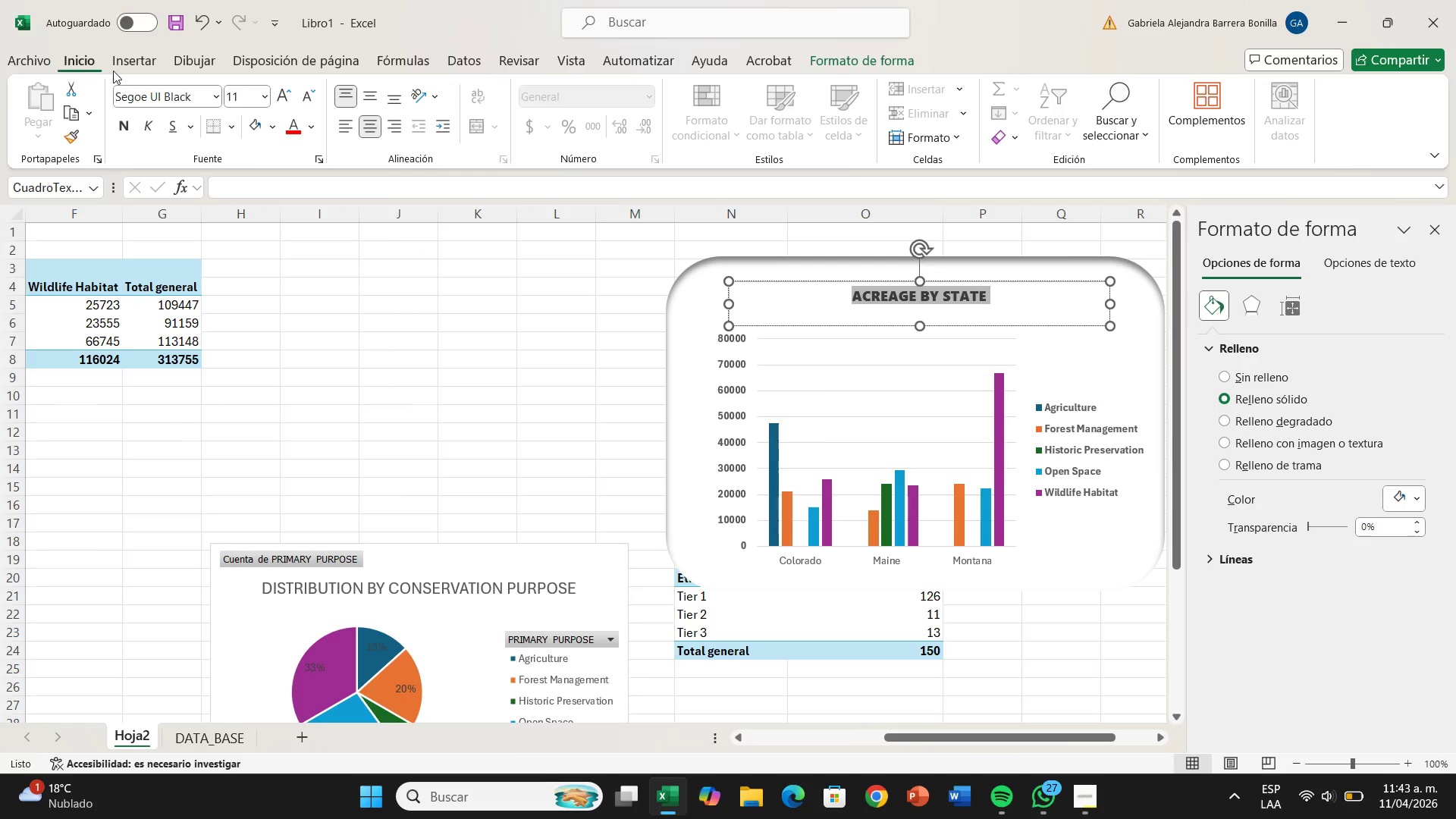 
left_click([214, 101])
 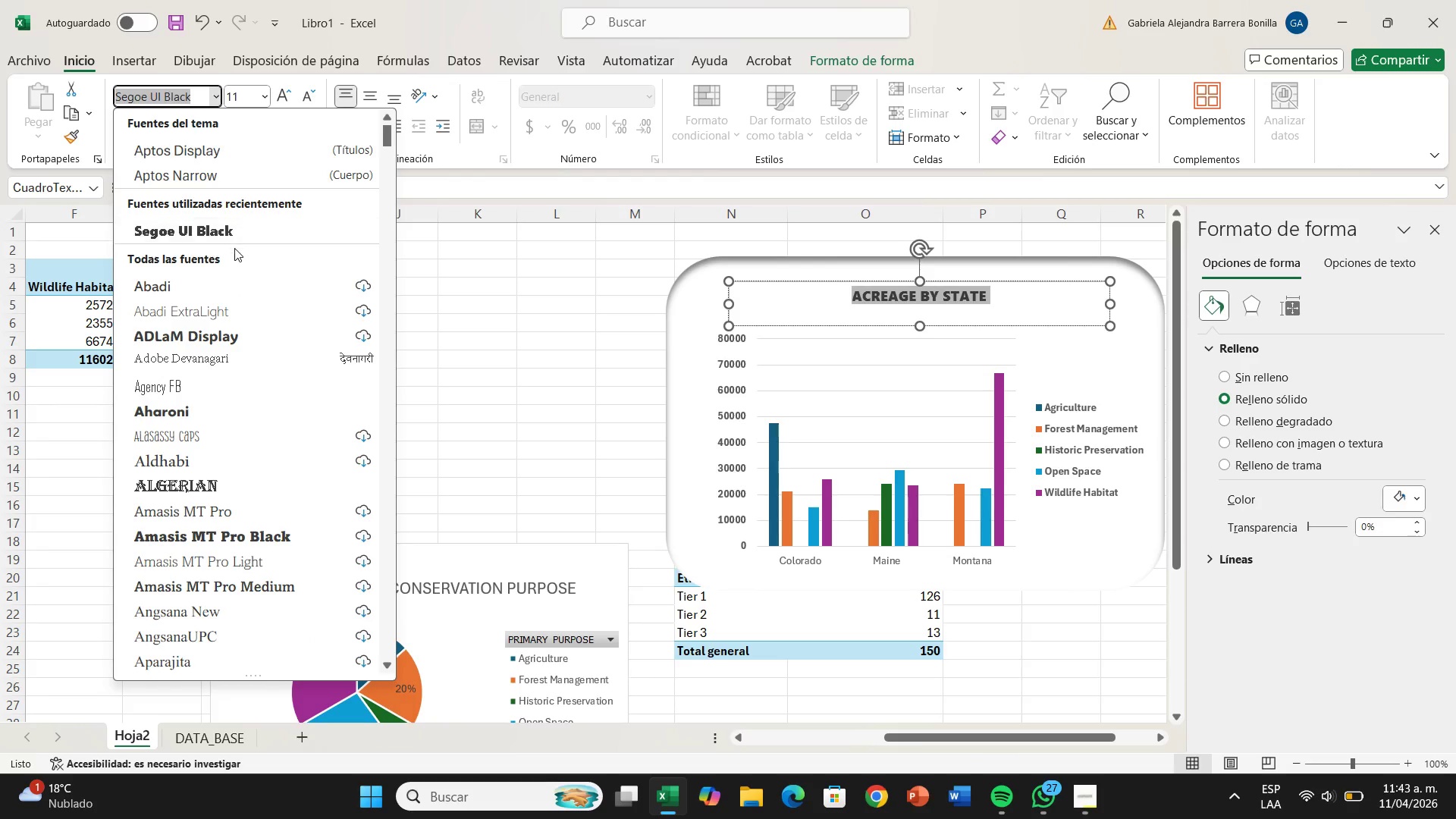 
wait(5.89)
 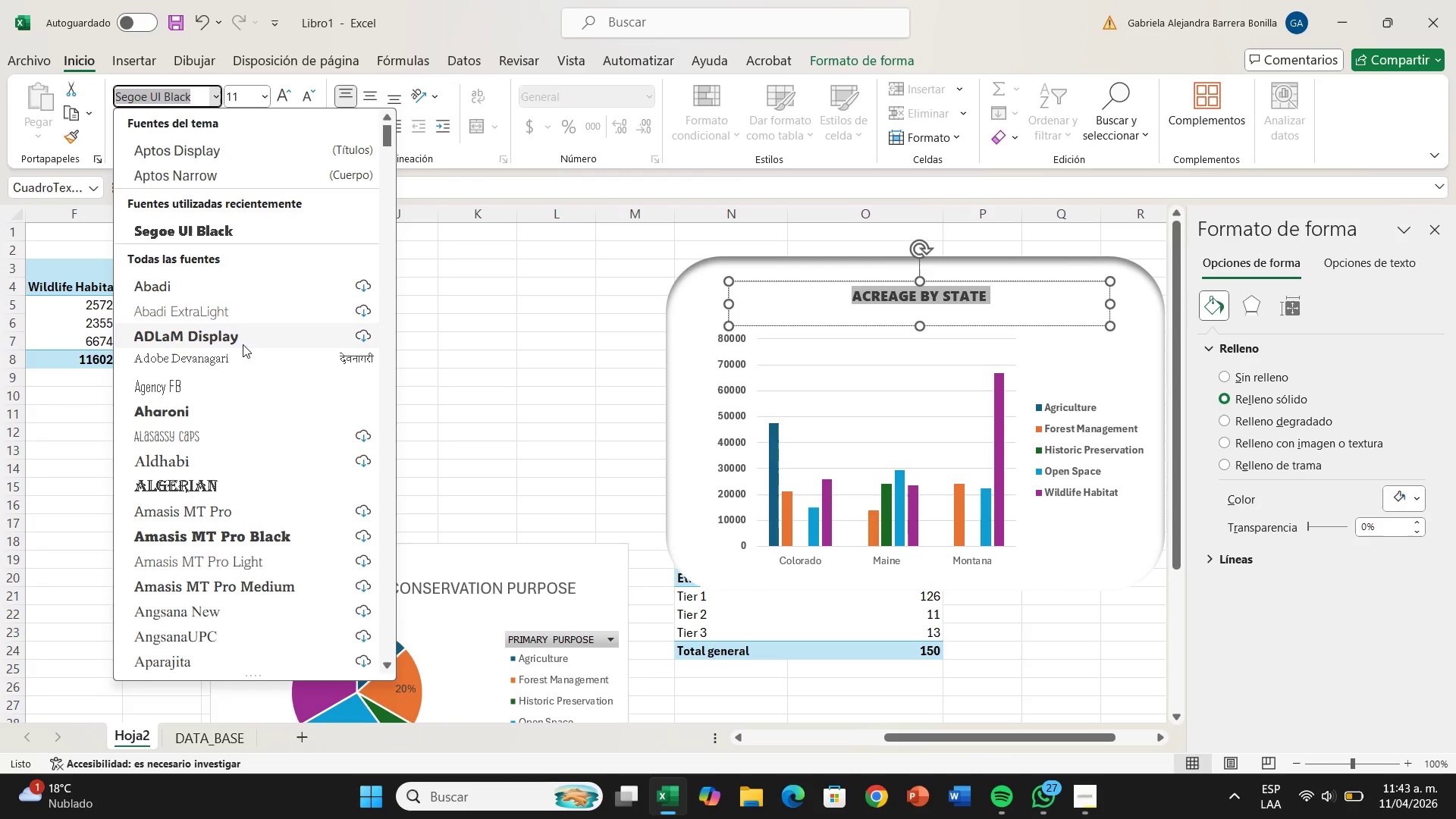 
scroll: coordinate [184, 460], scroll_direction: down, amount: 4.0
 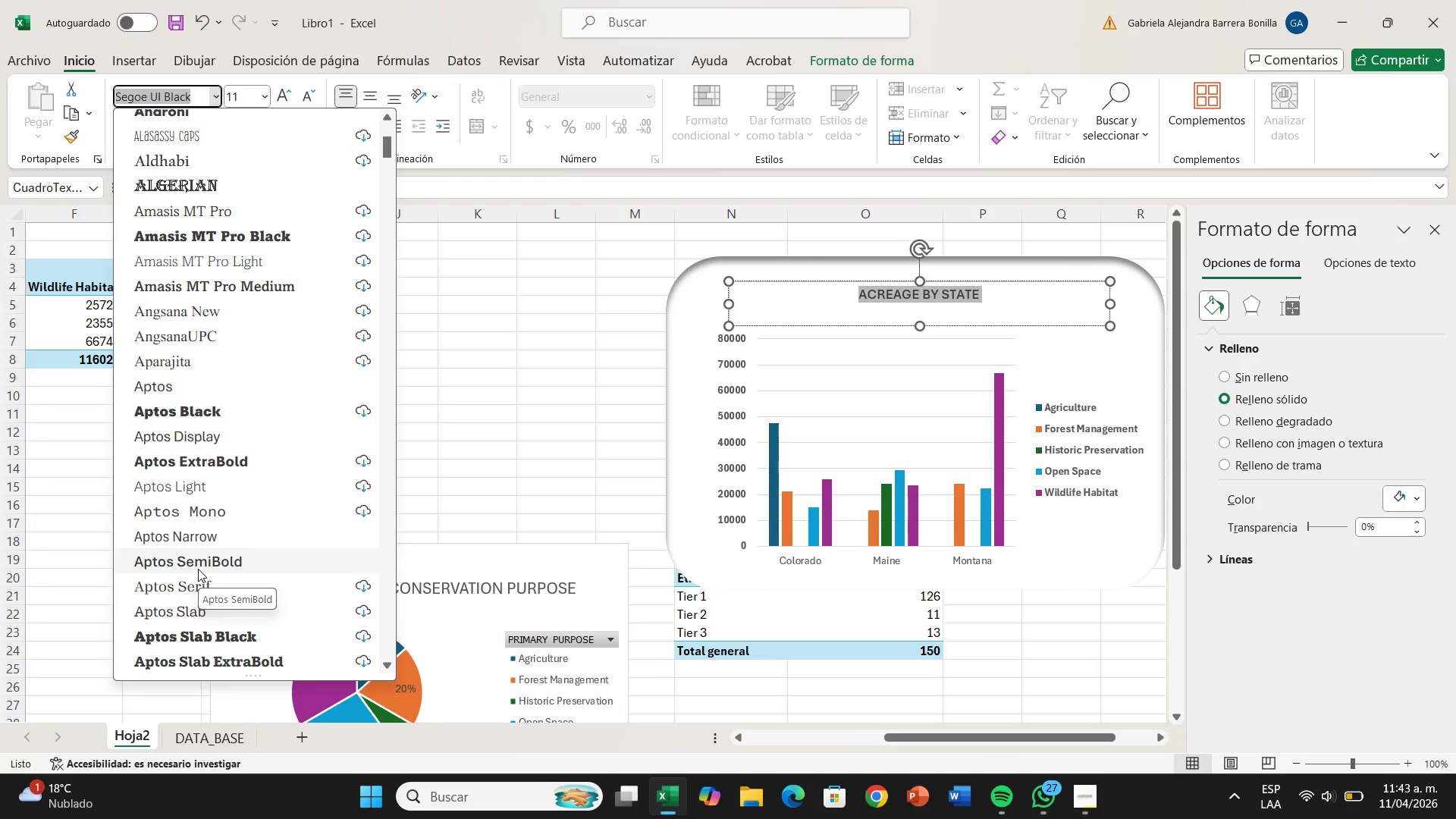 
left_click([198, 569])
 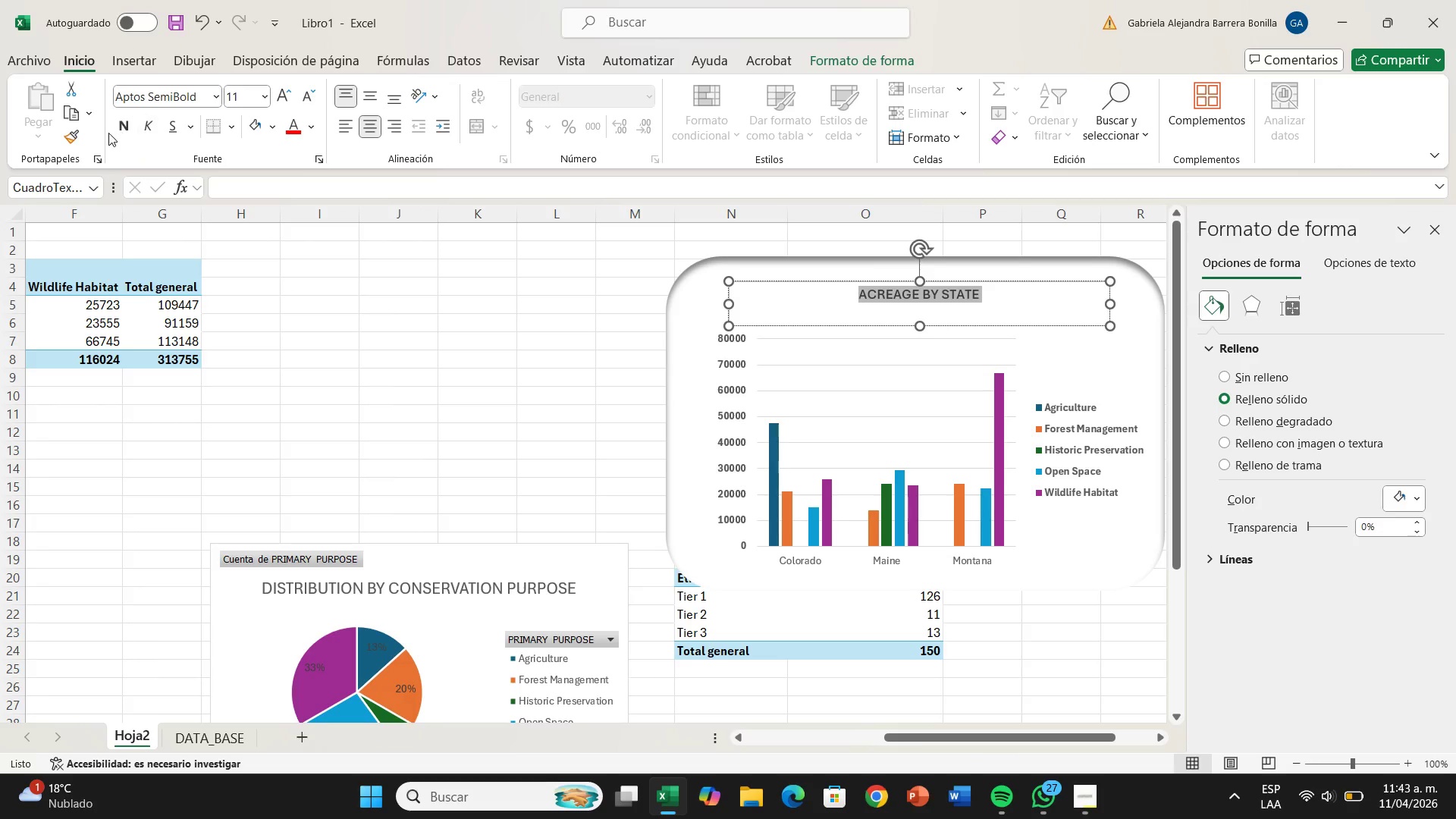 
left_click([123, 130])
 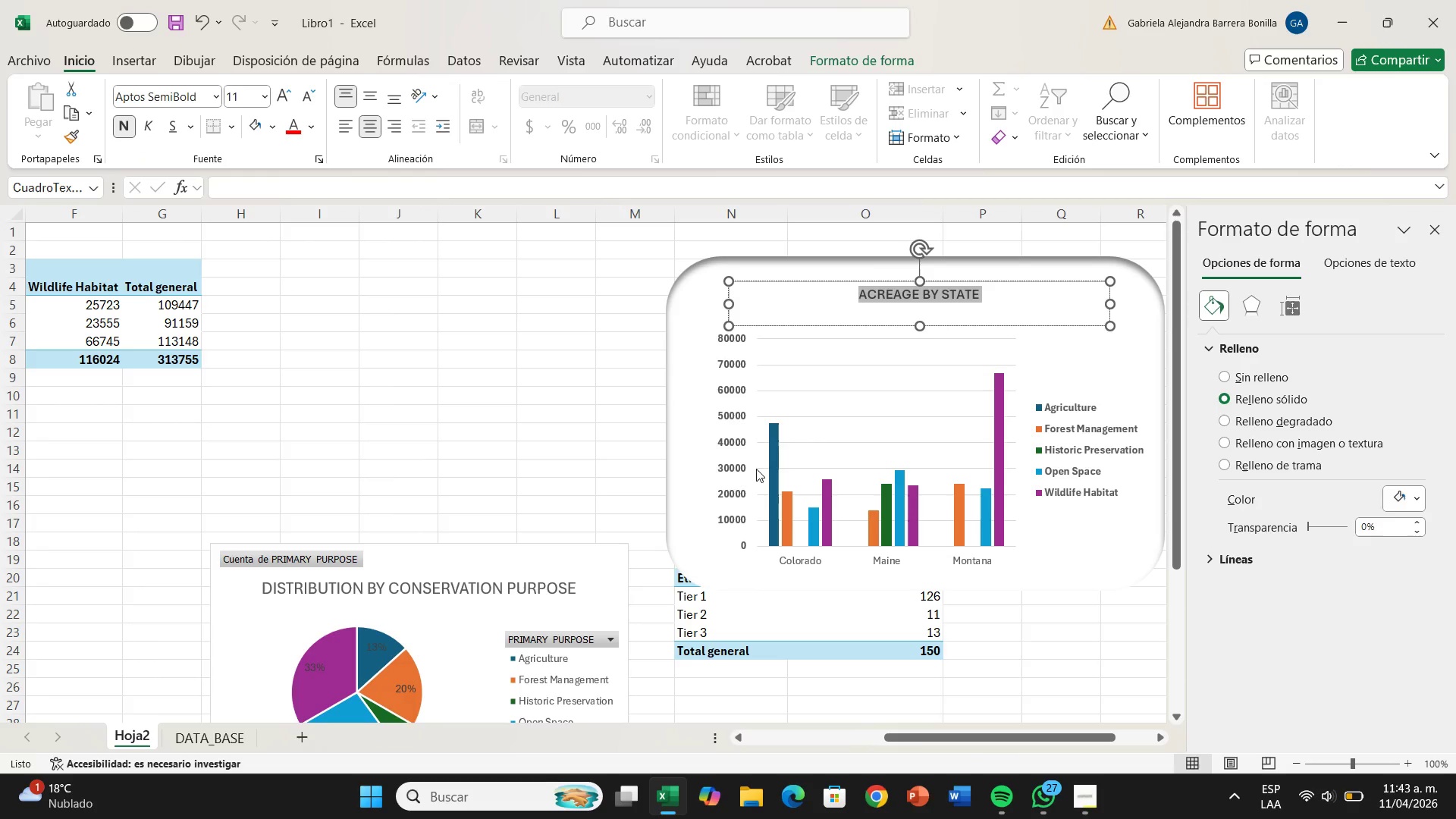 
left_click([772, 467])
 